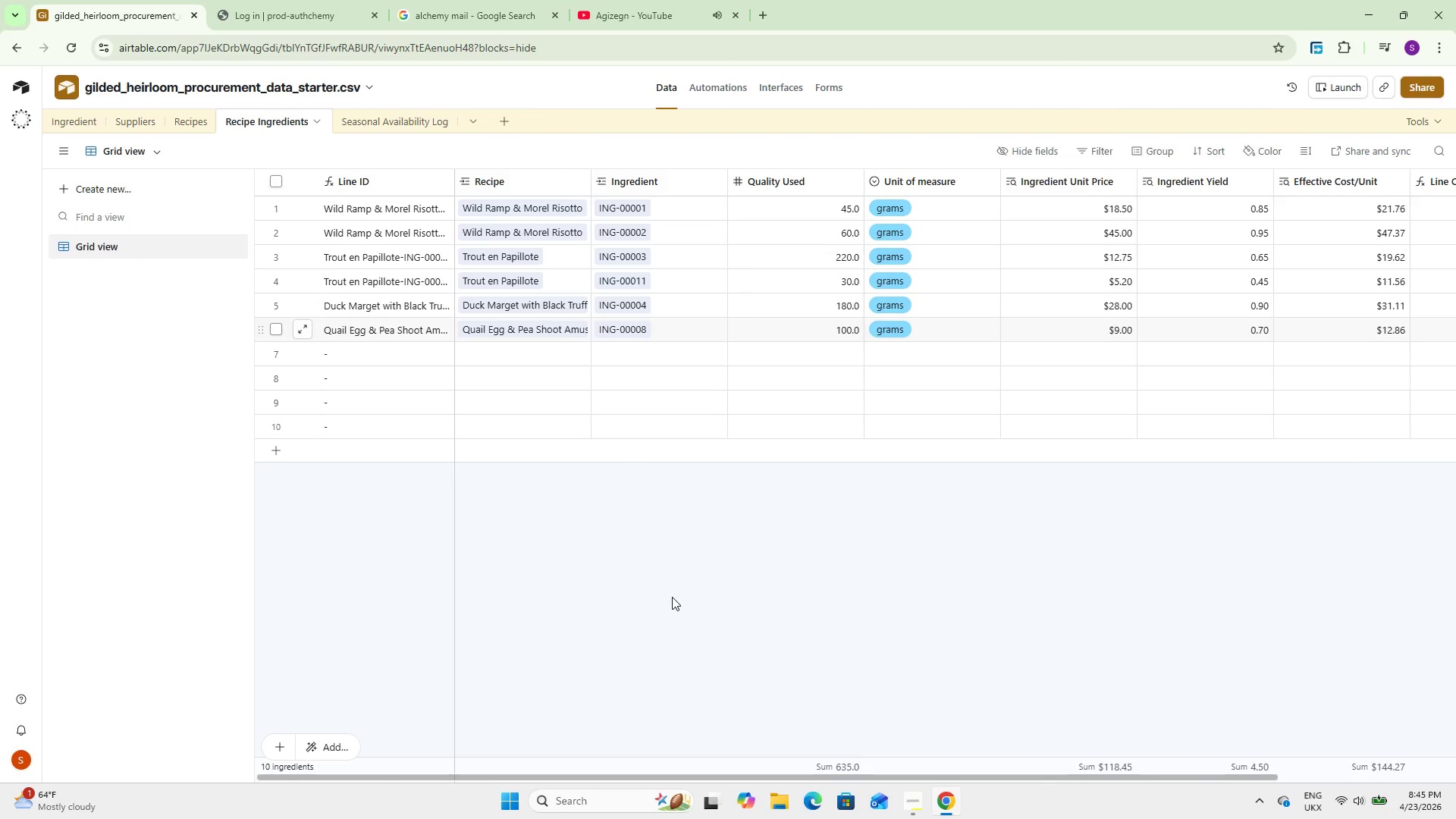 
left_click([400, 123])
 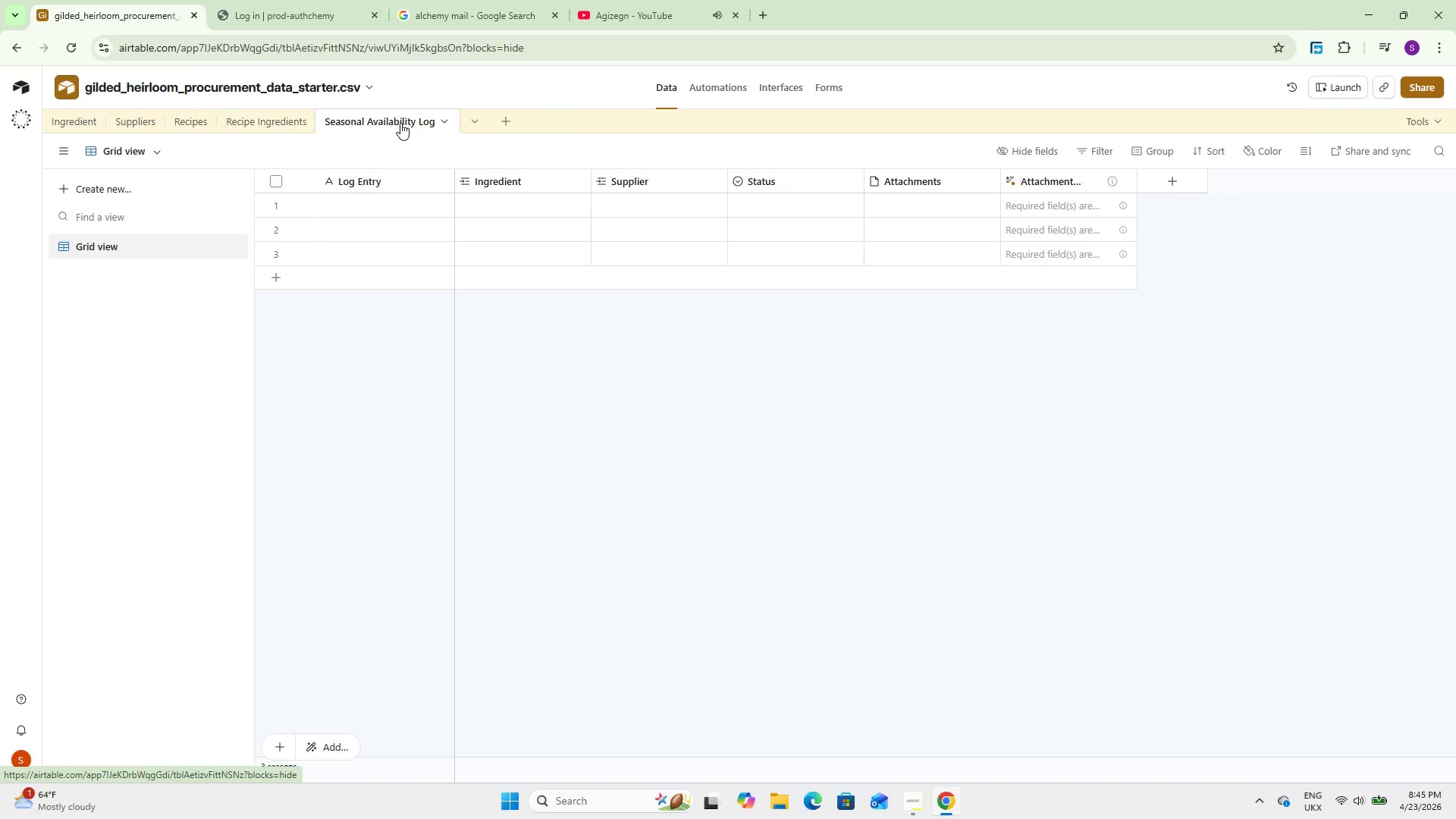 
wait(8.03)
 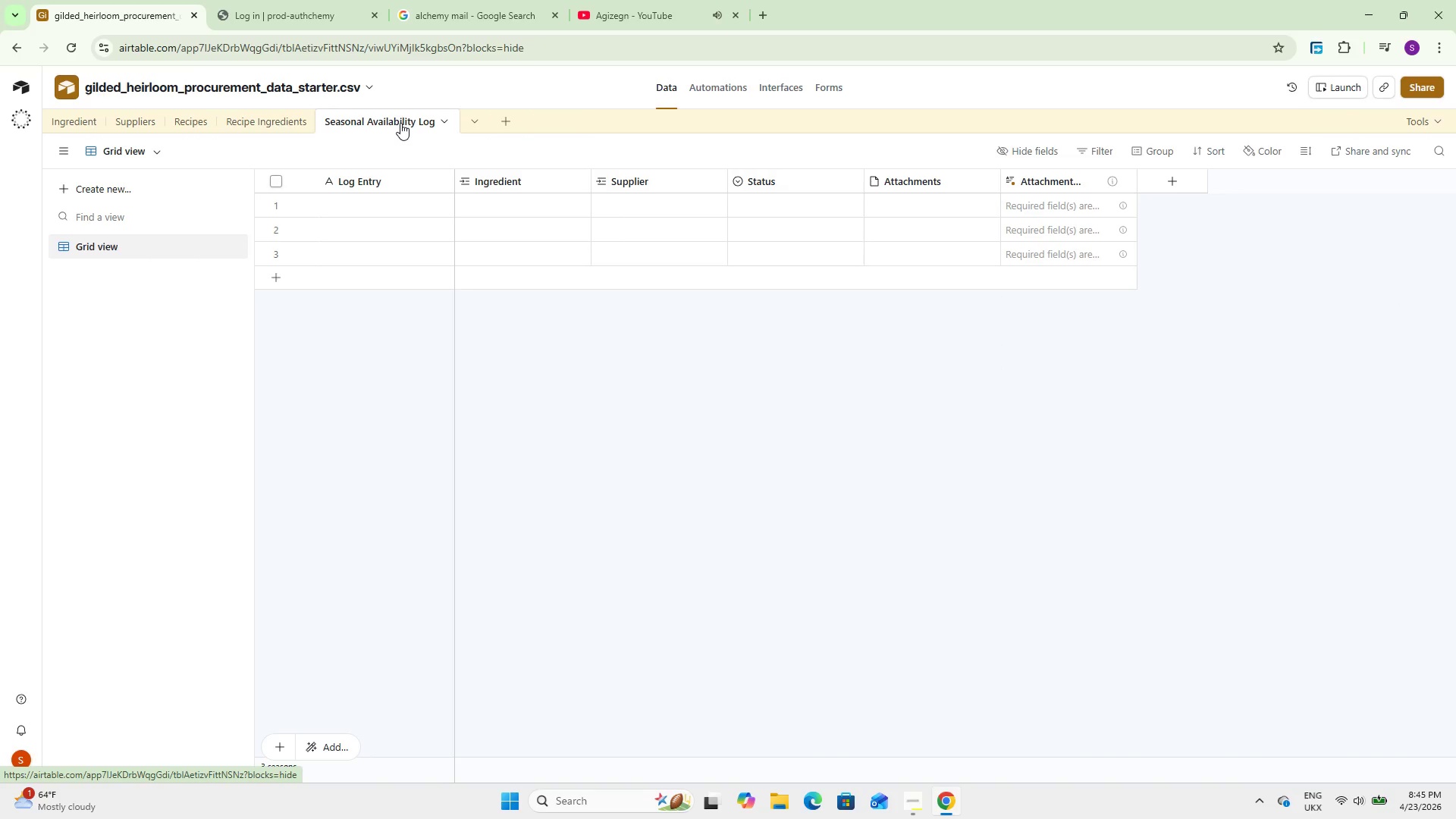 
mouse_move([676, 185])
 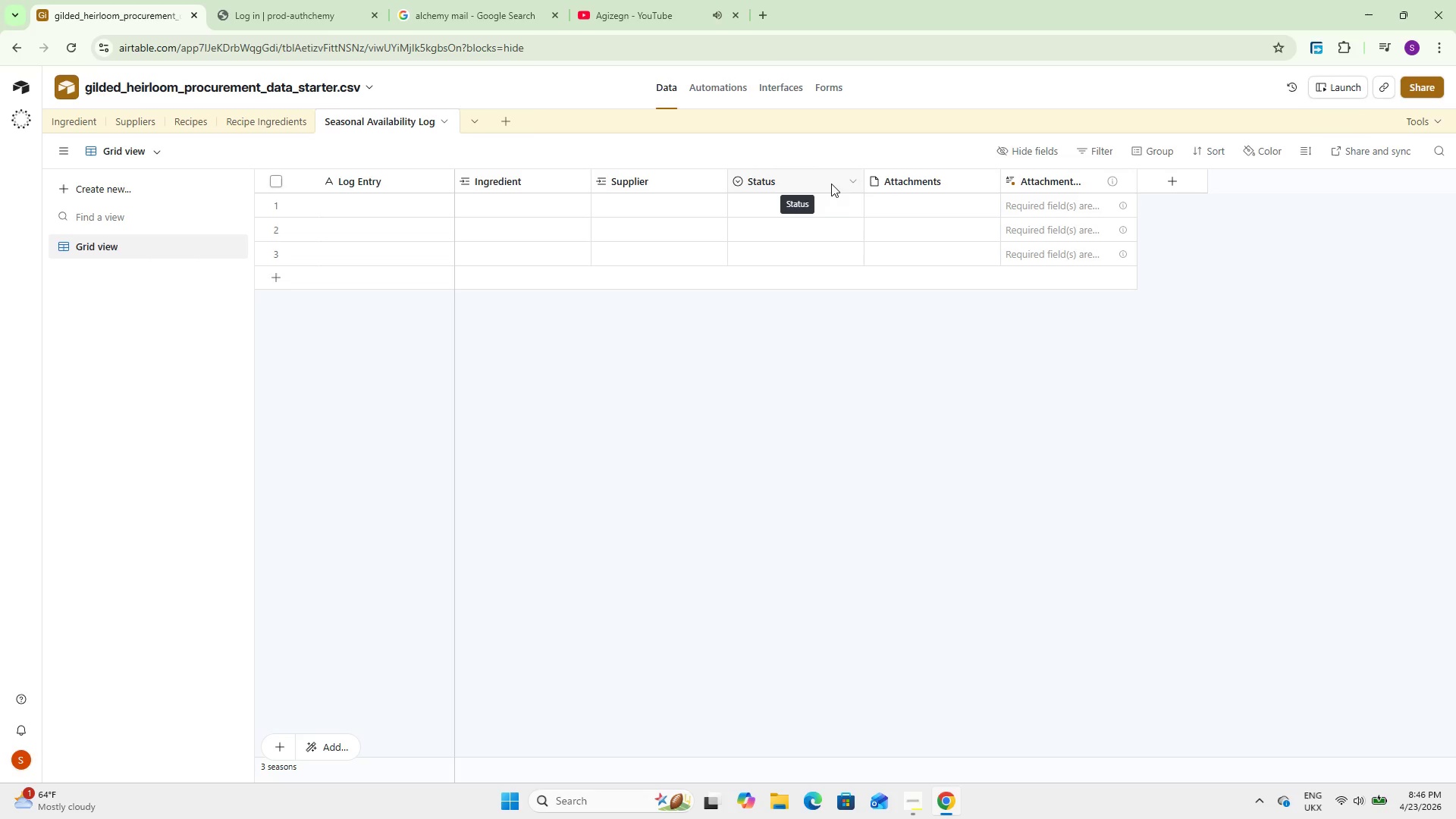 
right_click([831, 183])
 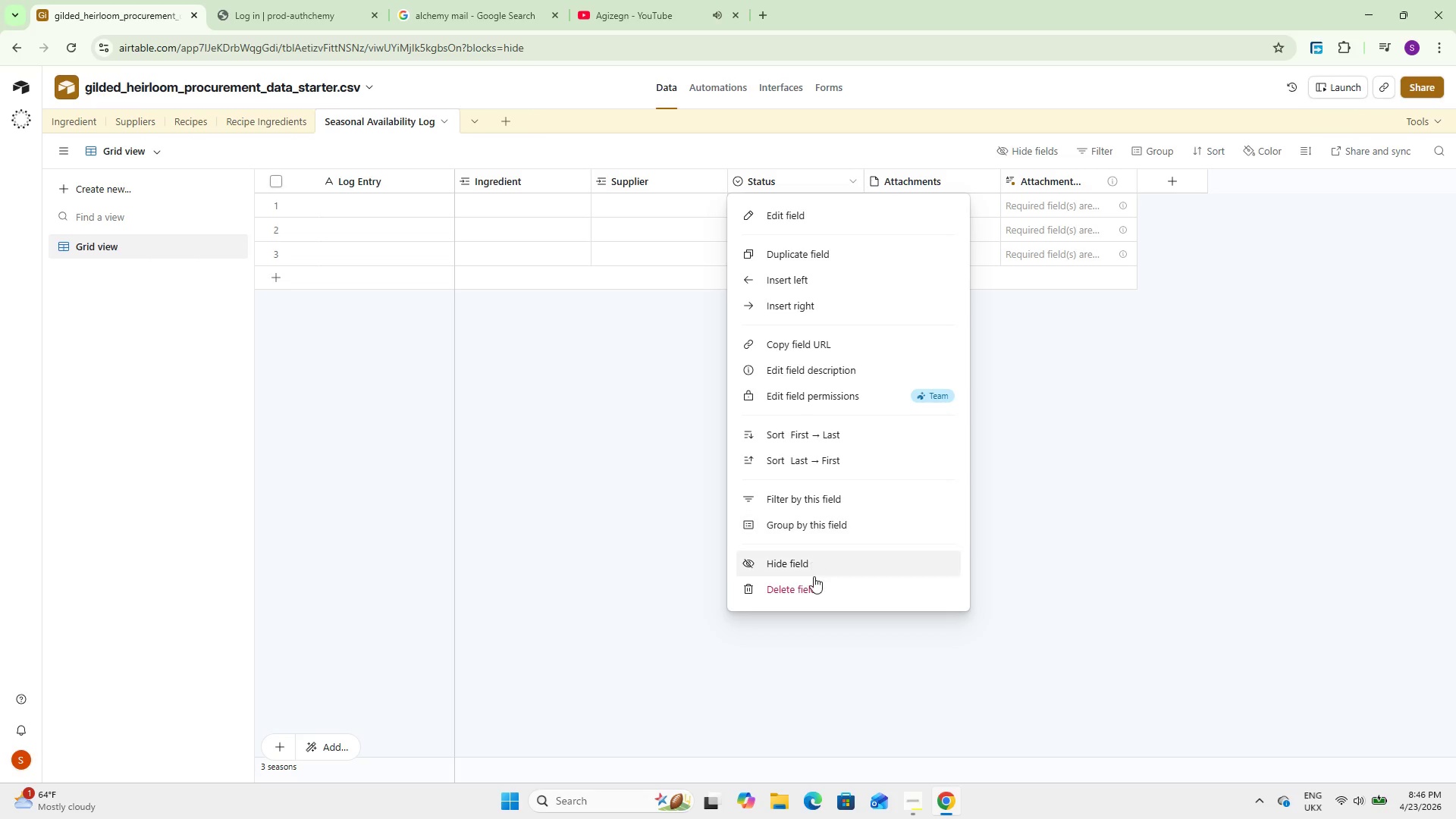 
left_click([815, 592])
 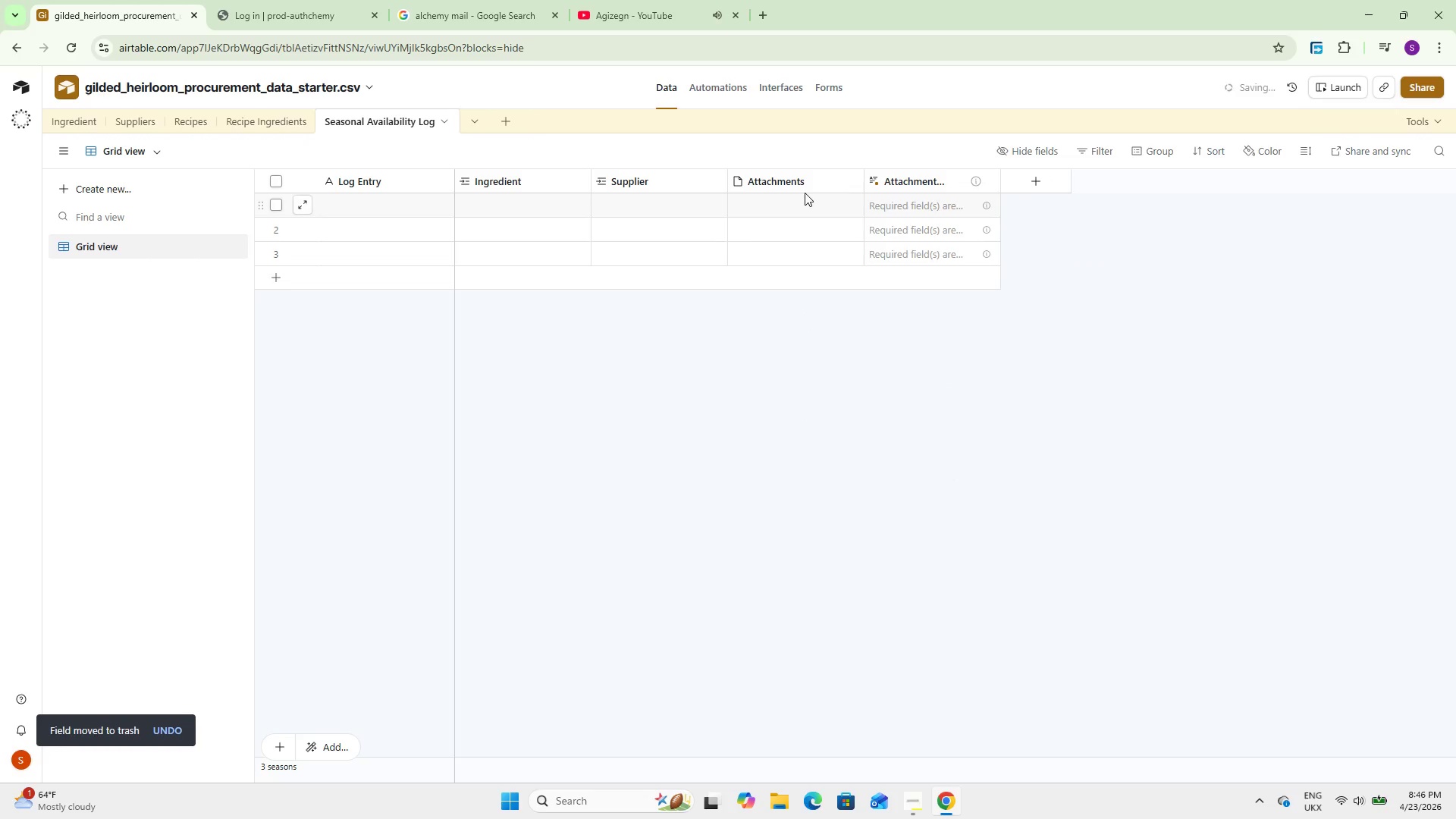 
right_click([785, 183])
 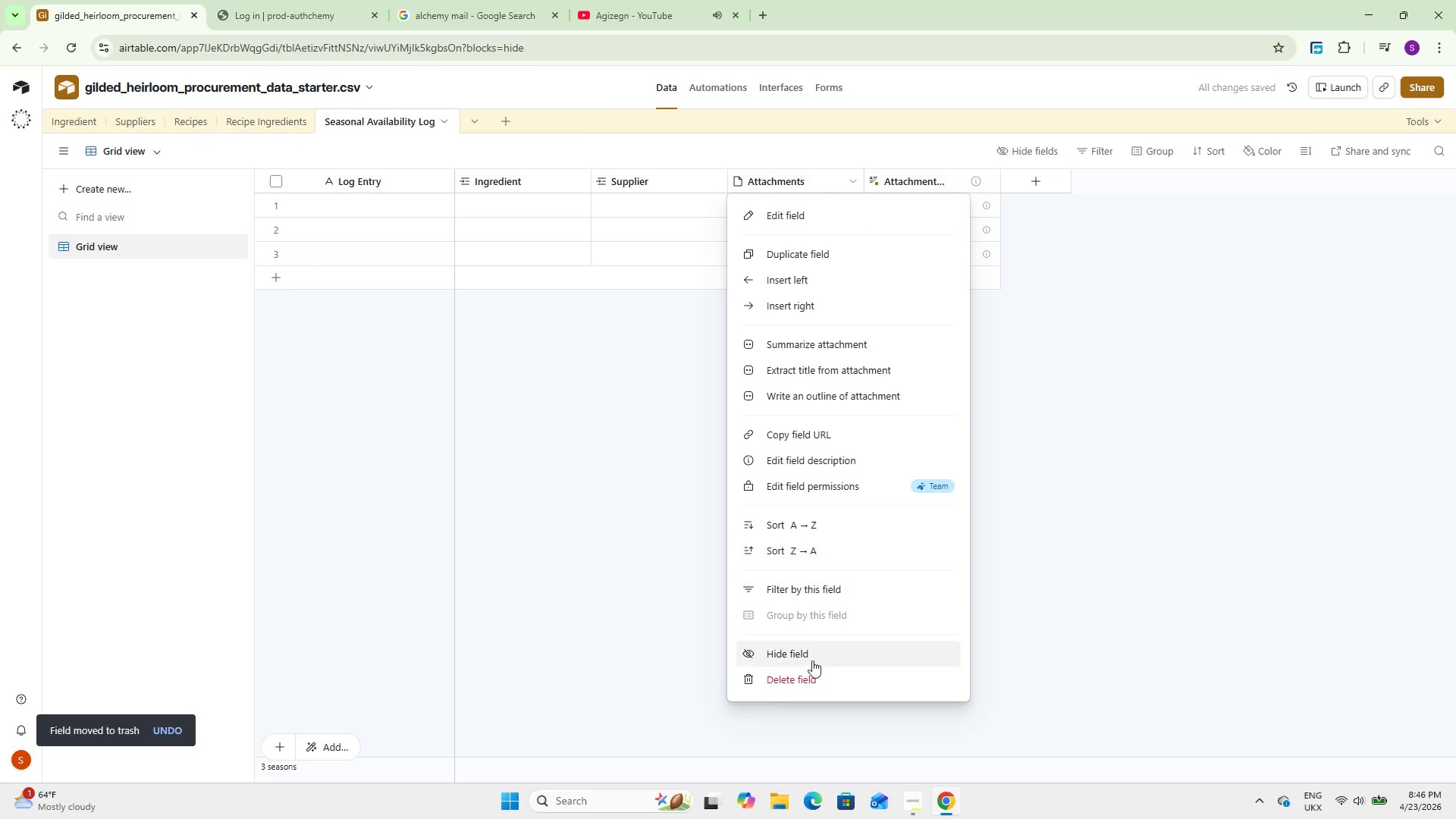 
left_click([814, 673])
 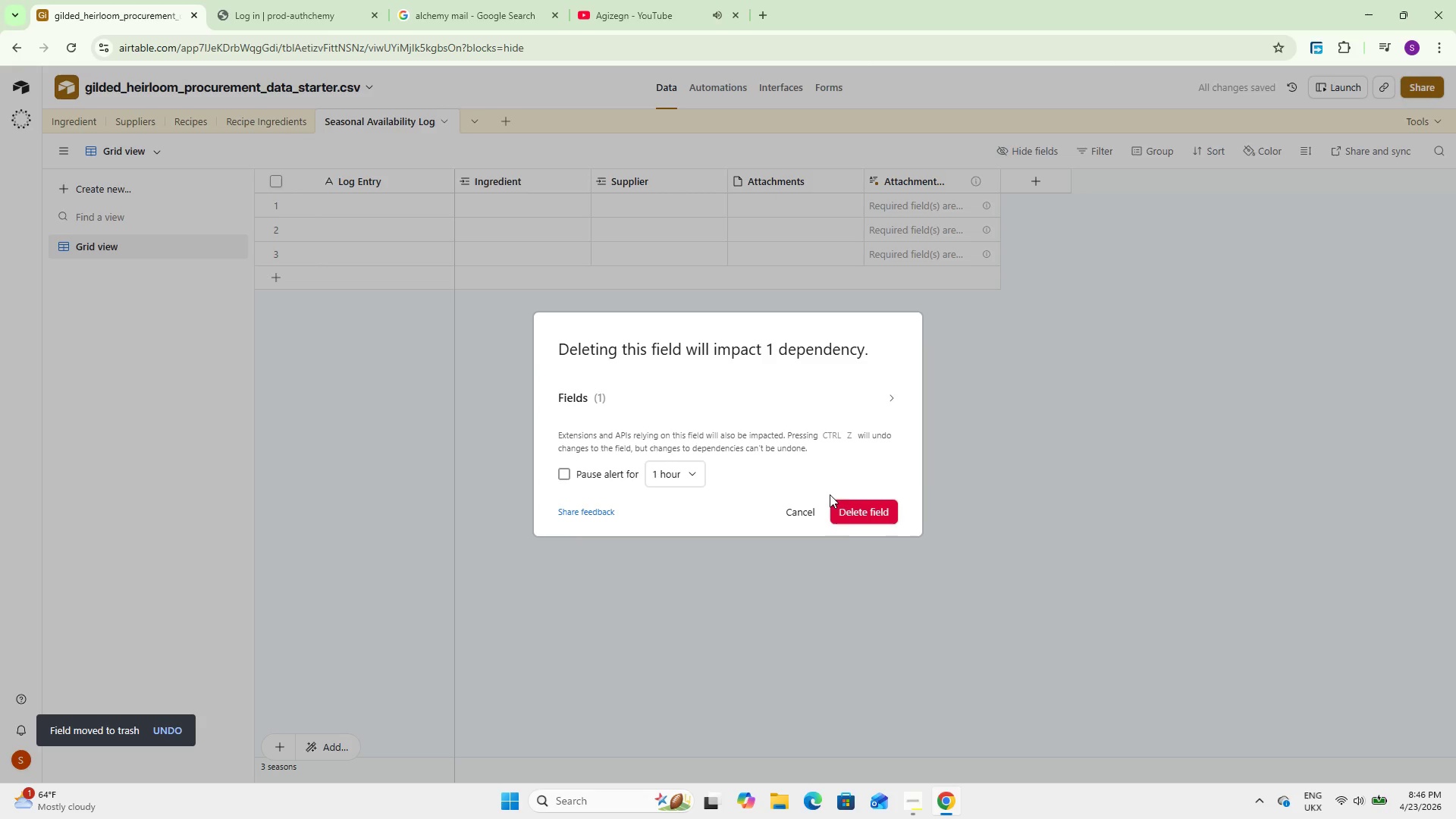 
left_click([852, 514])
 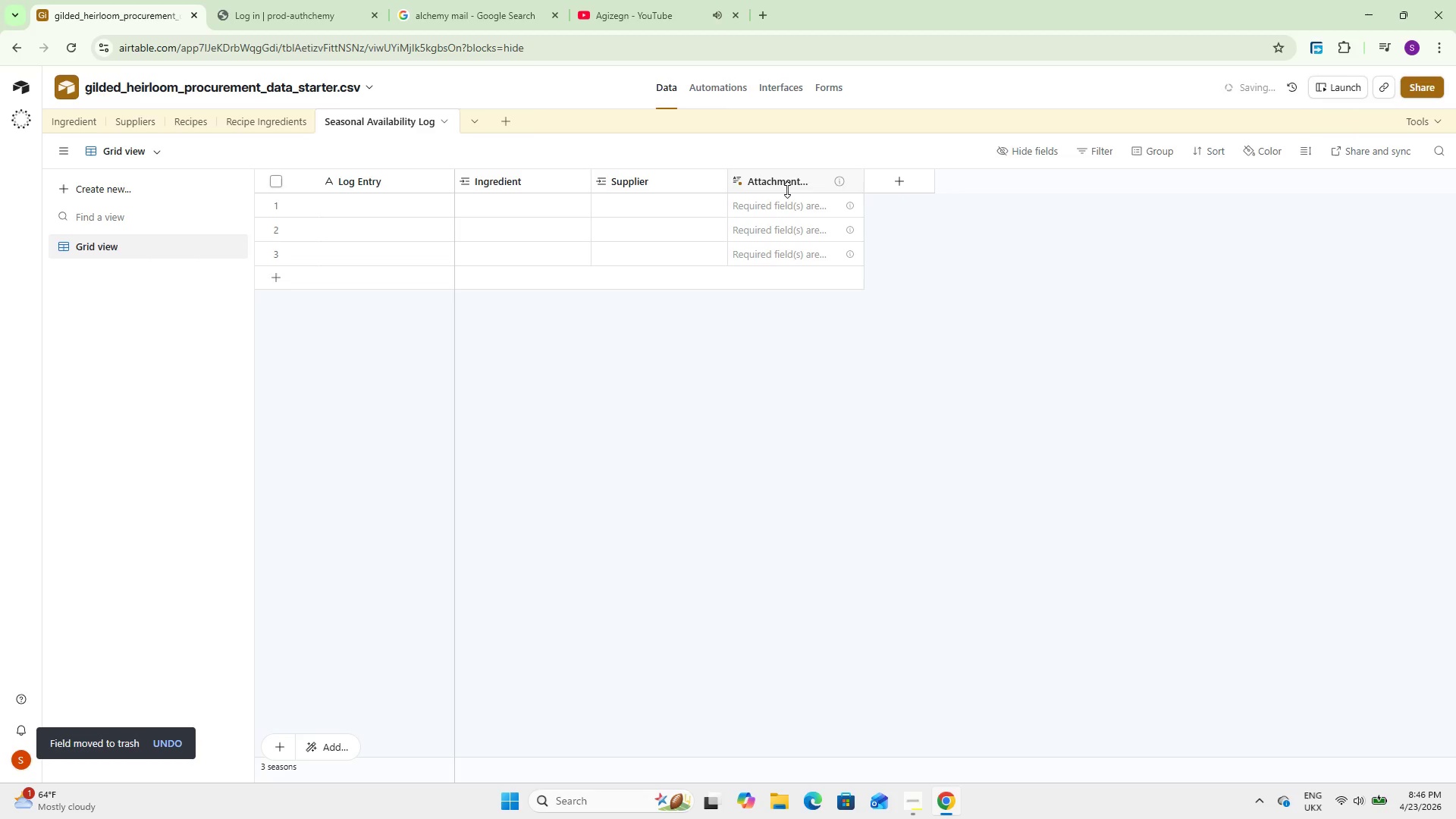 
right_click([792, 181])
 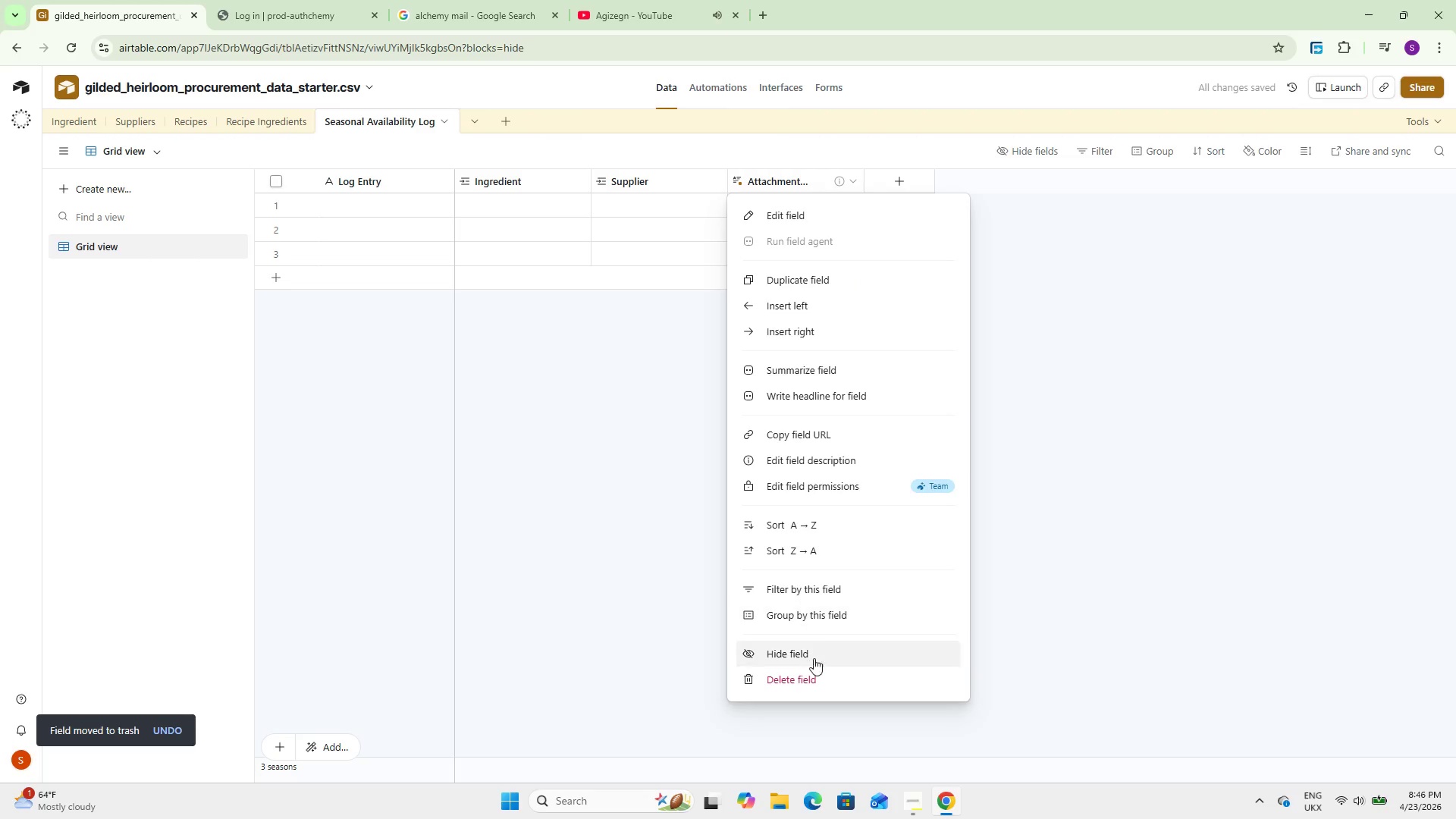 
left_click([814, 679])
 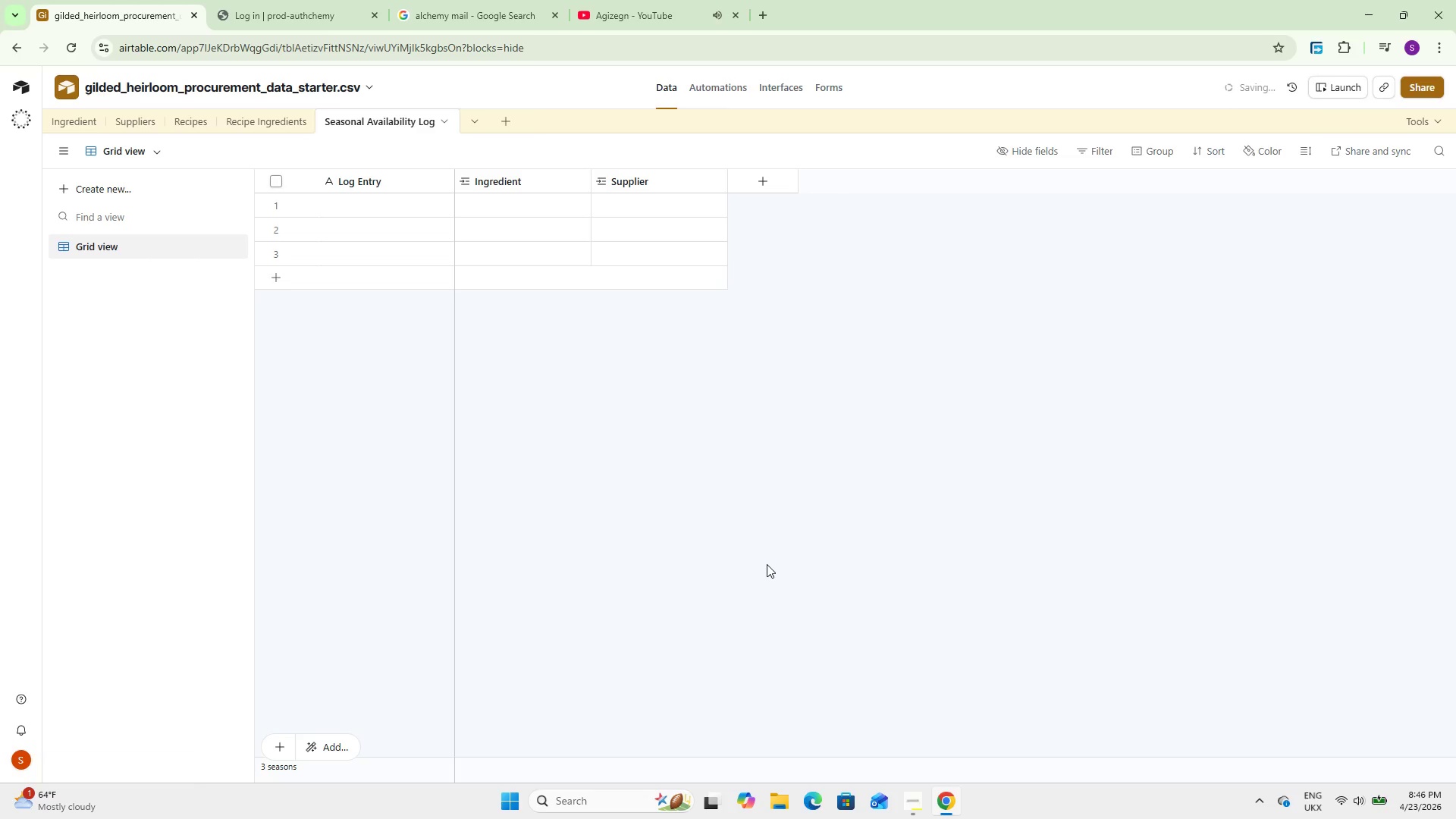 
left_click([766, 563])
 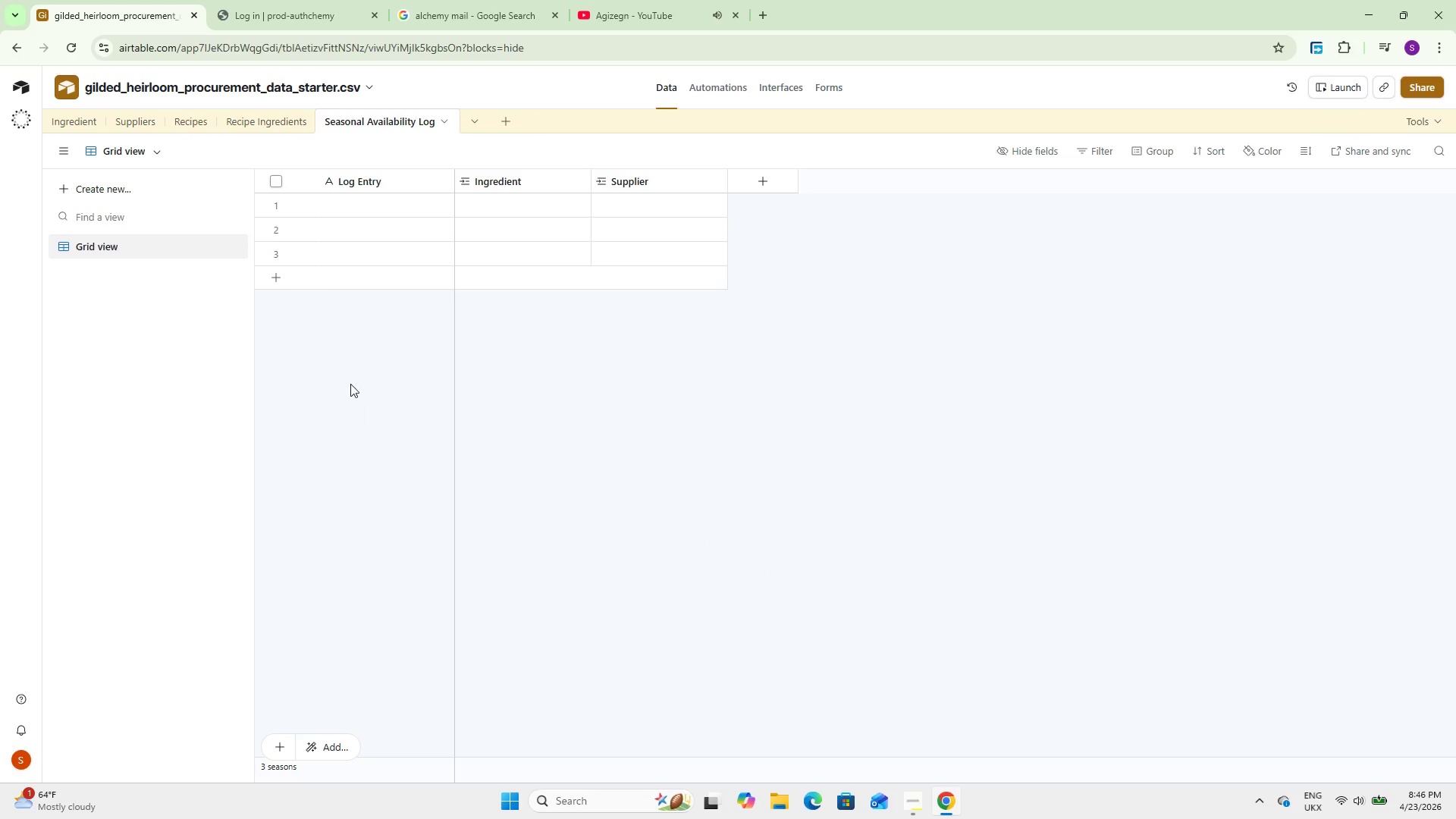 
wait(33.26)
 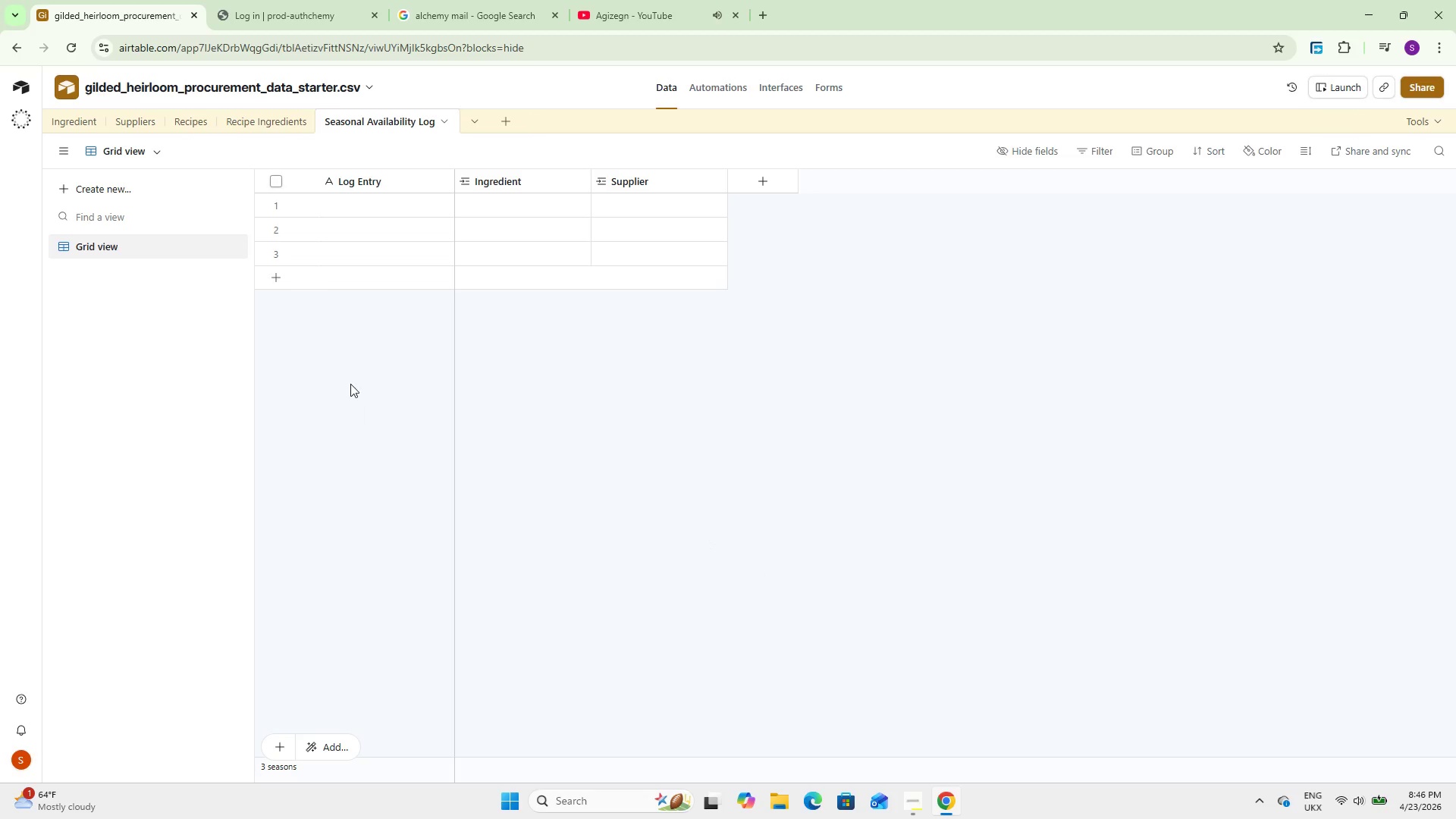 
left_click([73, 128])
 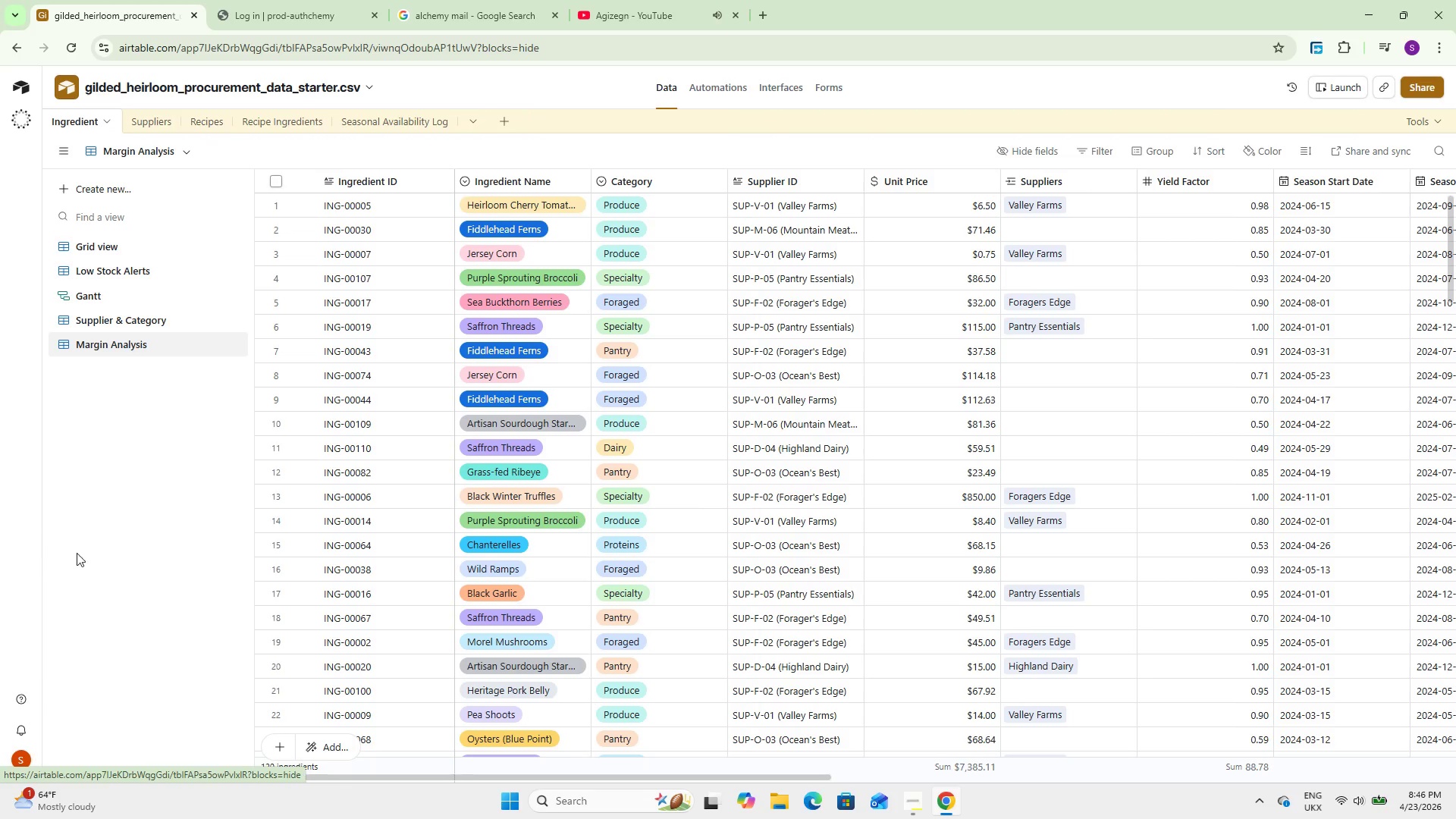 
wait(6.19)
 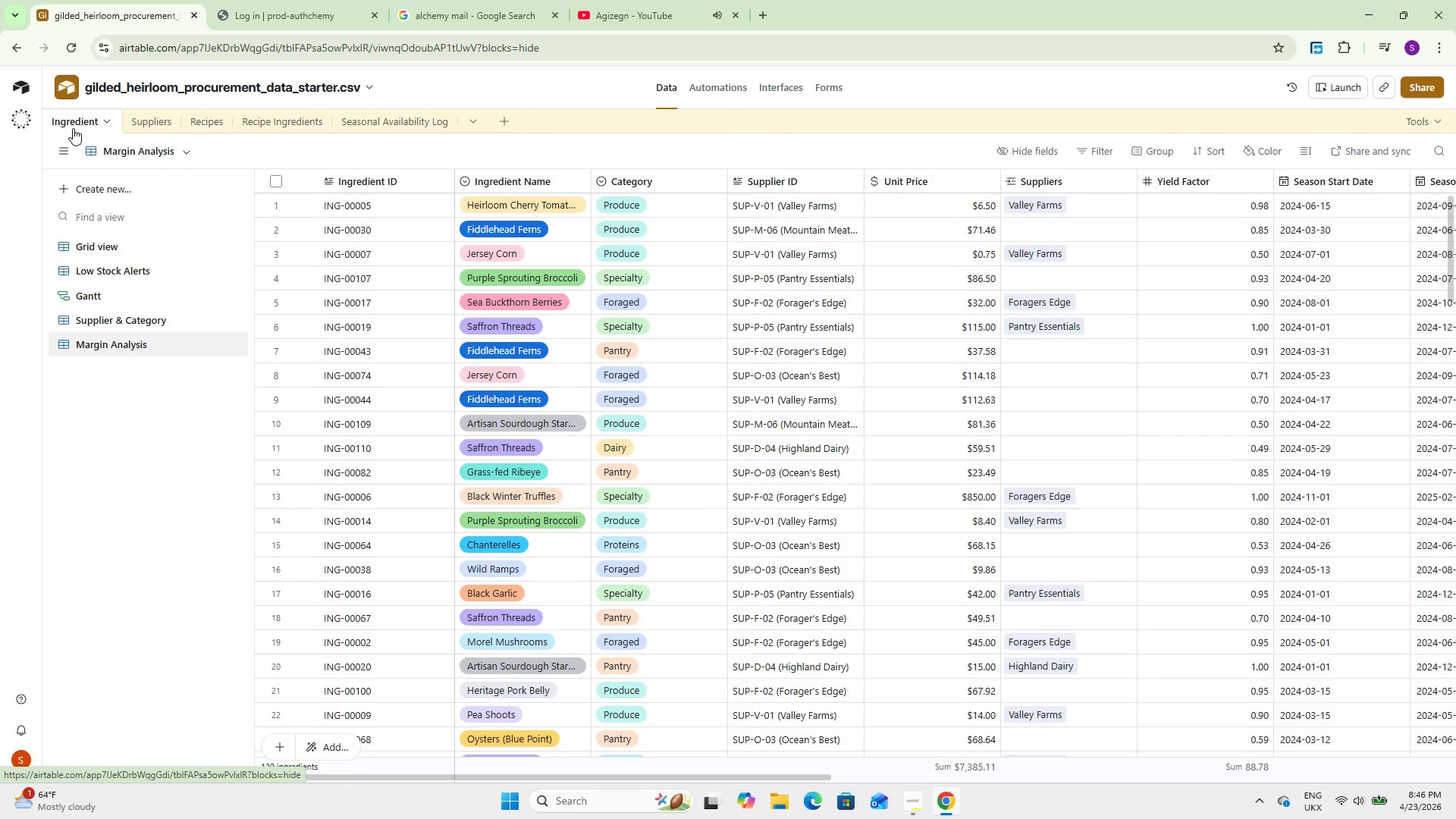 
left_click([1202, 152])
 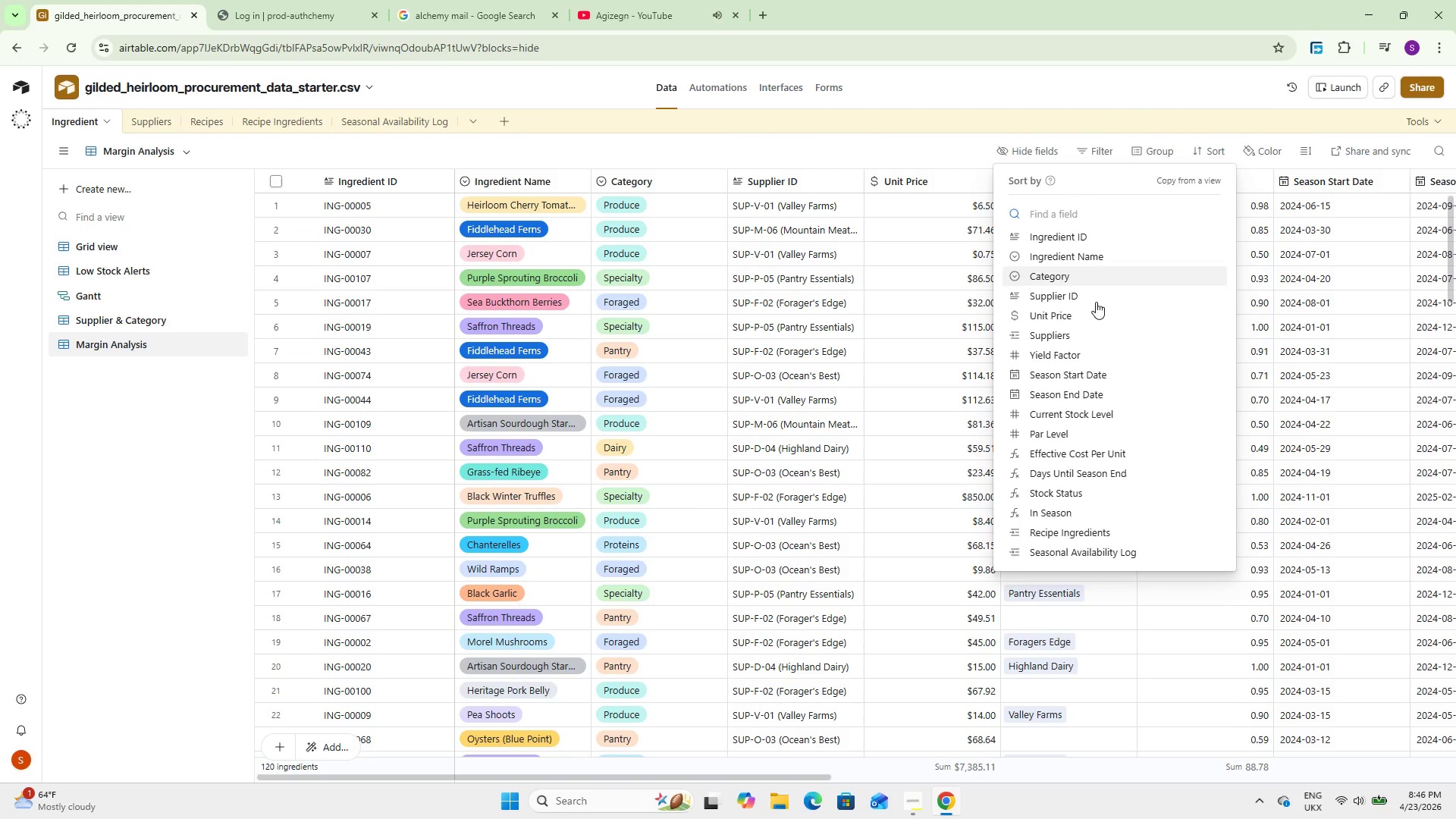 
scroll: coordinate [1089, 403], scroll_direction: down, amount: 5.0
 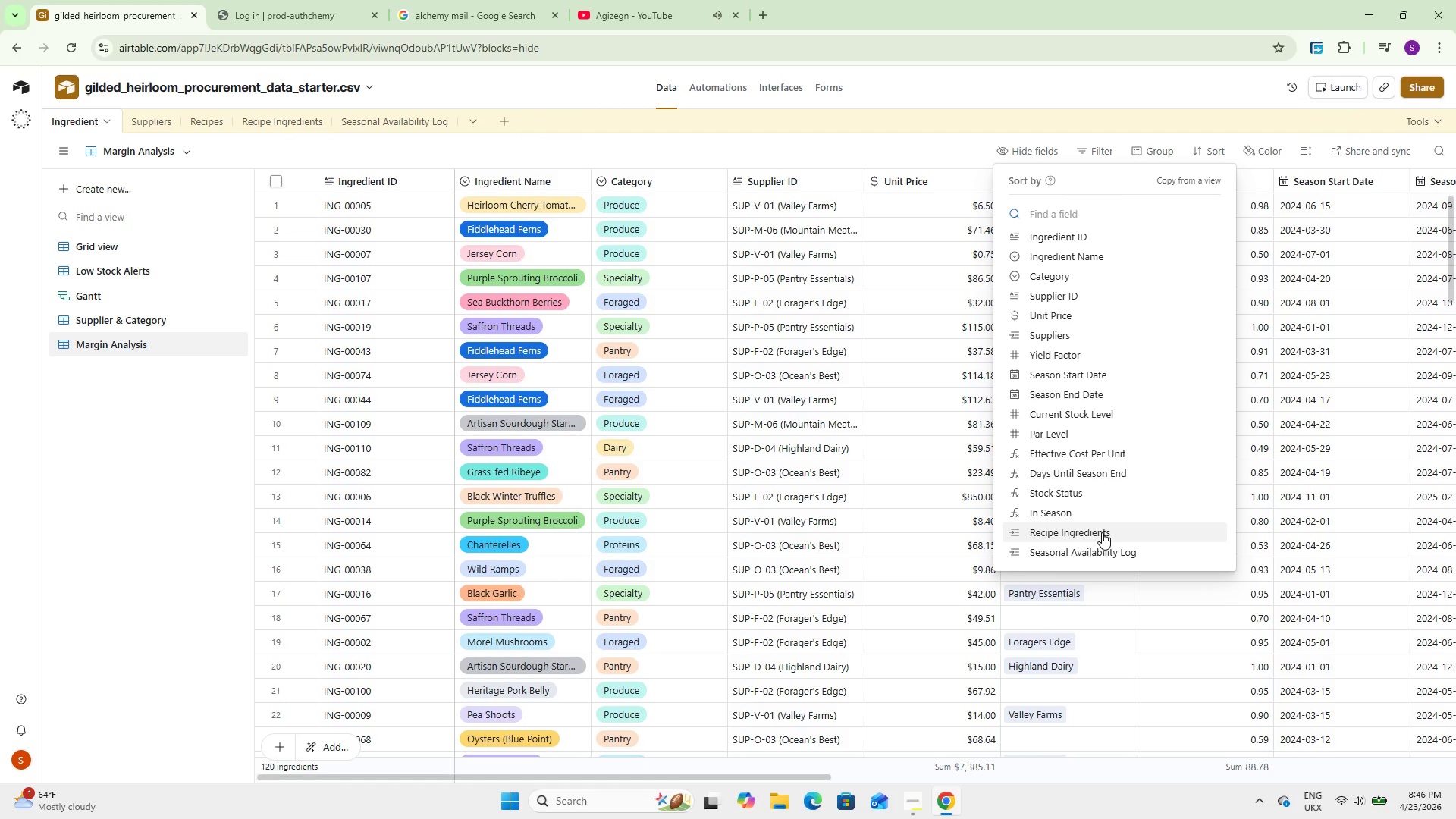 
wait(9.12)
 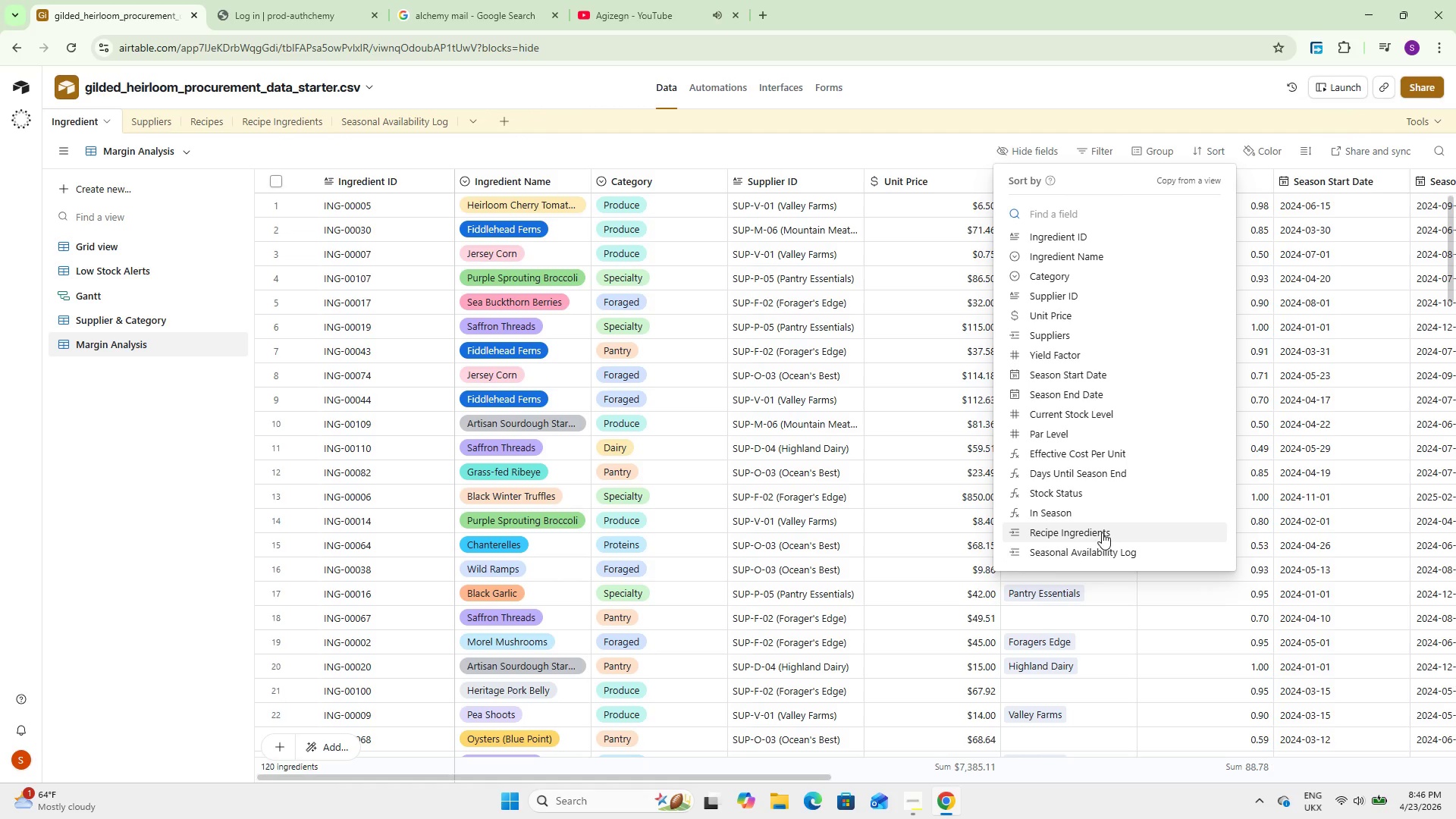 
left_click([202, 131])
 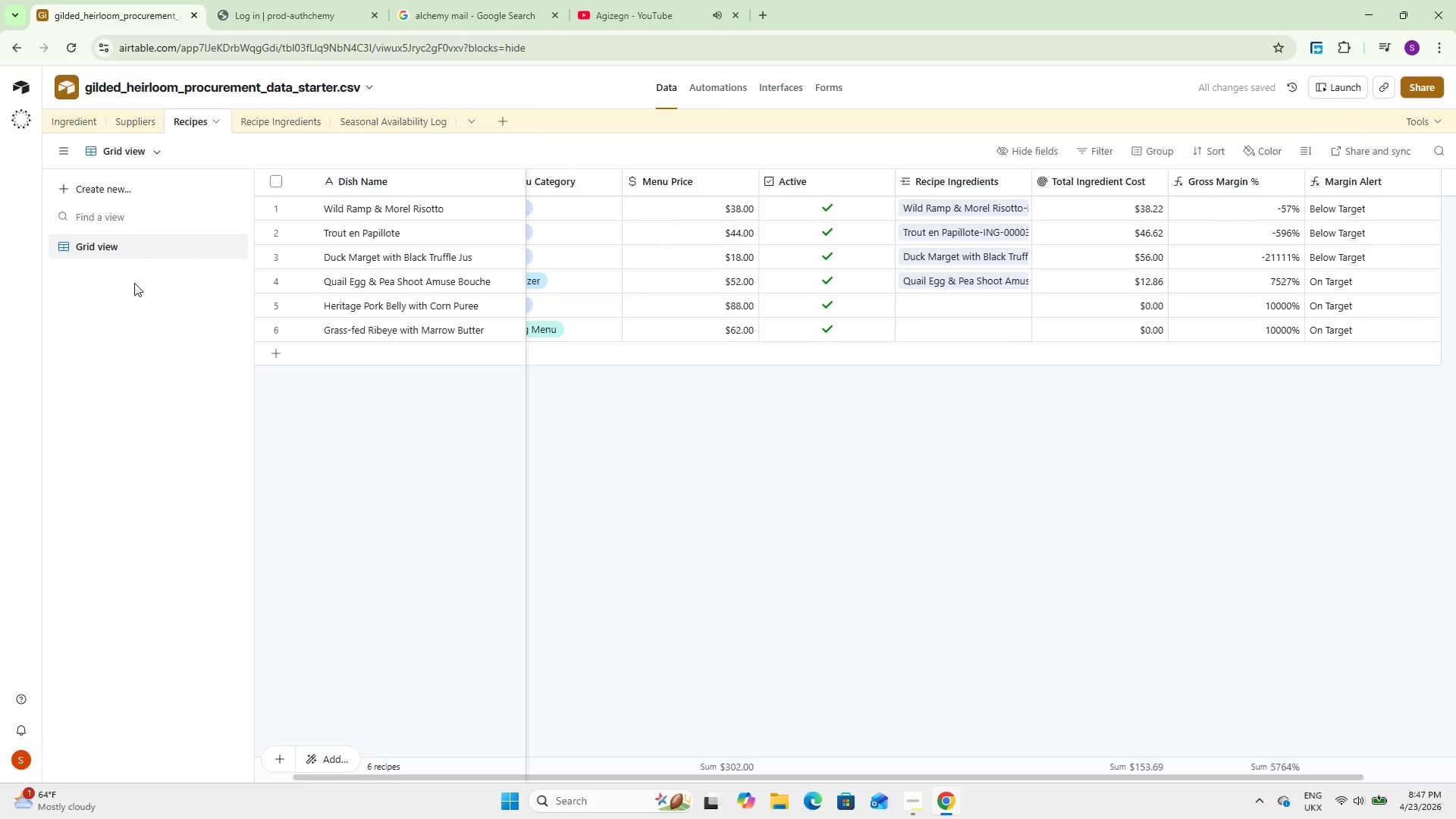 
left_click([89, 192])
 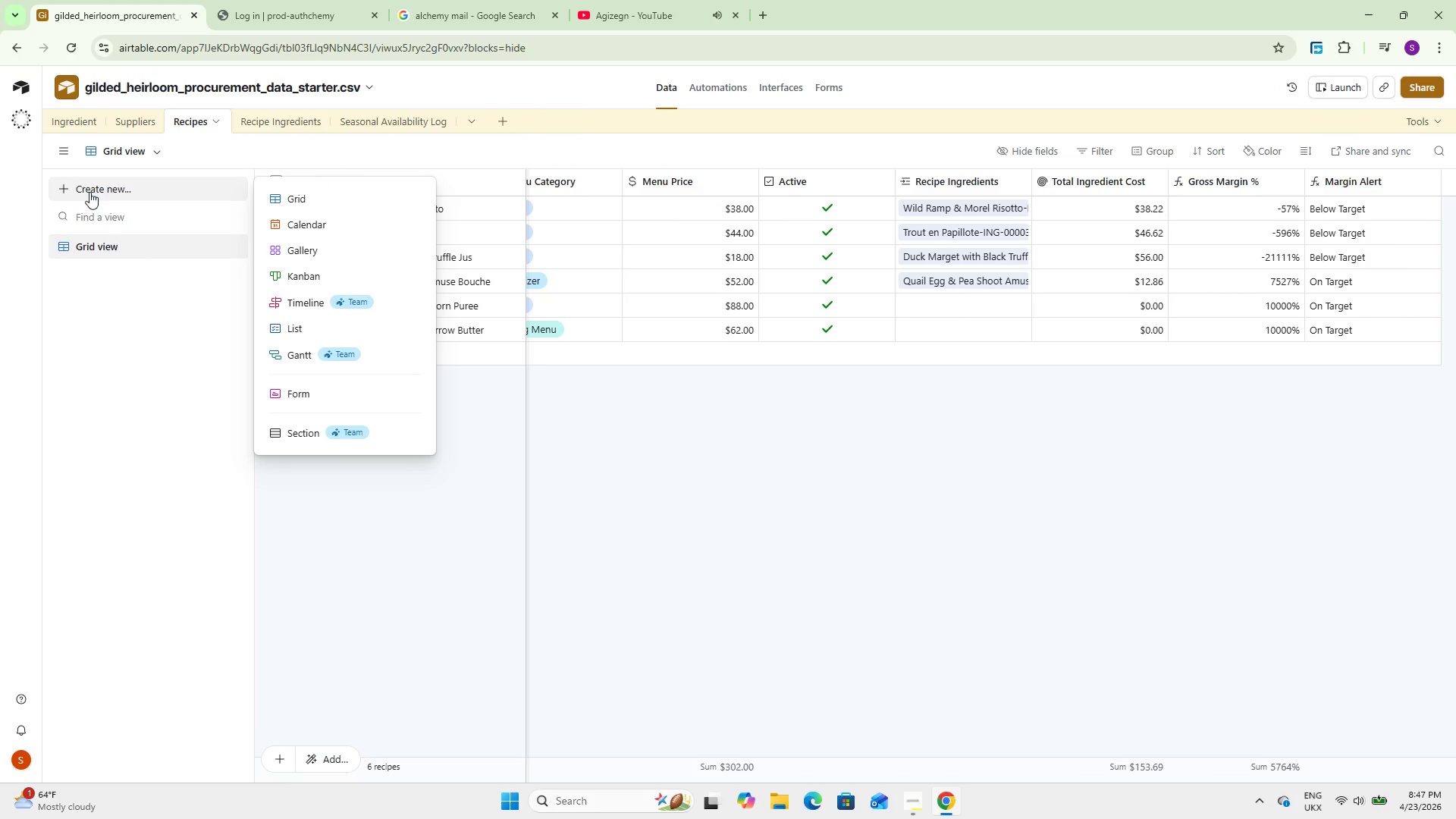 
wait(8.66)
 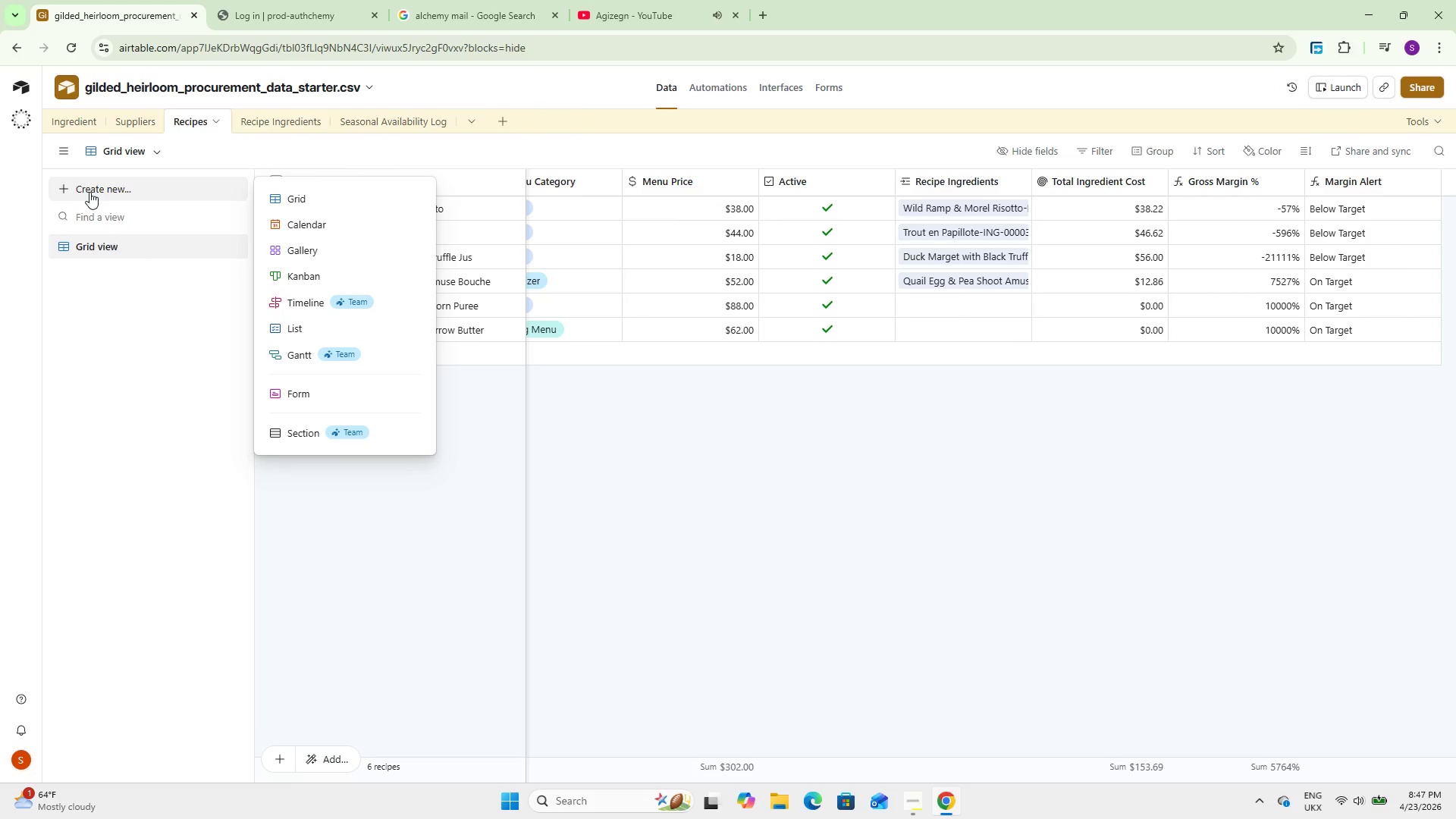 
left_click([313, 196])
 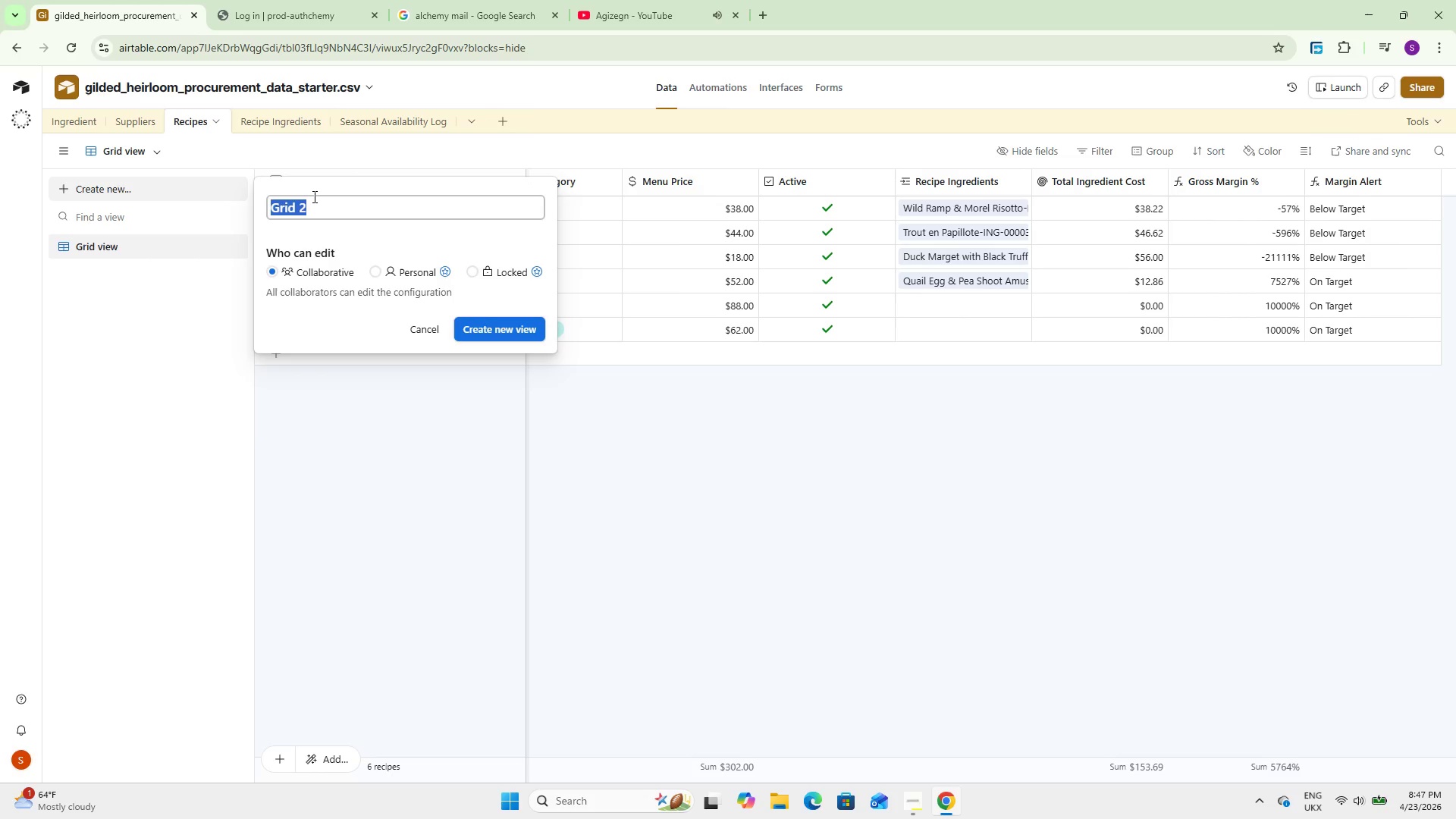 
type(Margin Analysis)
 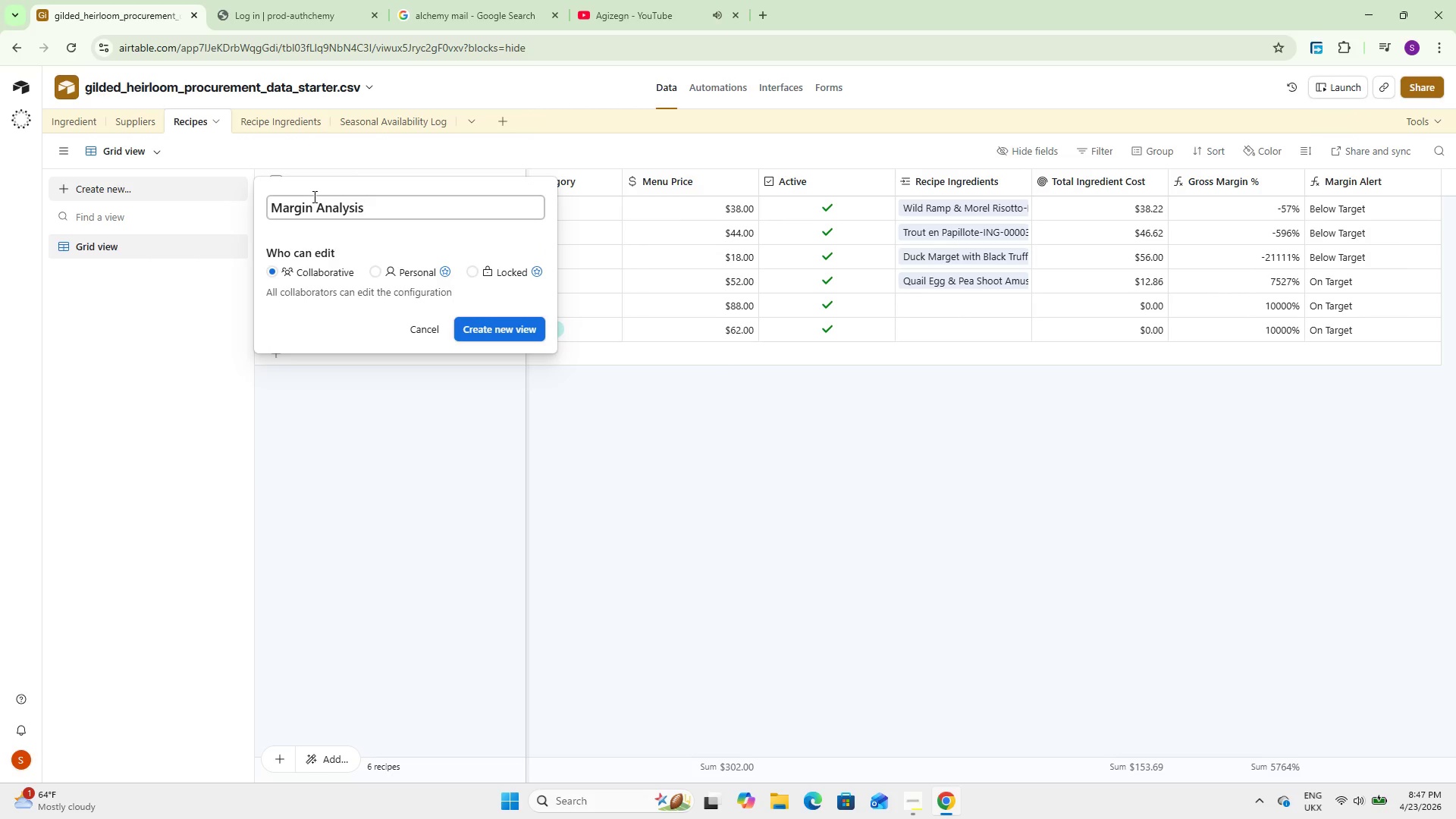 
double_click([517, 334])
 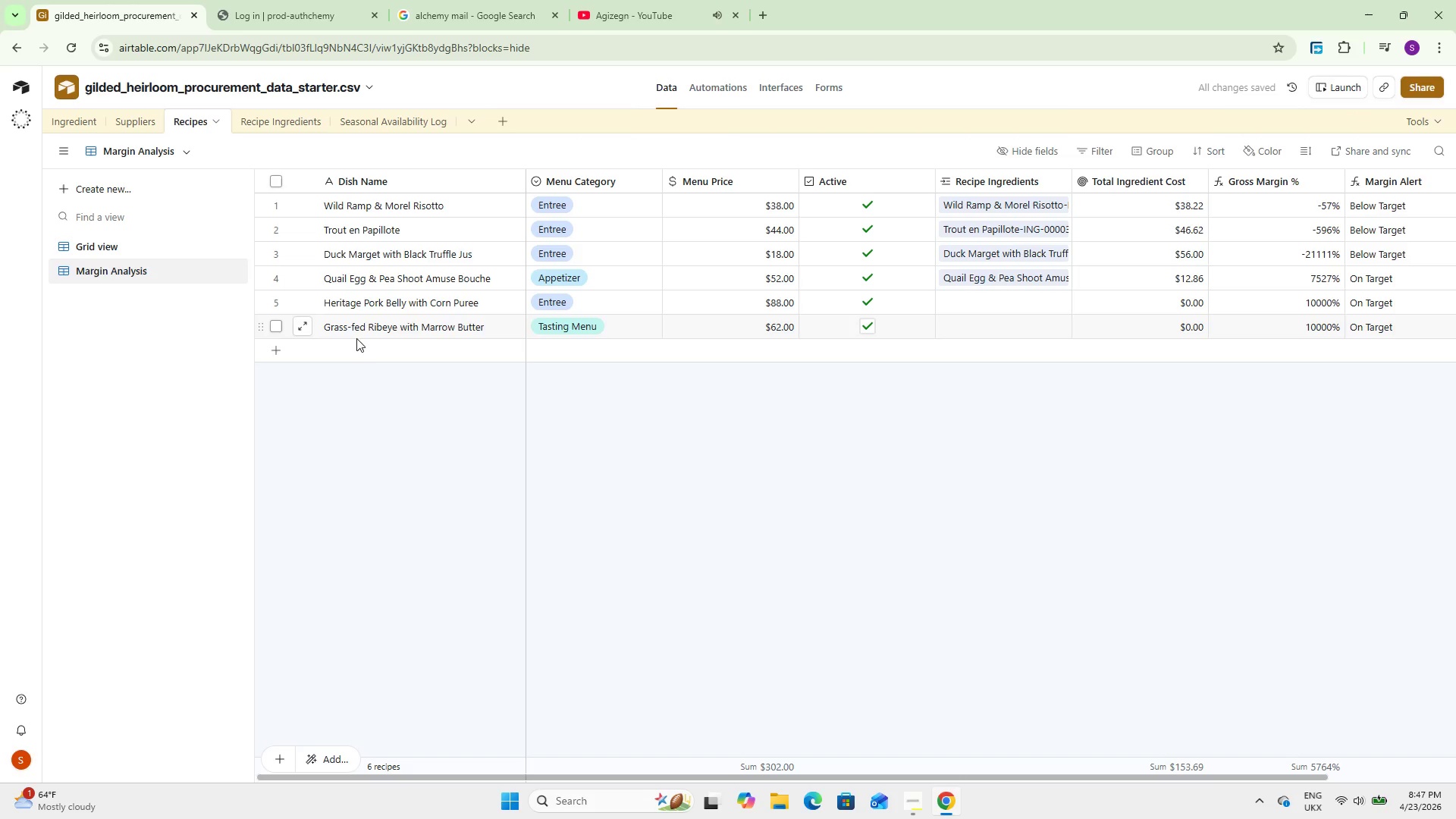 
wait(7.7)
 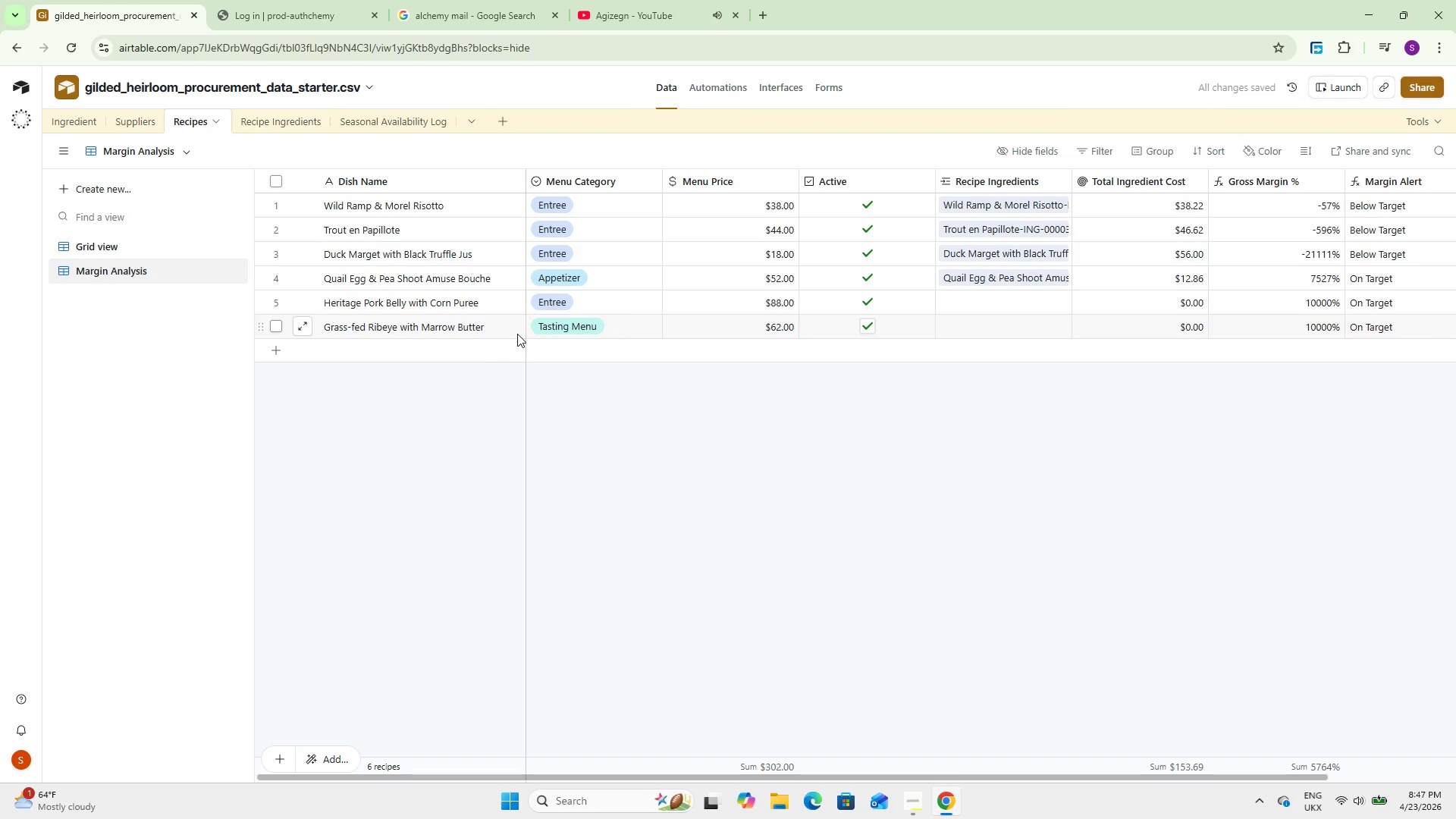 
left_click([1217, 152])
 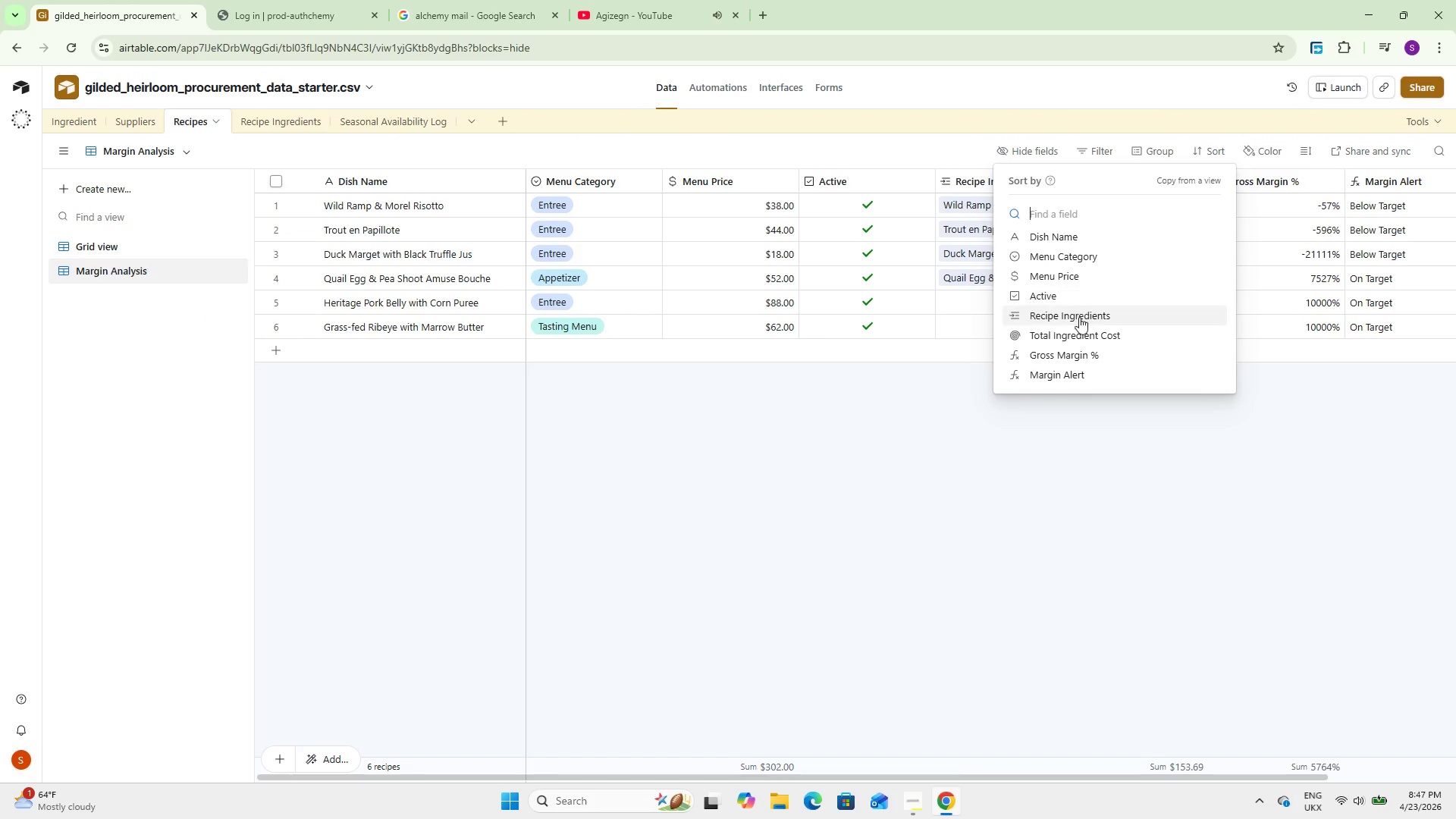 
left_click([1076, 353])
 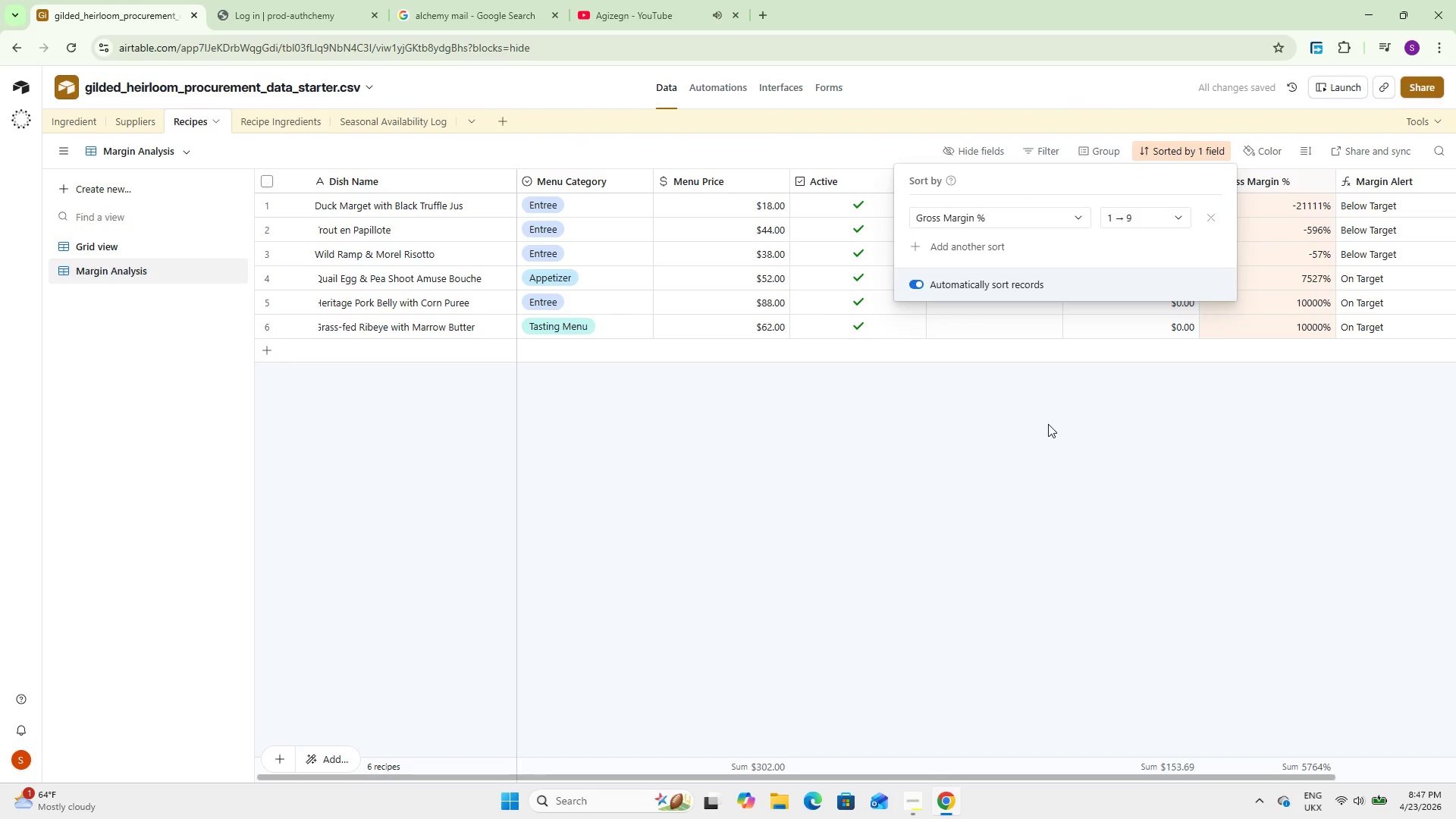 
left_click([1043, 431])
 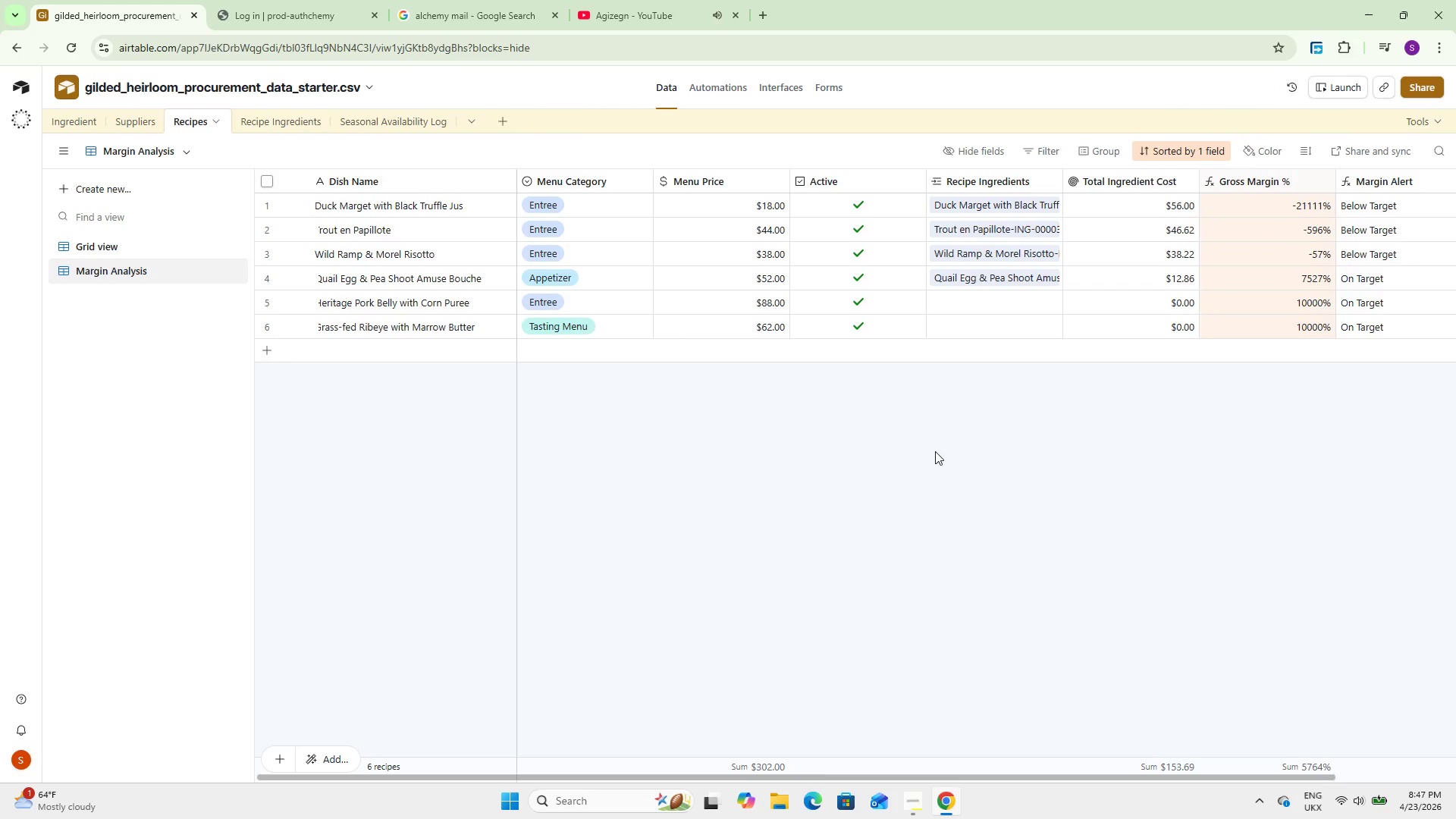 
wait(10.19)
 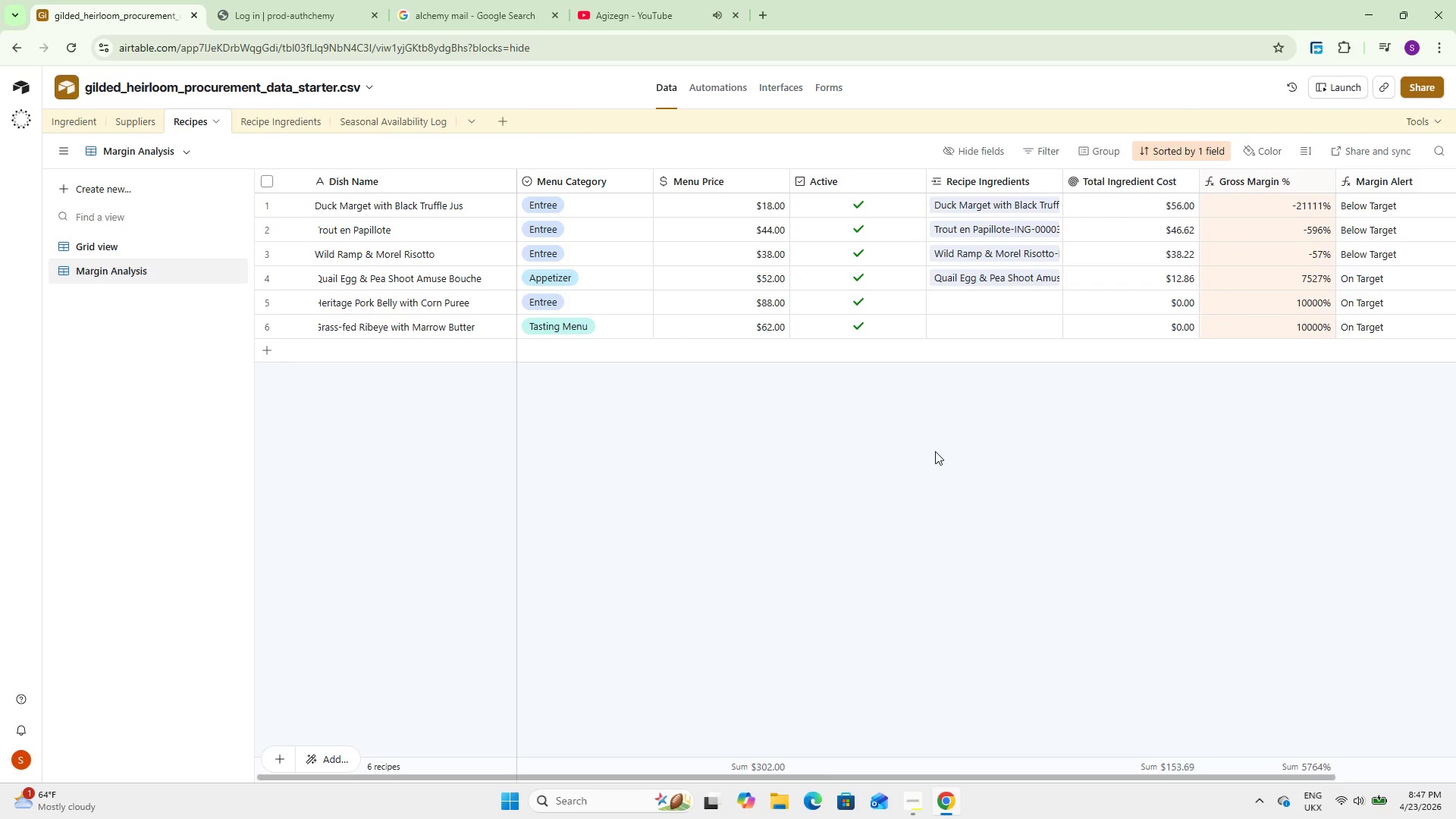 
left_click([281, 124])
 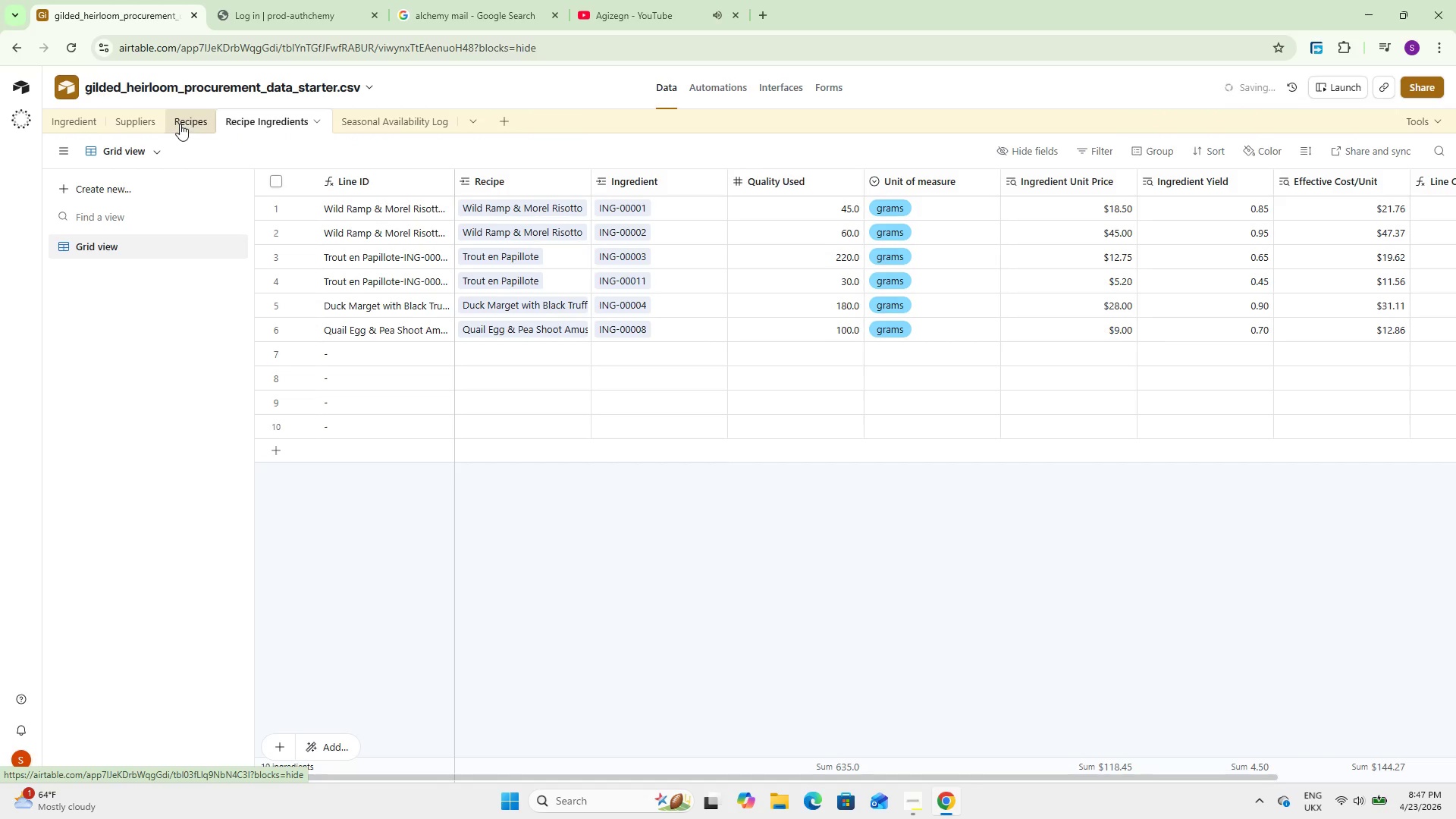 
double_click([136, 124])
 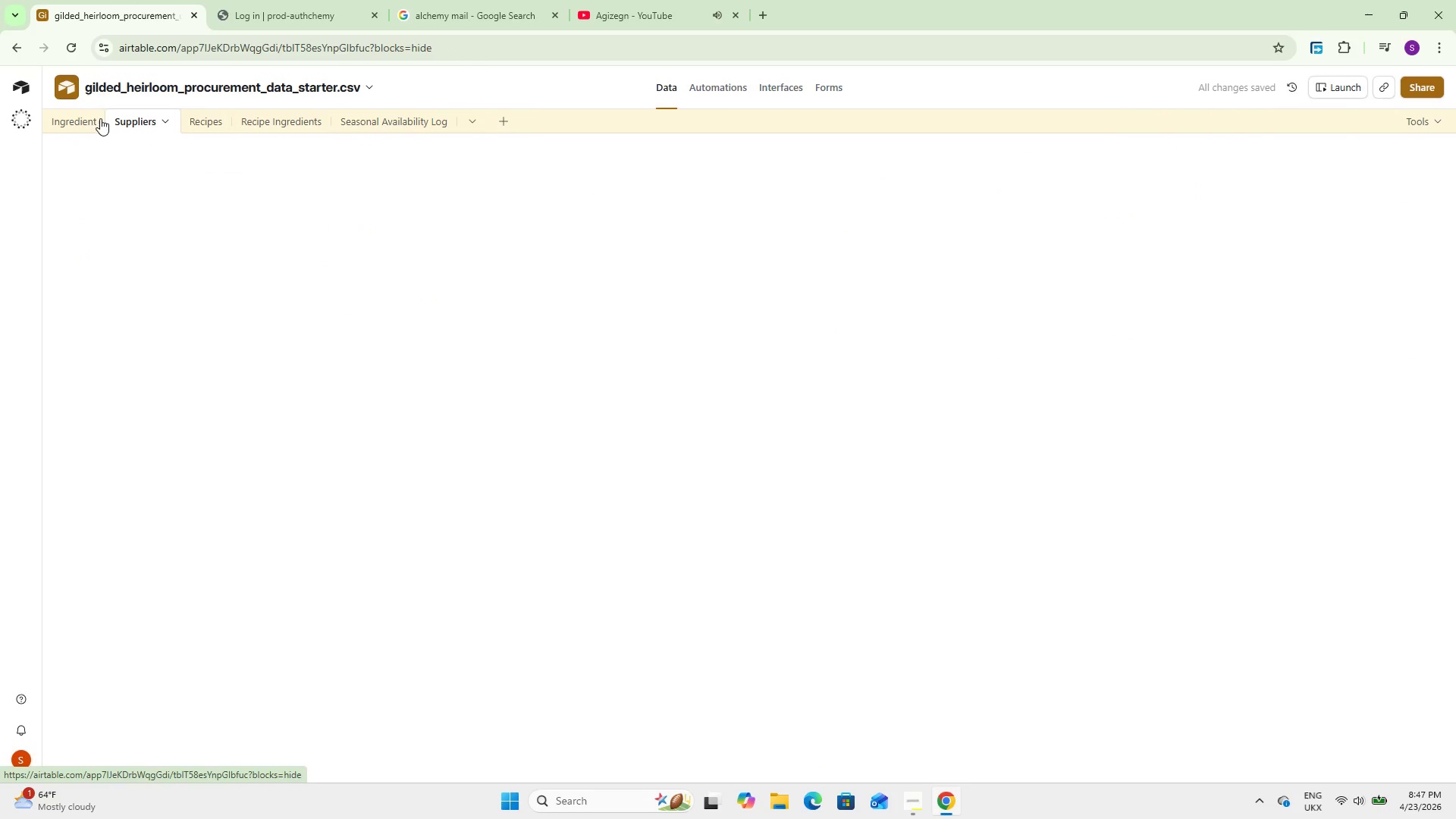 
mouse_move([127, 115])
 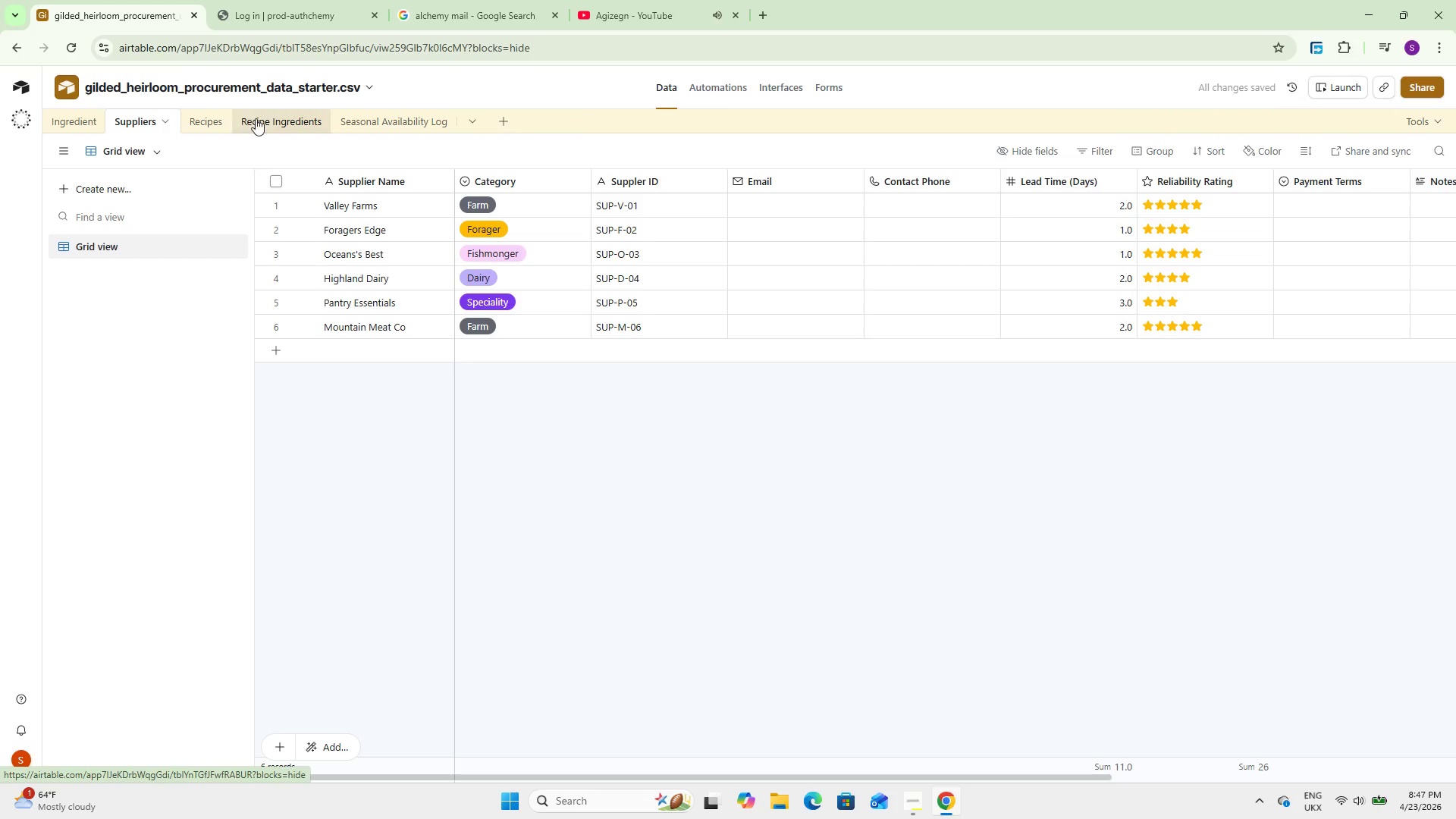 
left_click([258, 118])
 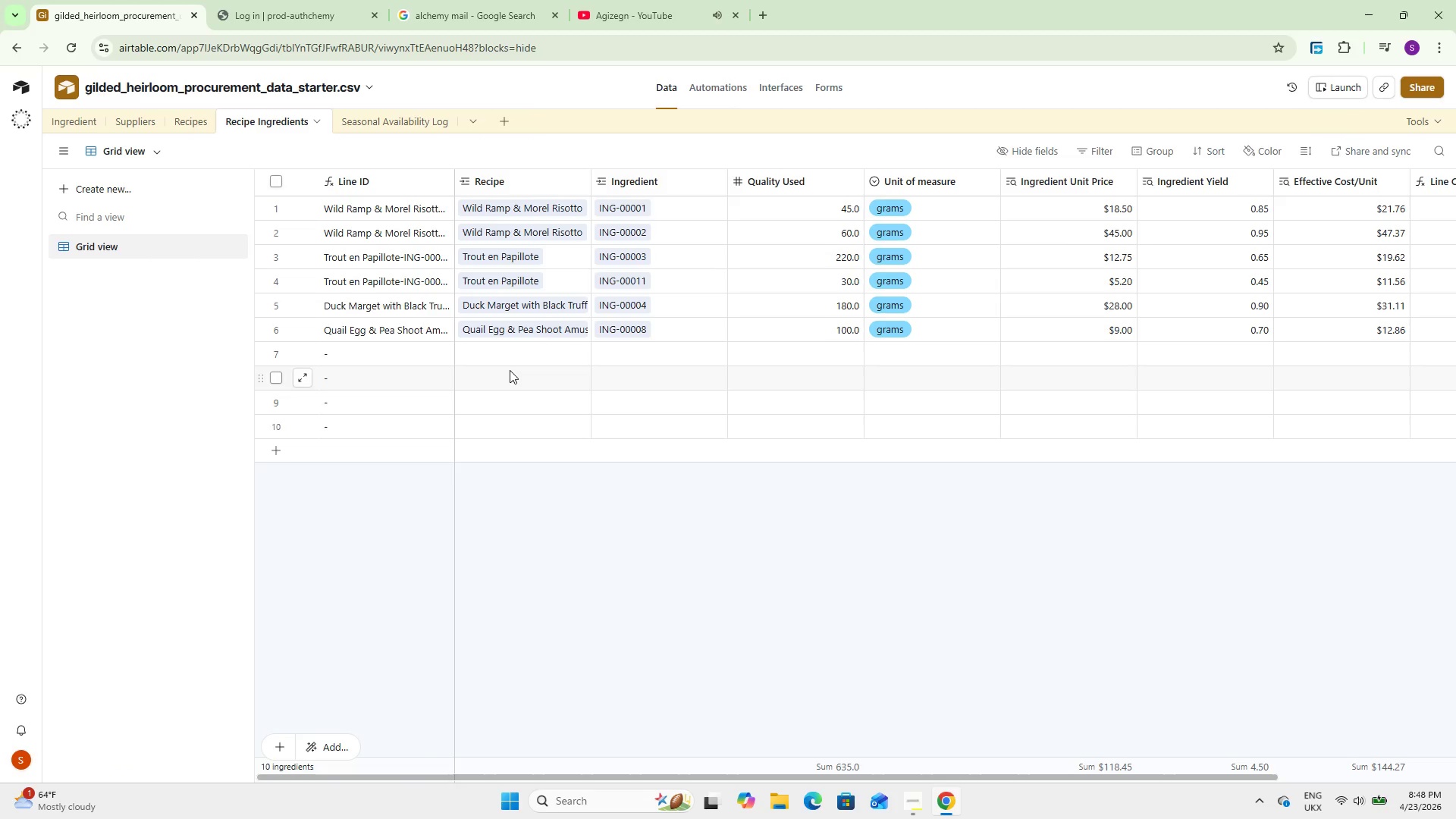 
wait(17.53)
 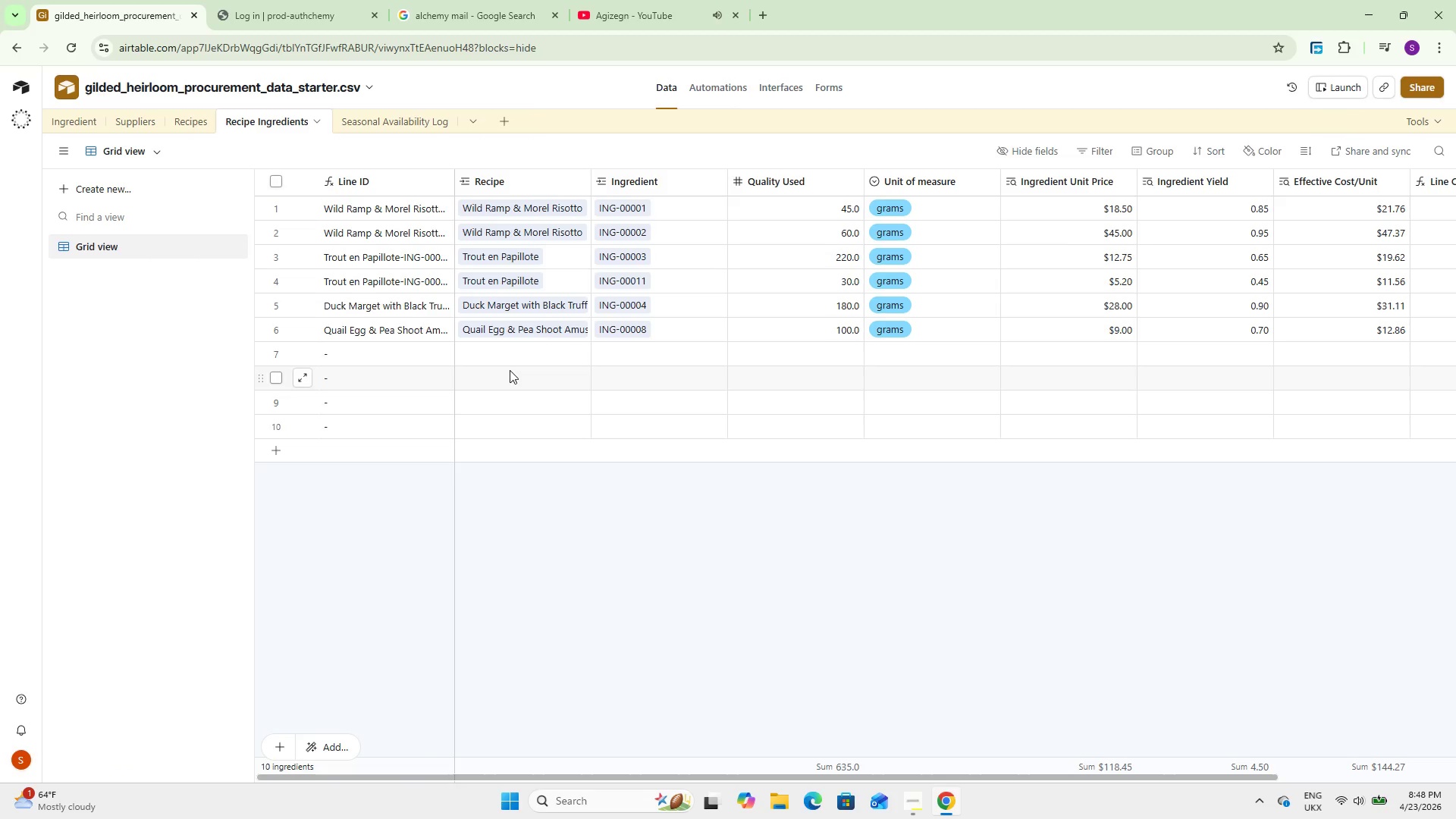 
left_click([462, 352])
 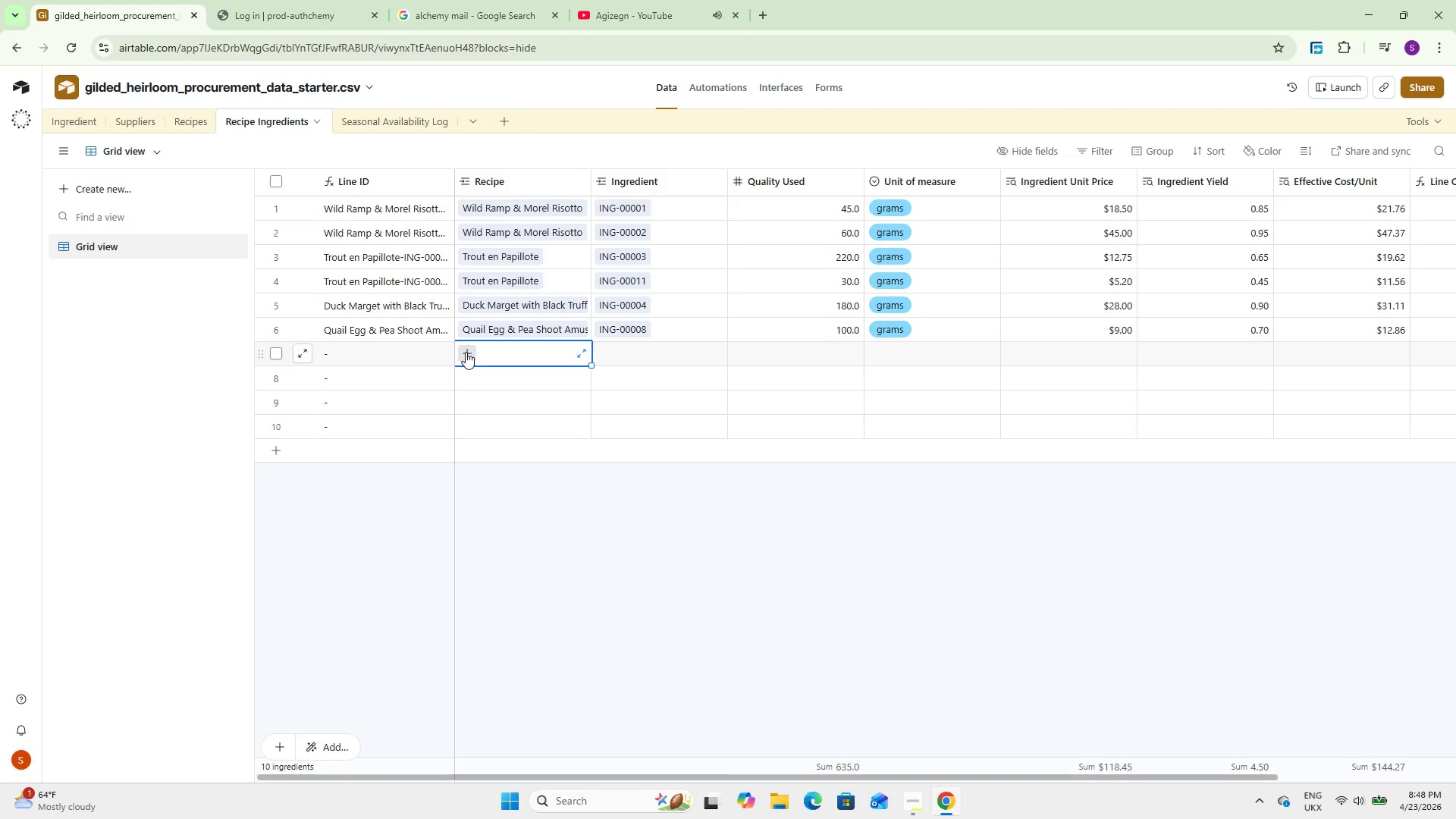 
wait(11.0)
 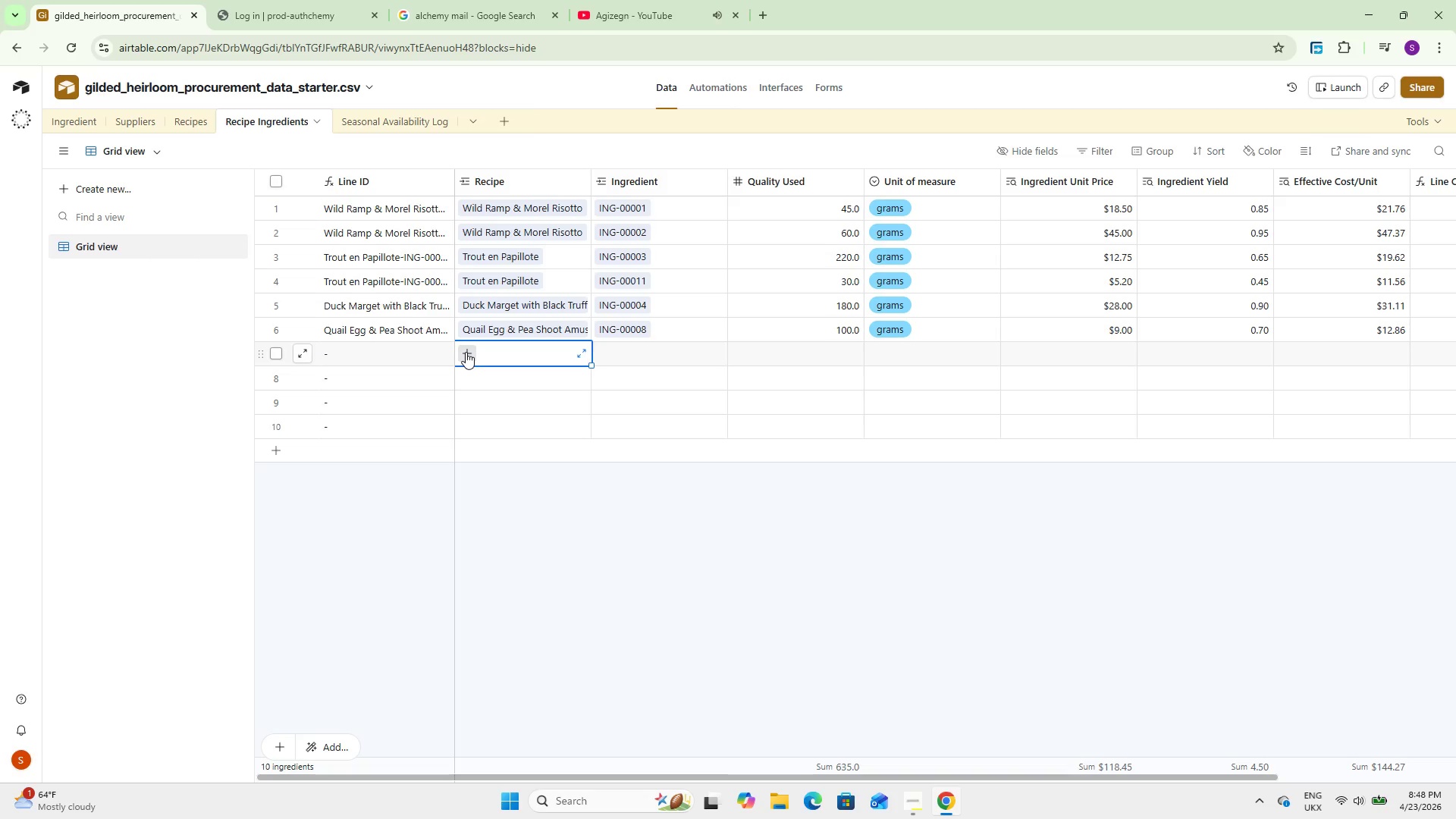 
left_click([466, 352])
 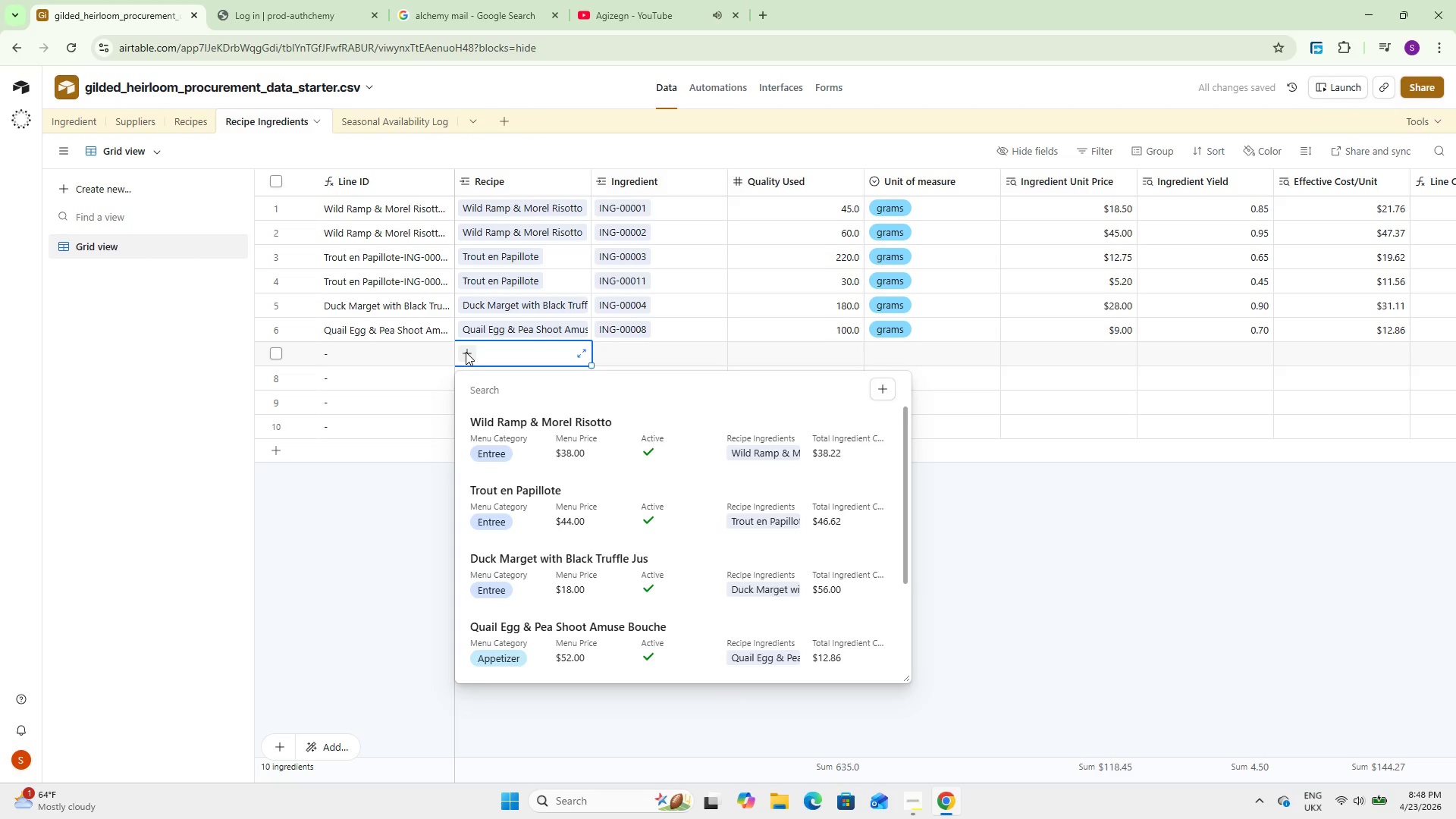 
wait(9.05)
 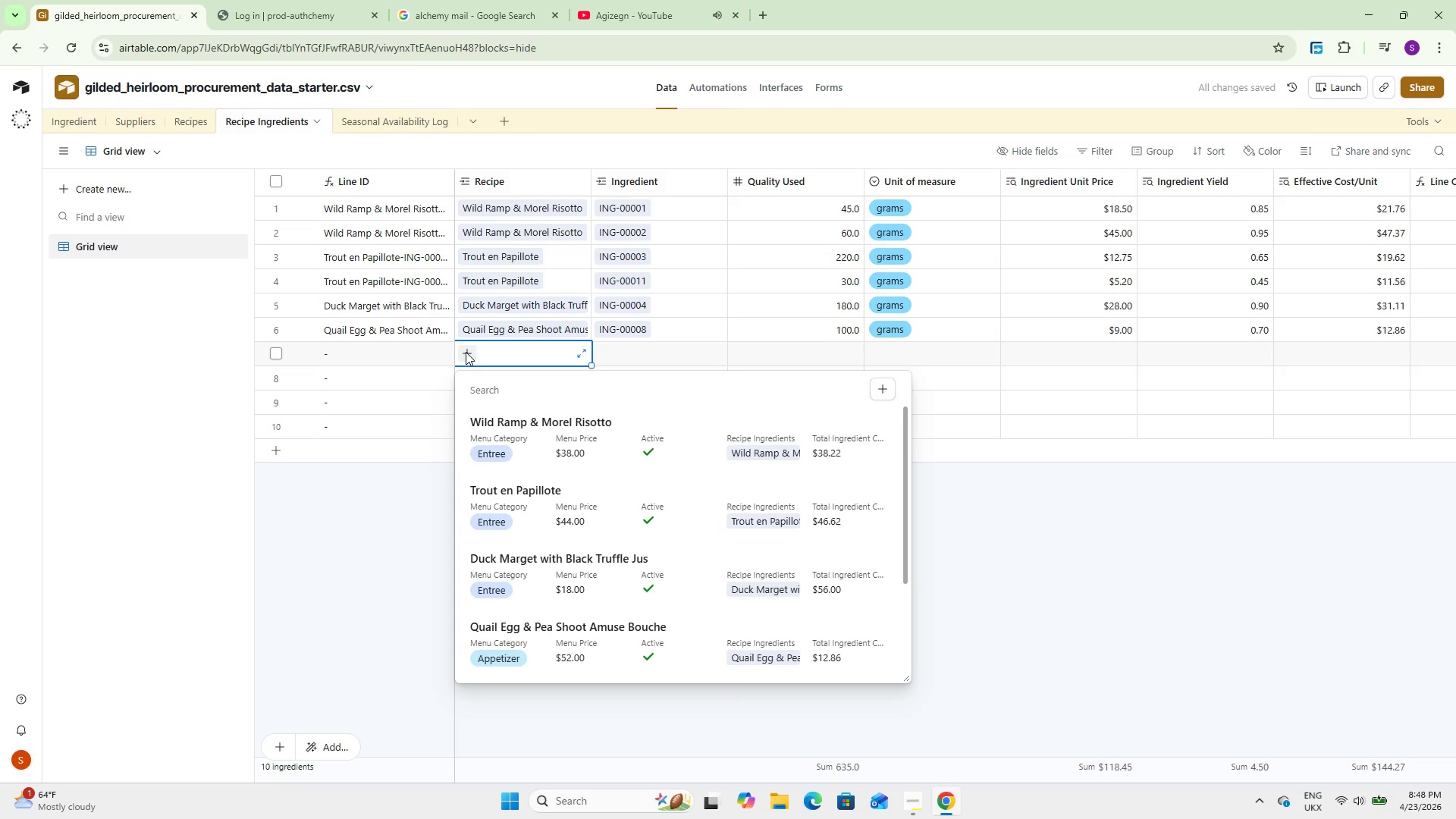 
left_click([535, 554])
 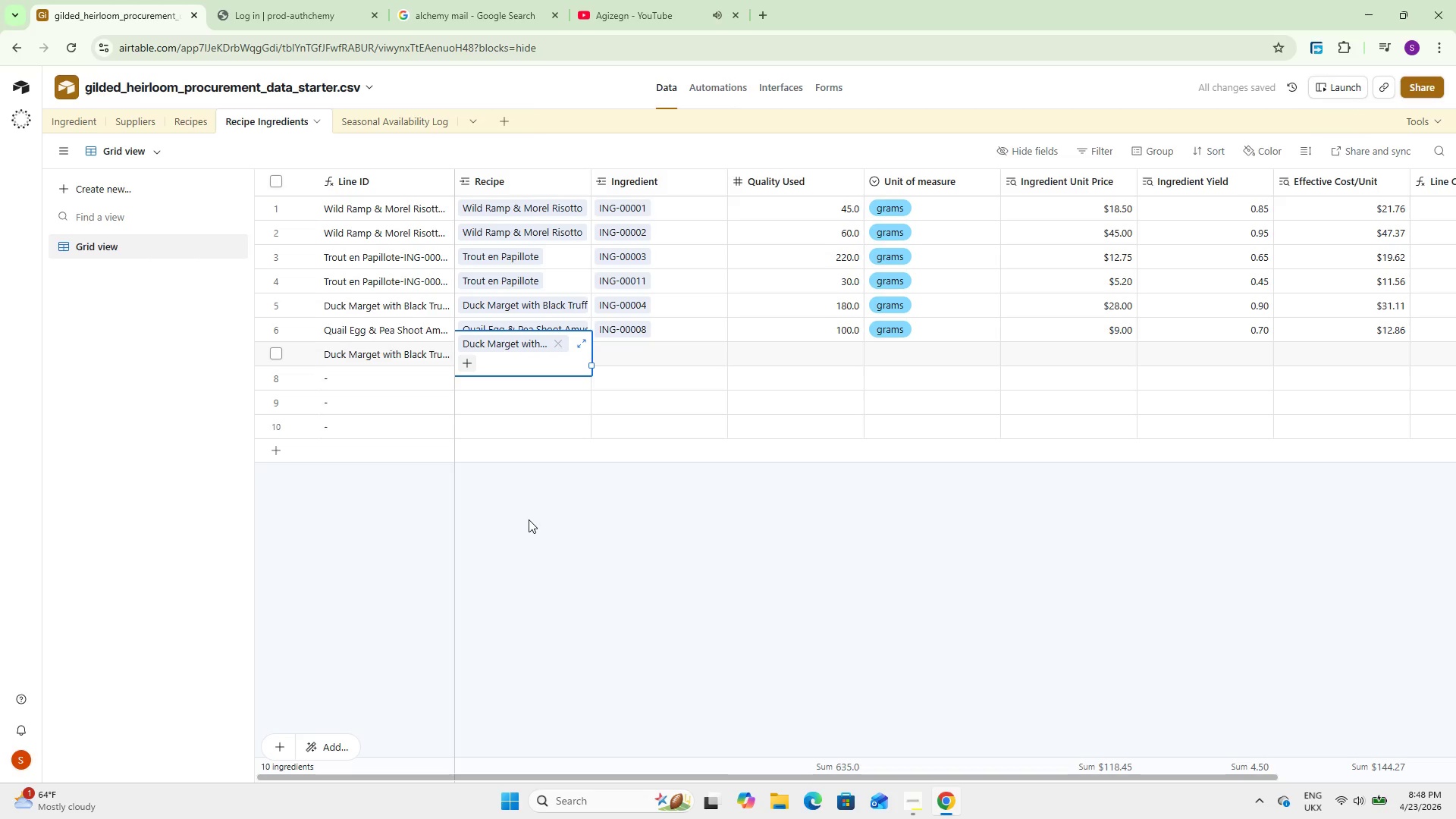 
wait(7.02)
 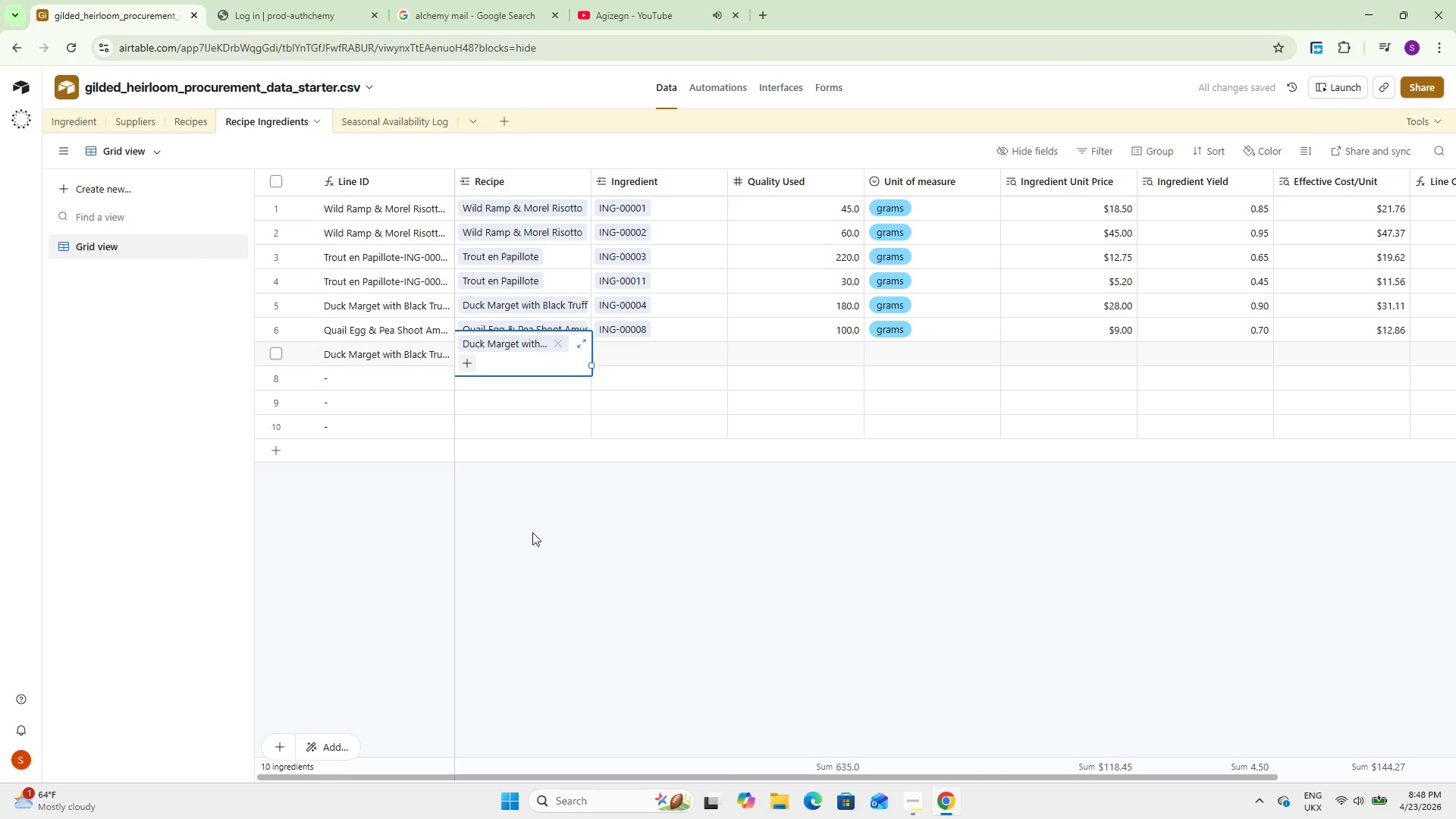 
left_click([550, 556])
 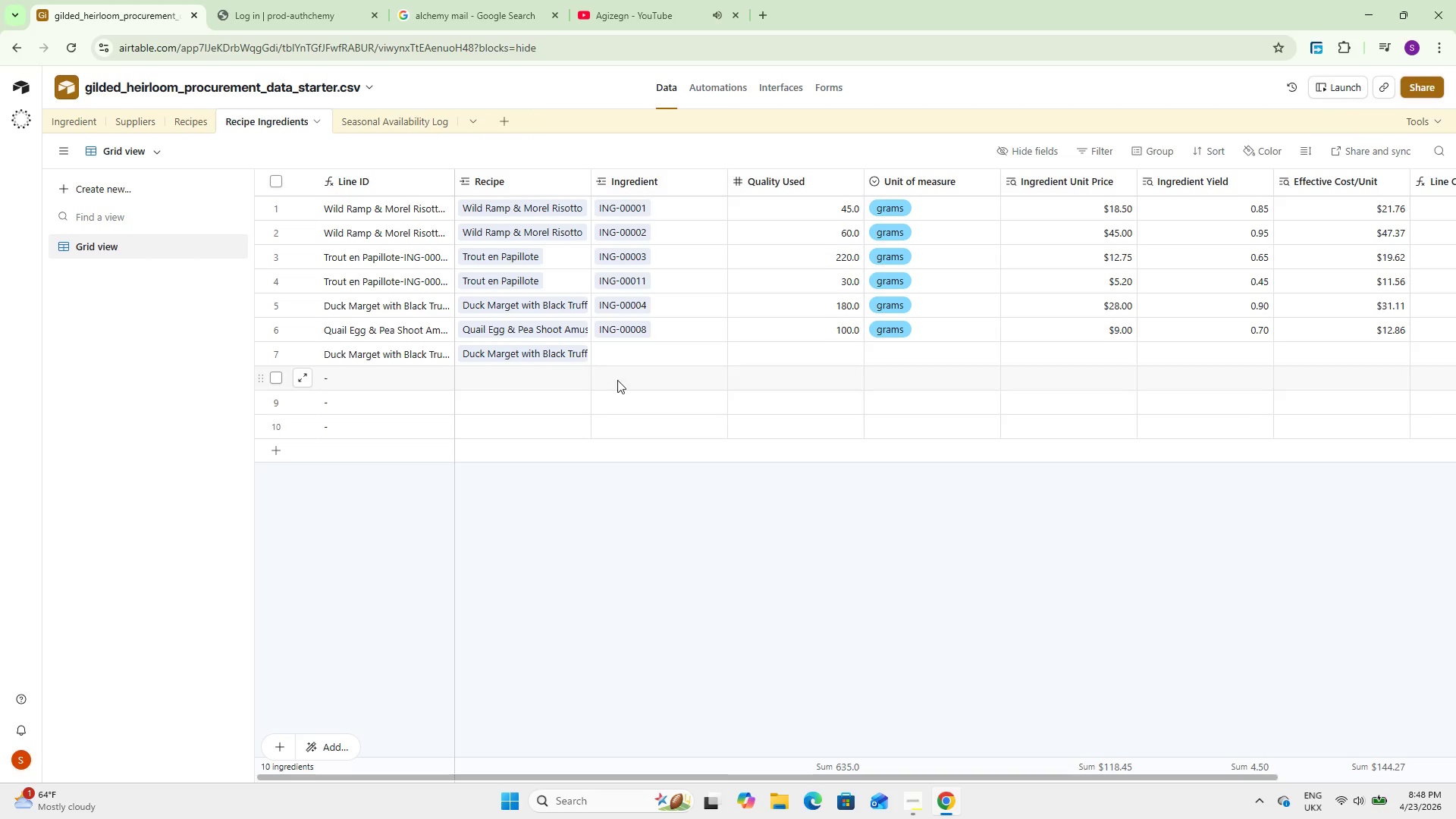 
left_click([624, 364])
 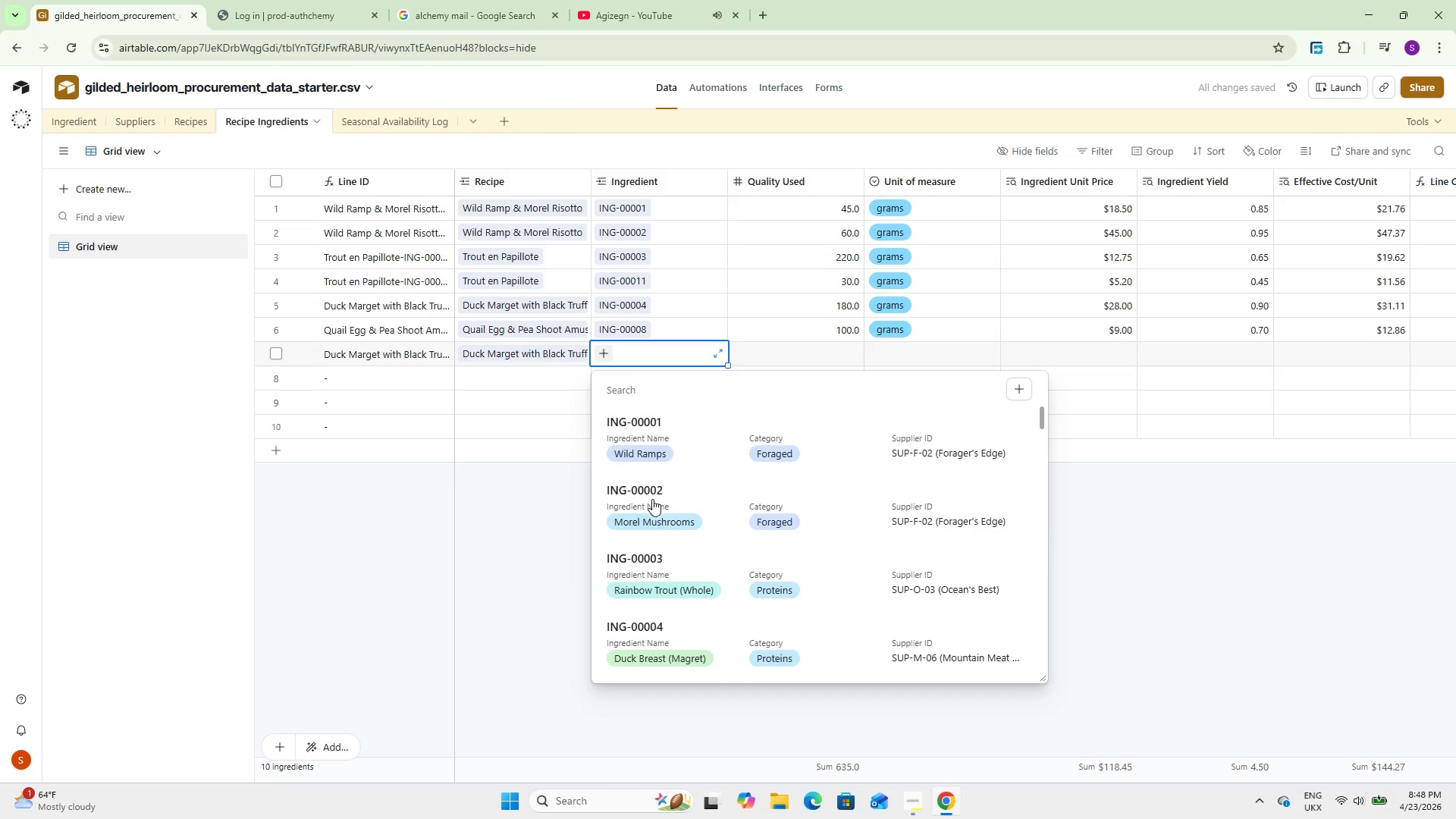 
scroll: coordinate [653, 495], scroll_direction: down, amount: 3.0
 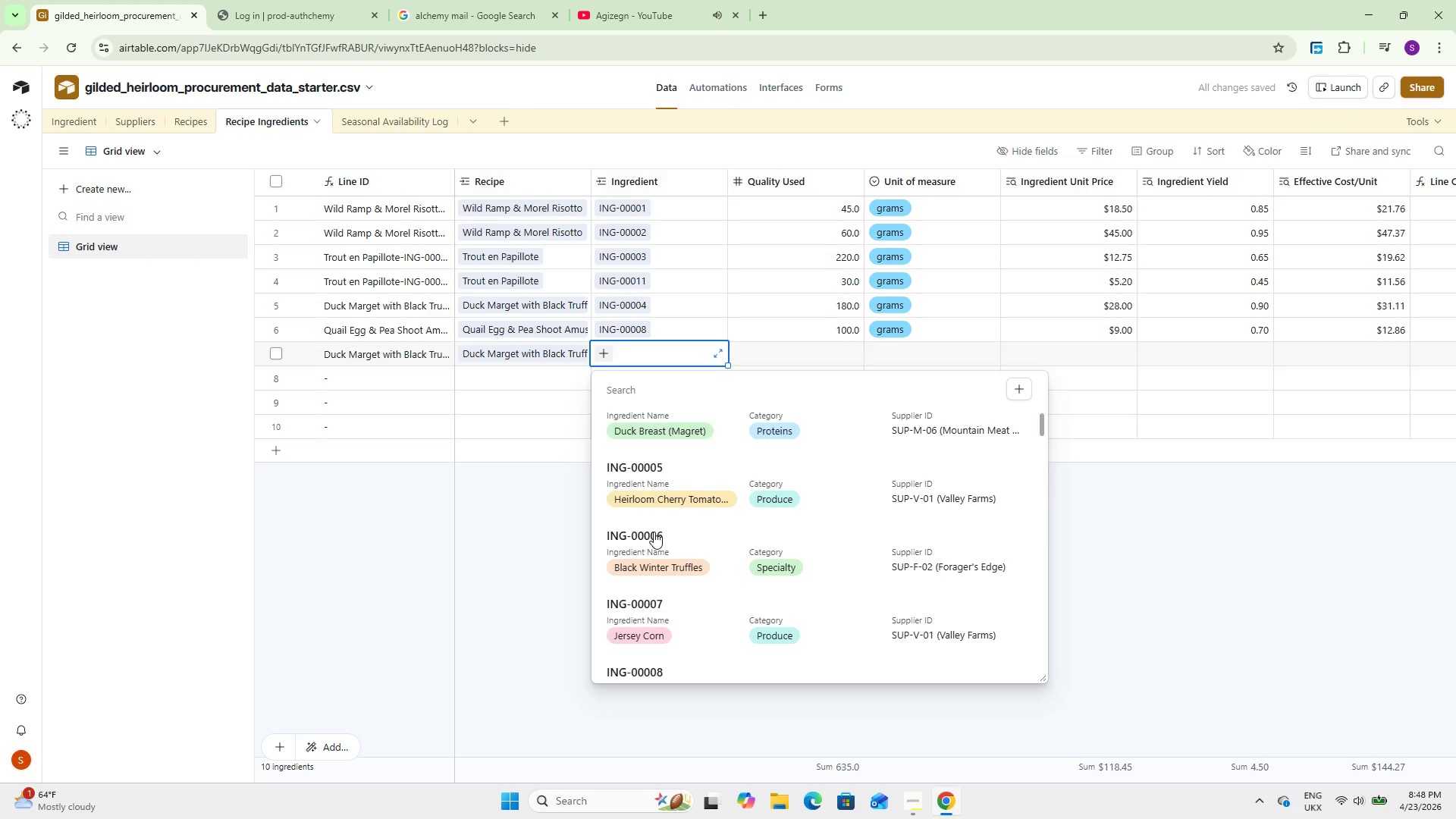 
left_click([654, 533])
 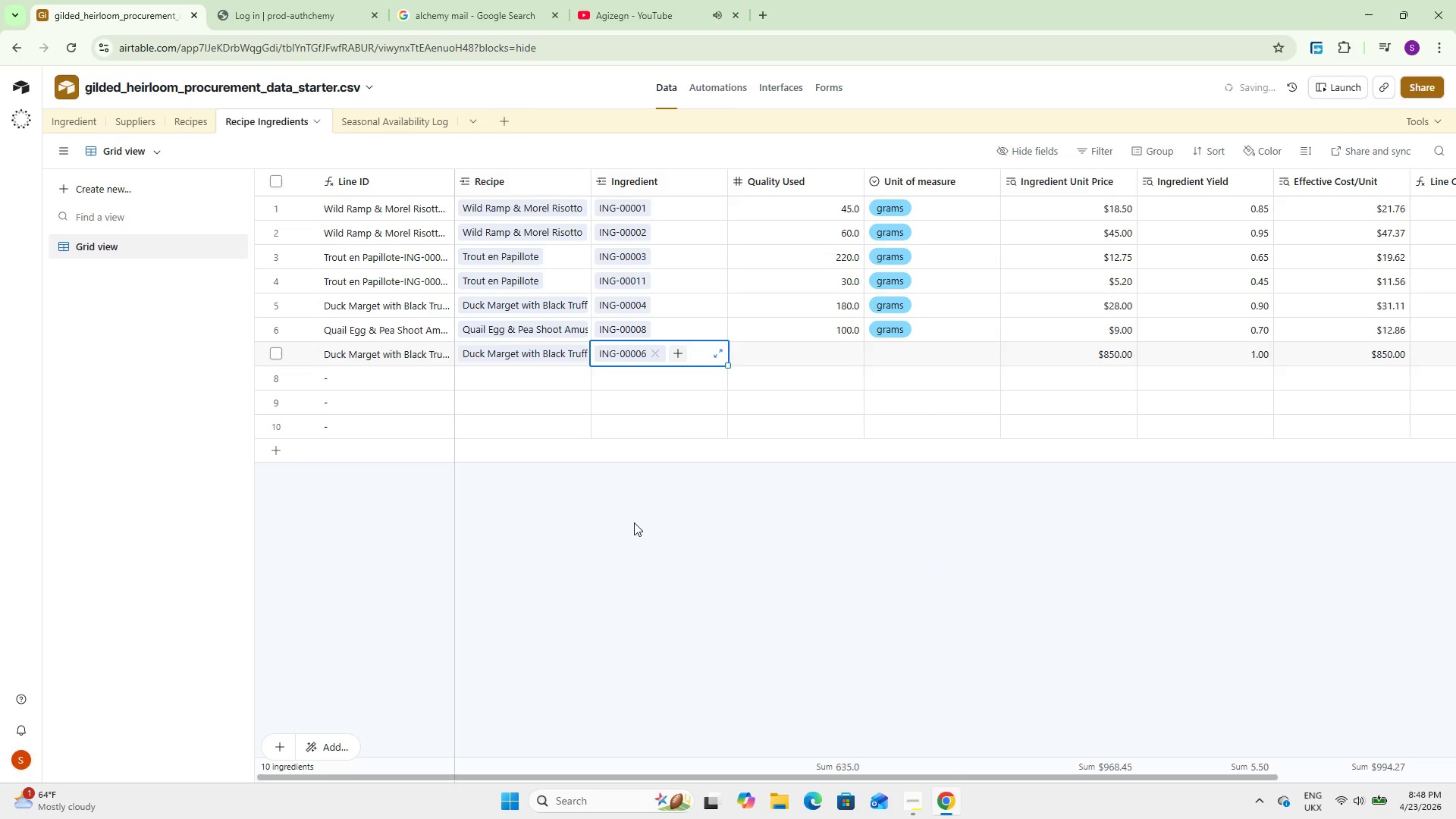 
left_click([633, 522])
 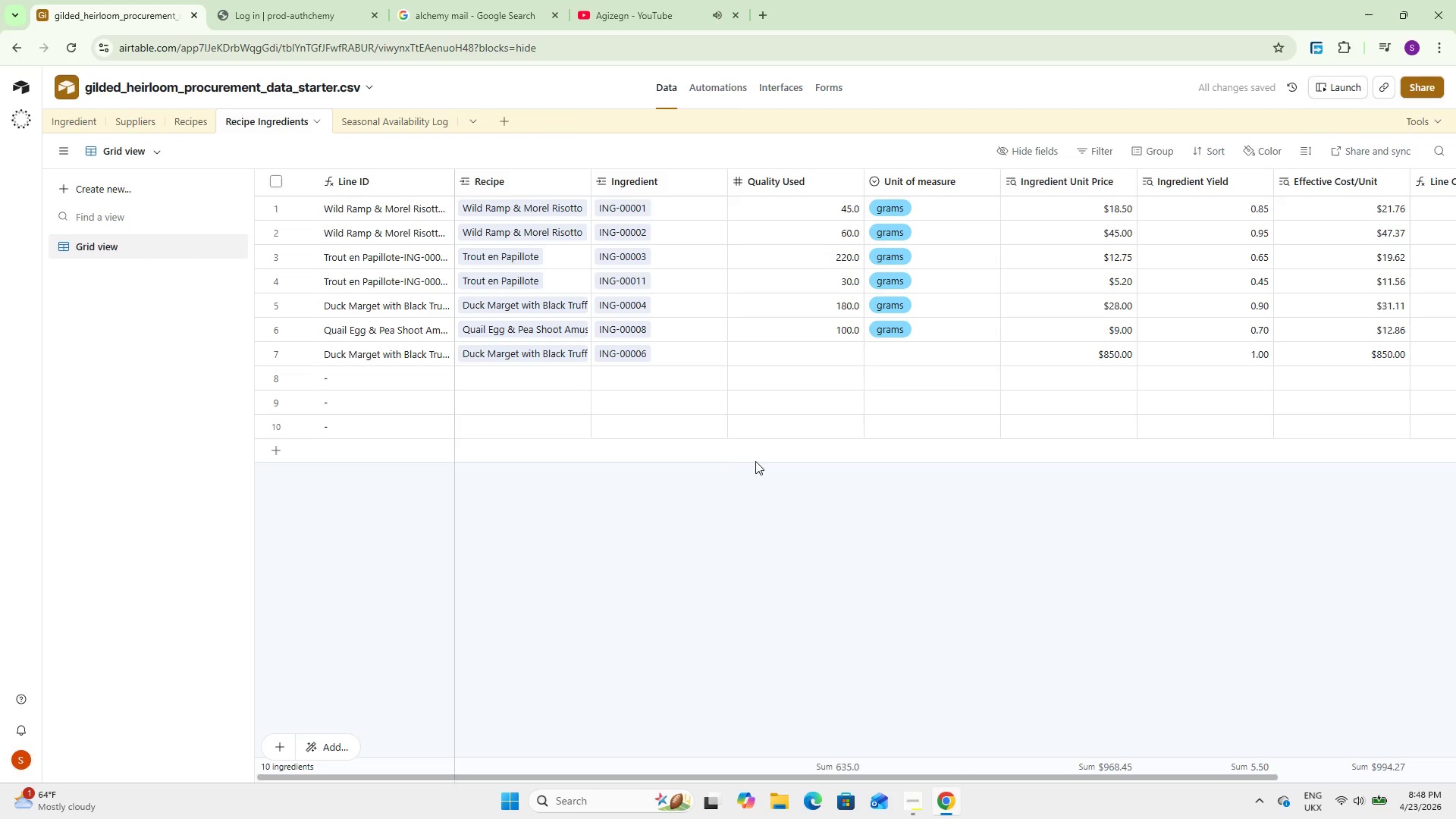 
double_click([833, 354])
 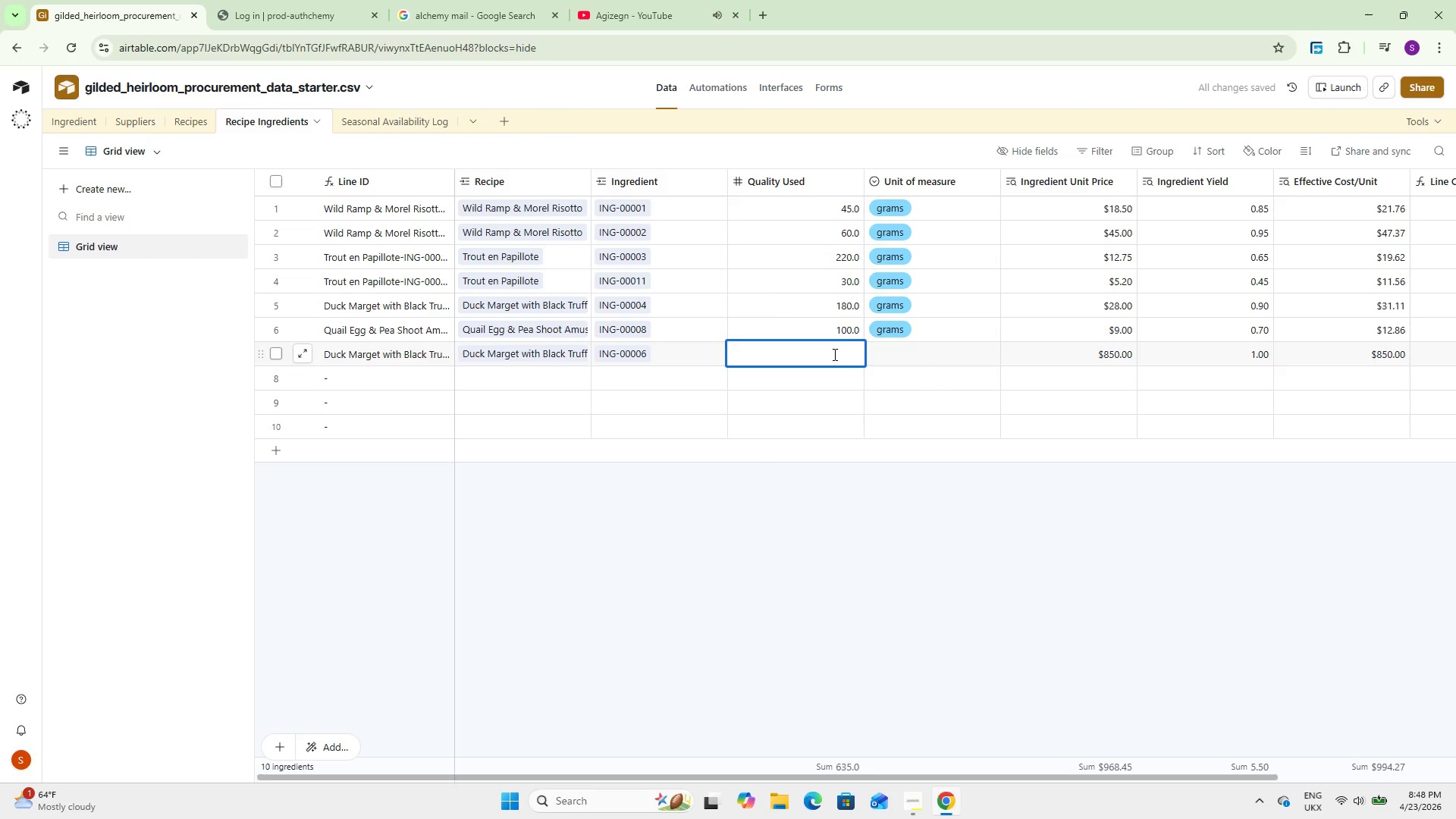 
key(Numpad1)
 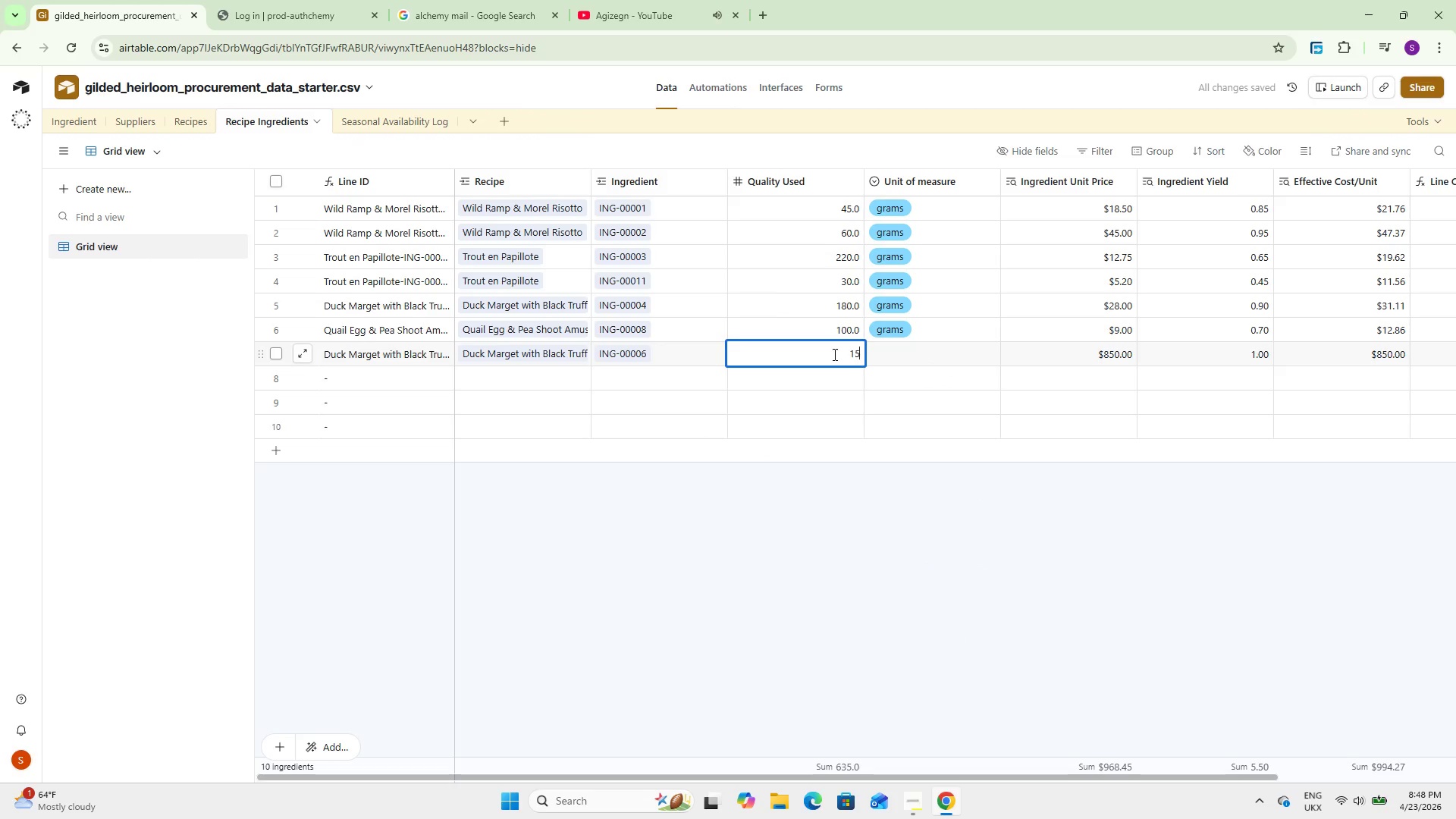 
key(Numpad5)
 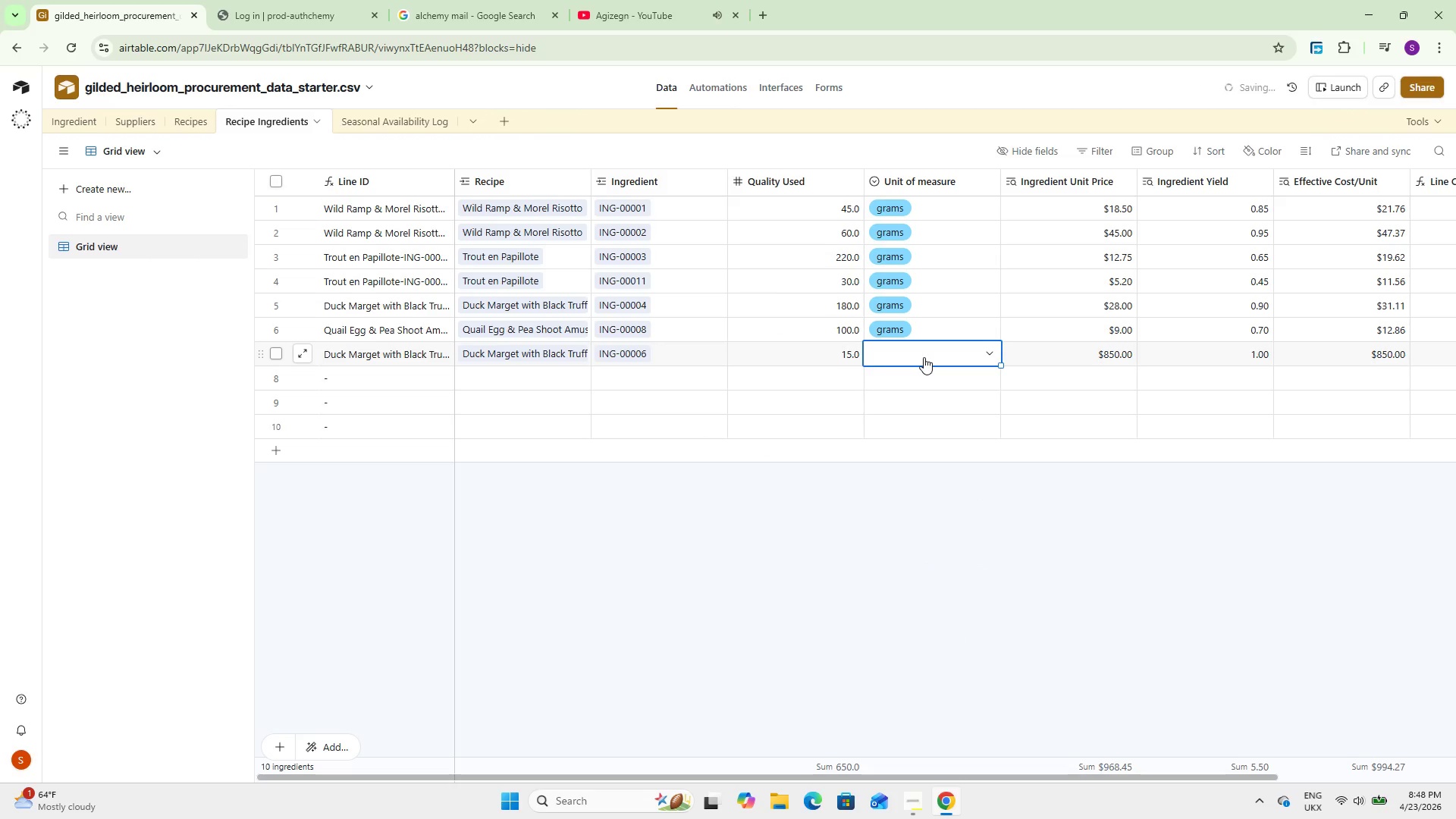 
double_click([966, 356])
 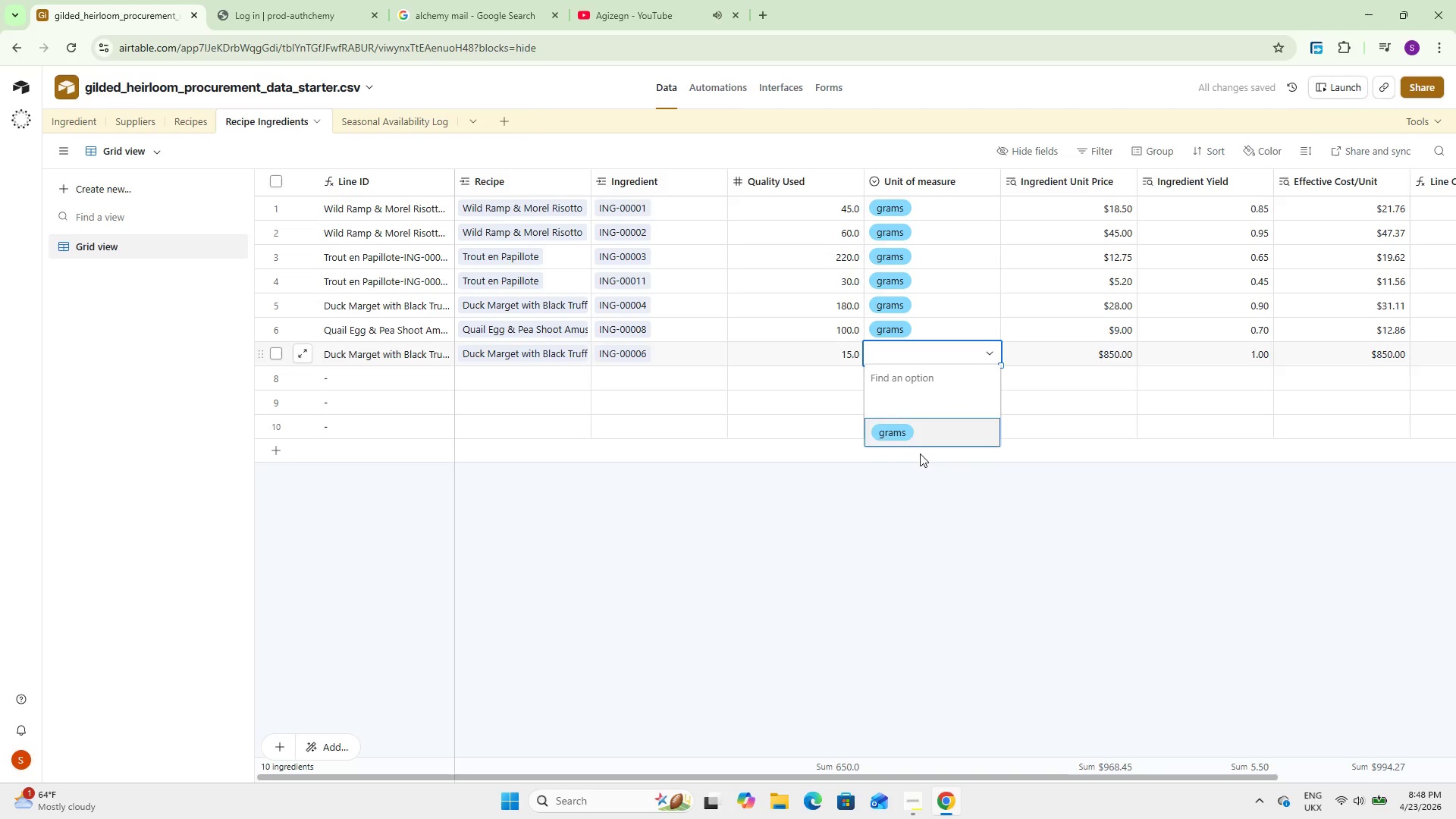 
left_click([914, 434])
 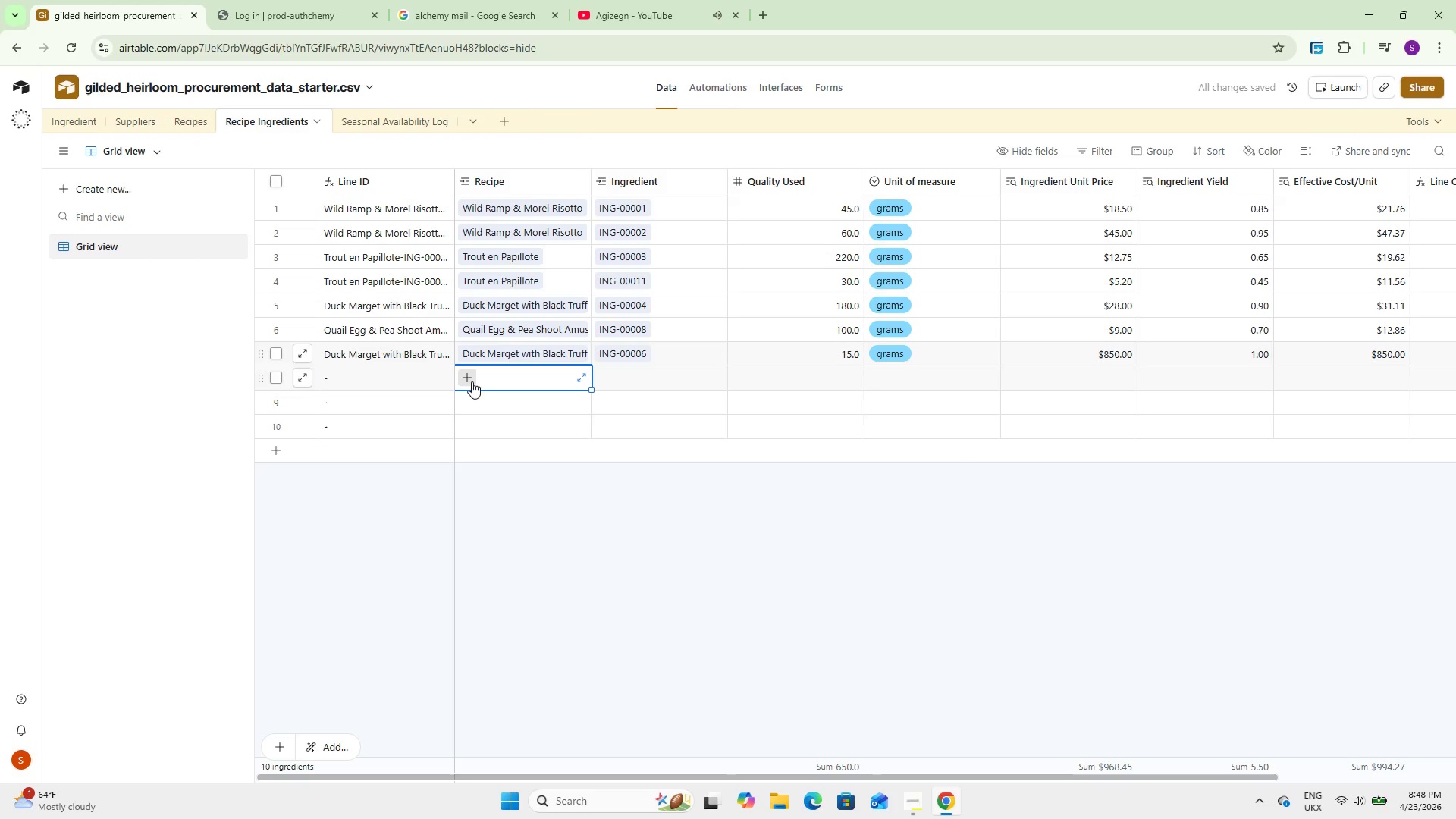 
wait(9.95)
 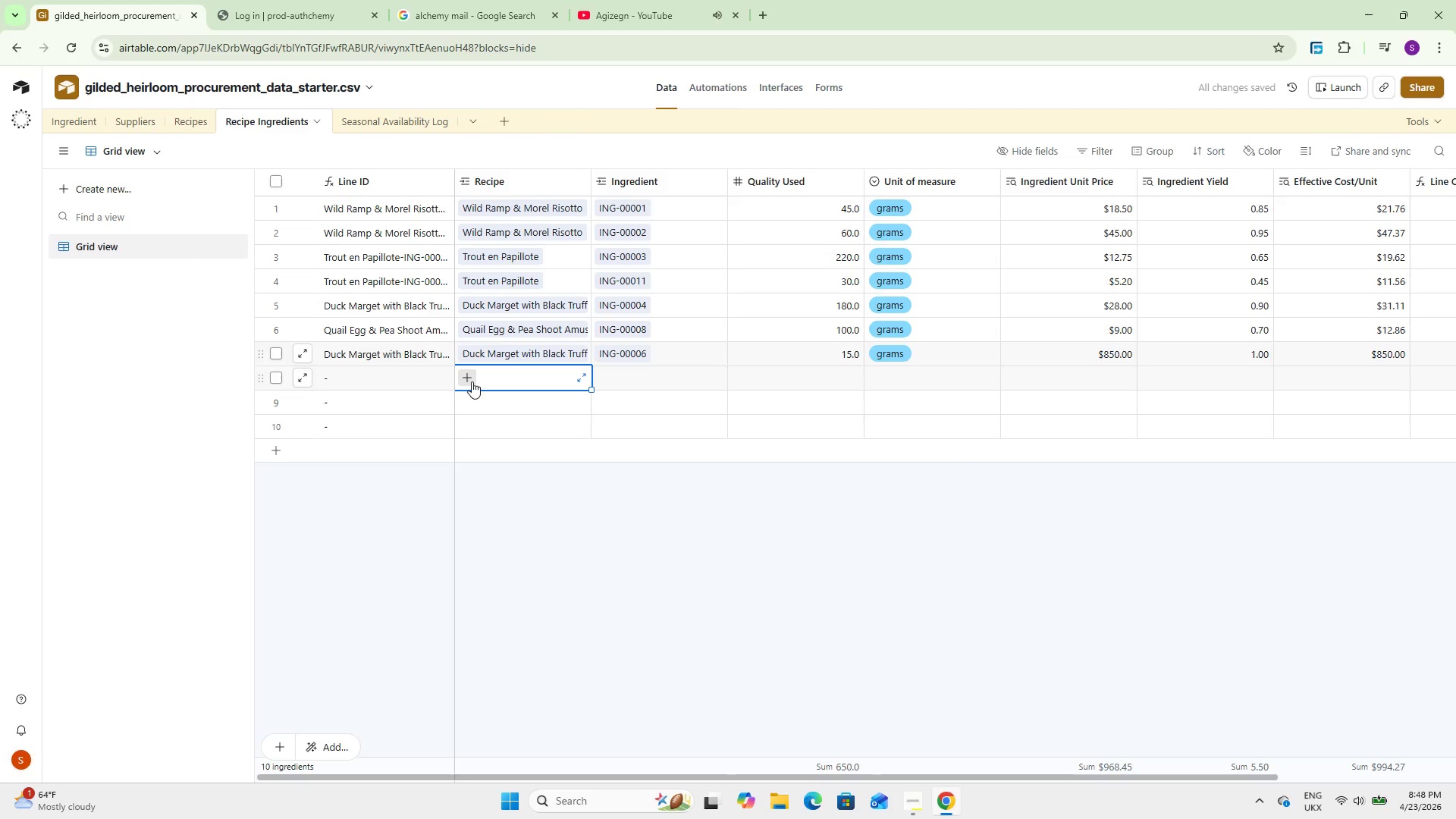 
left_click([469, 381])
 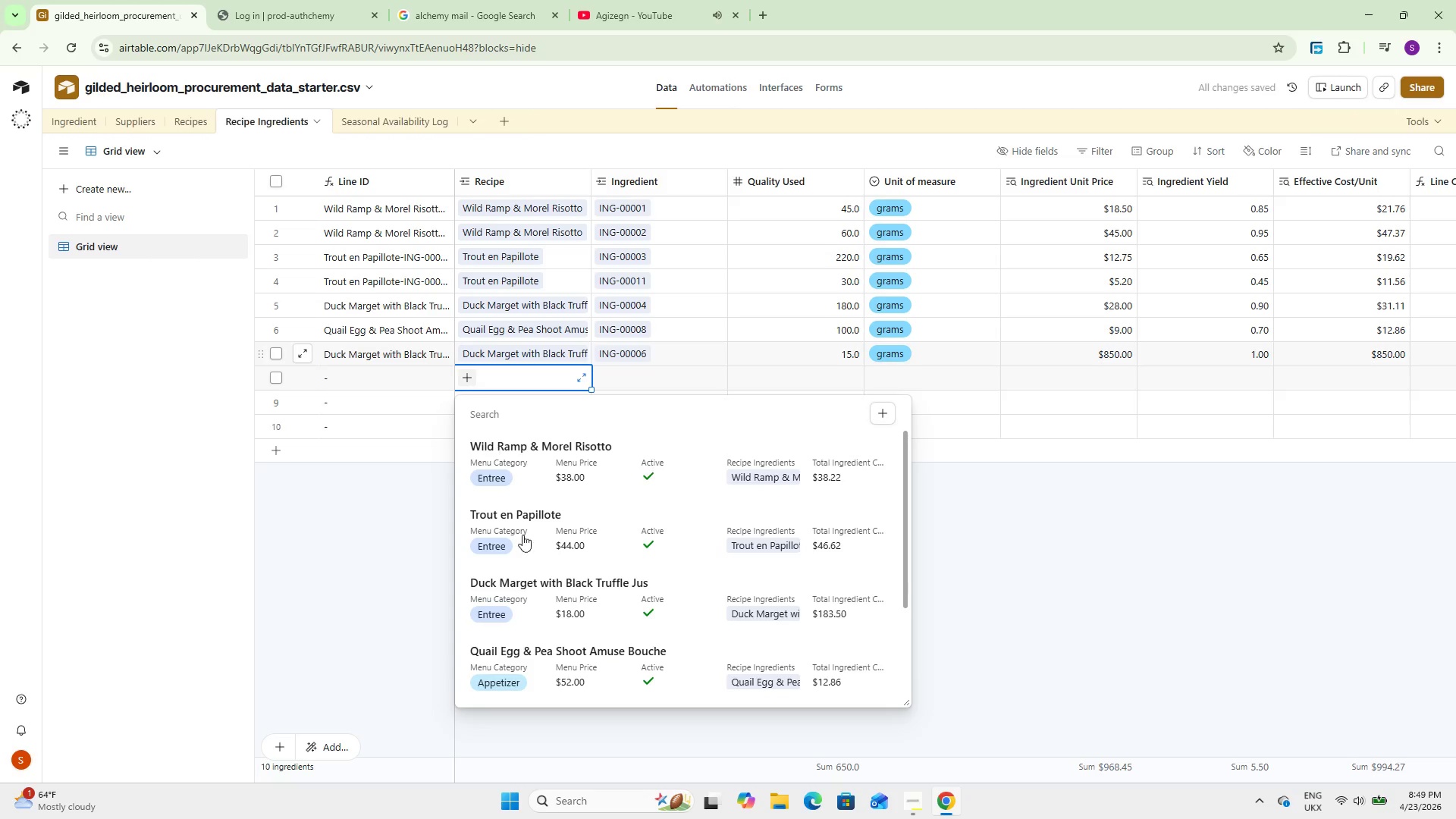 
scroll: coordinate [528, 546], scroll_direction: down, amount: 1.0
 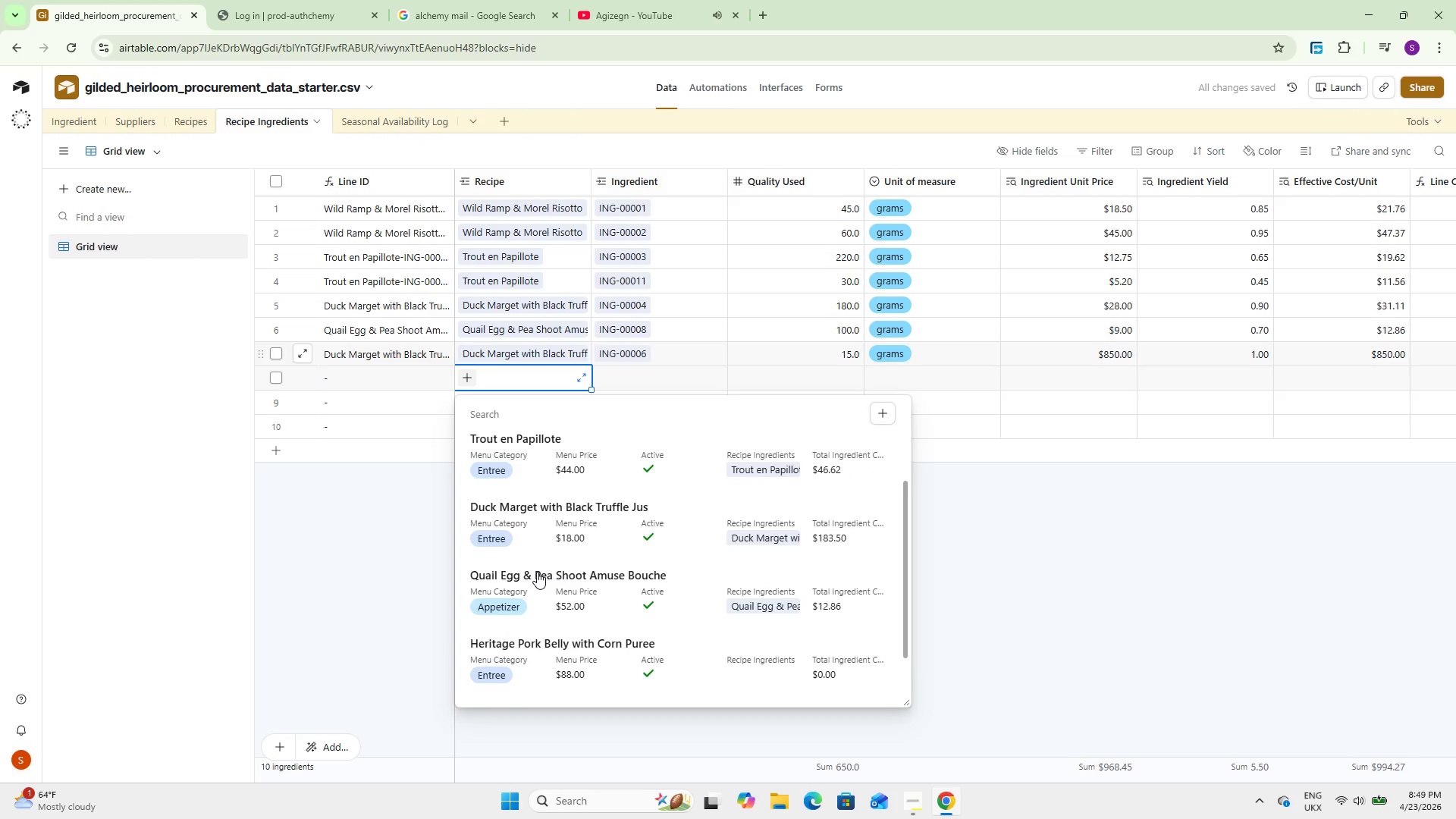 
left_click([535, 572])
 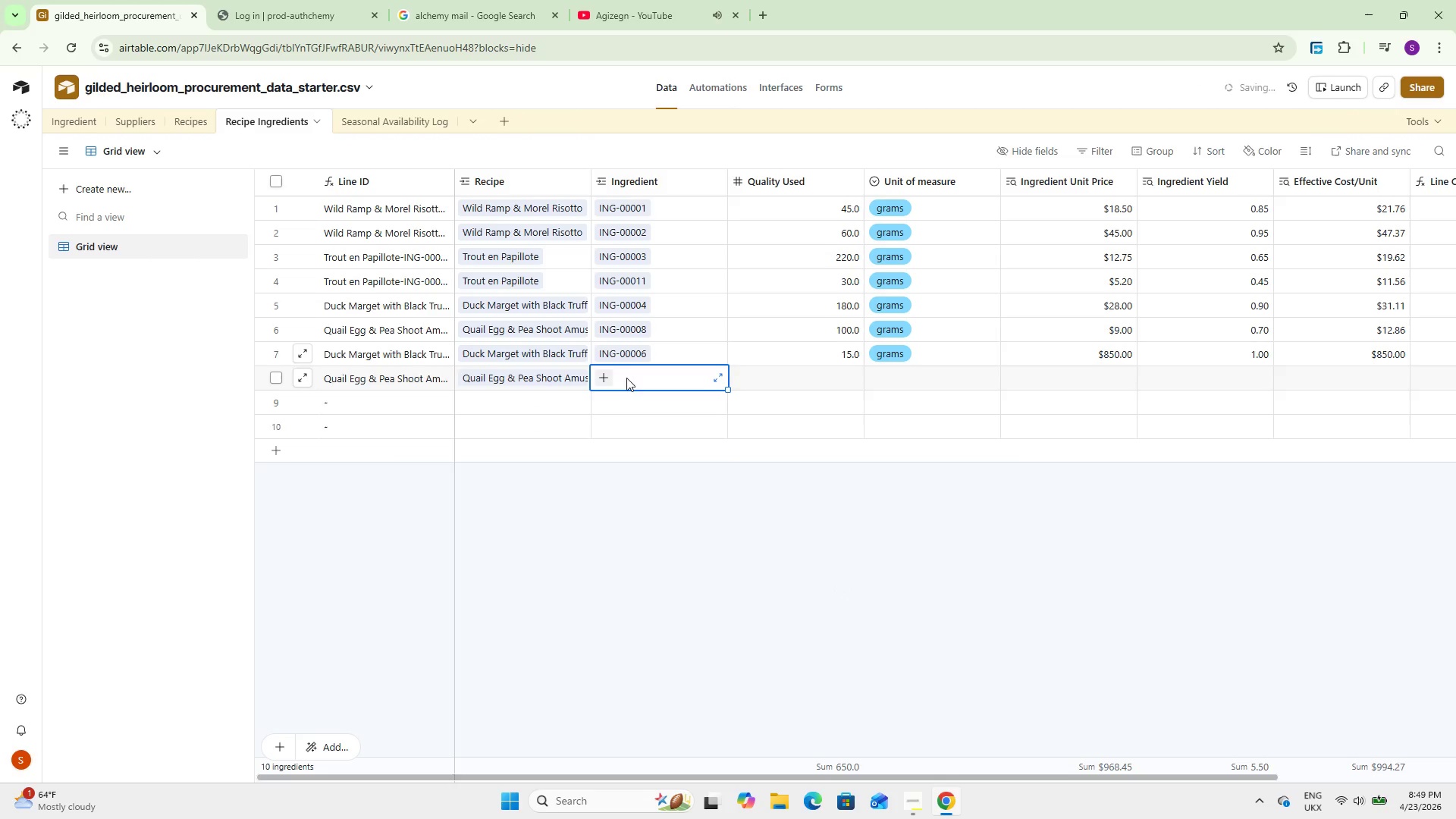 
double_click([598, 380])
 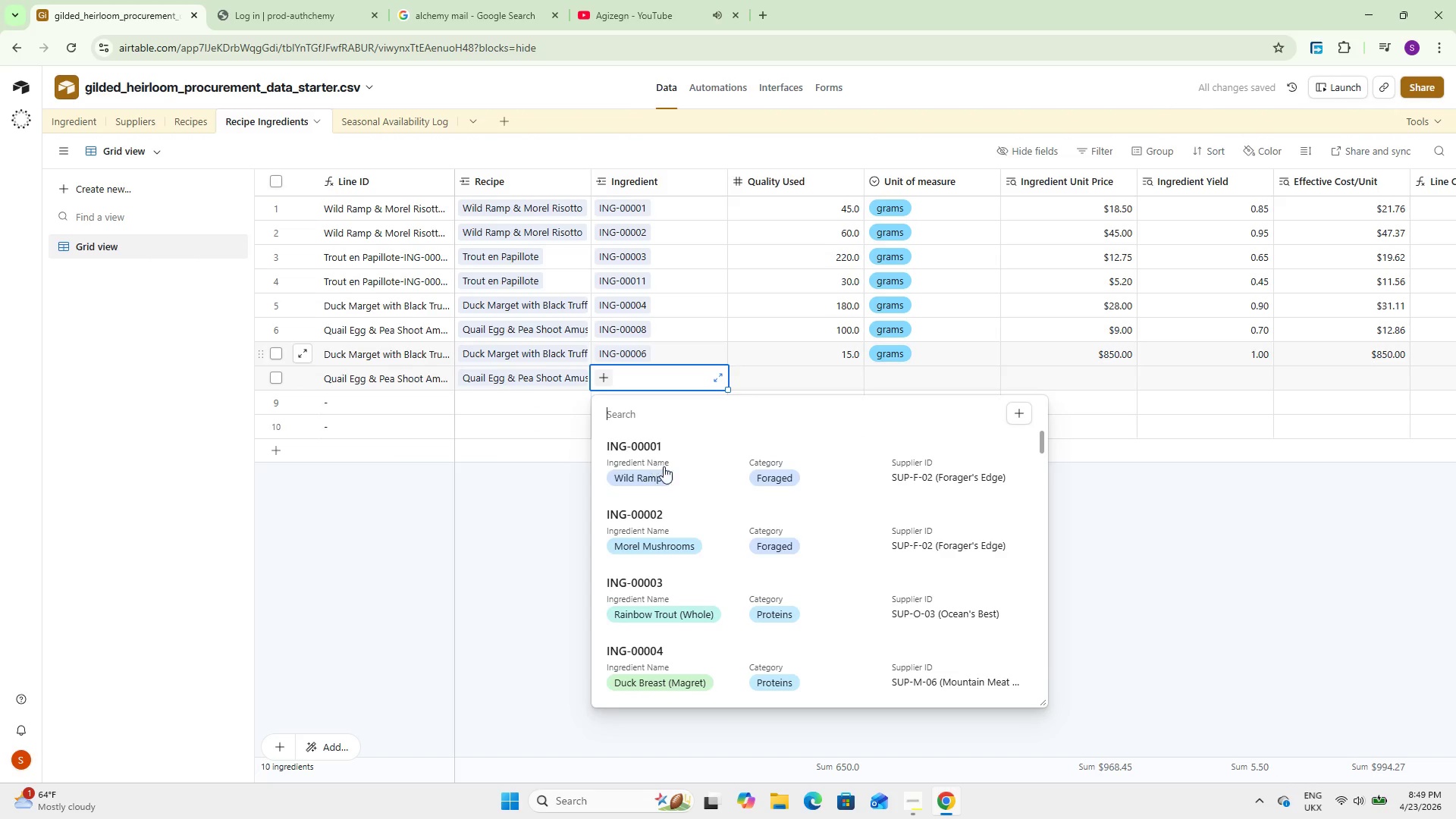 
scroll: coordinate [679, 576], scroll_direction: down, amount: 5.0
 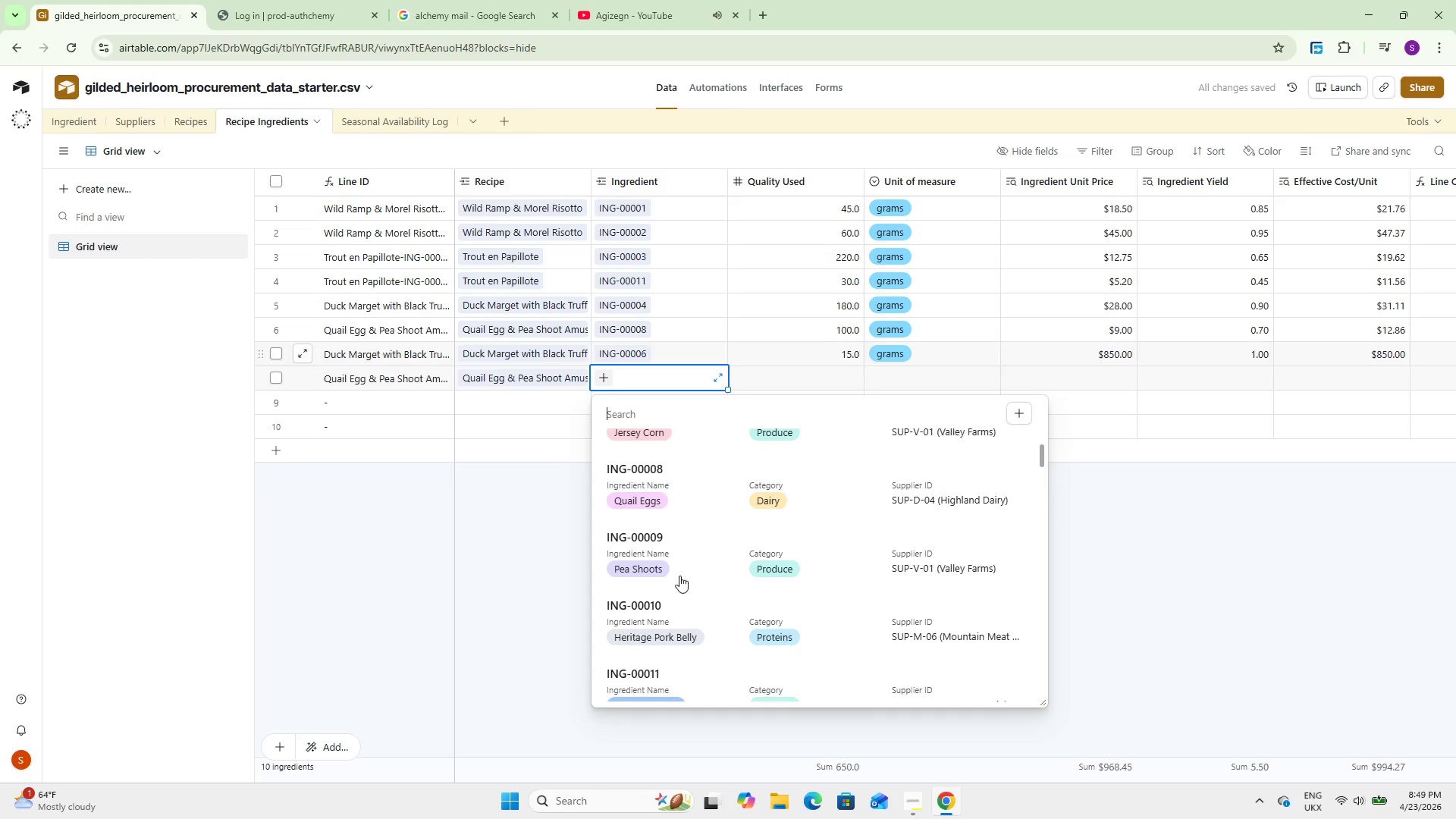 
left_click([666, 560])
 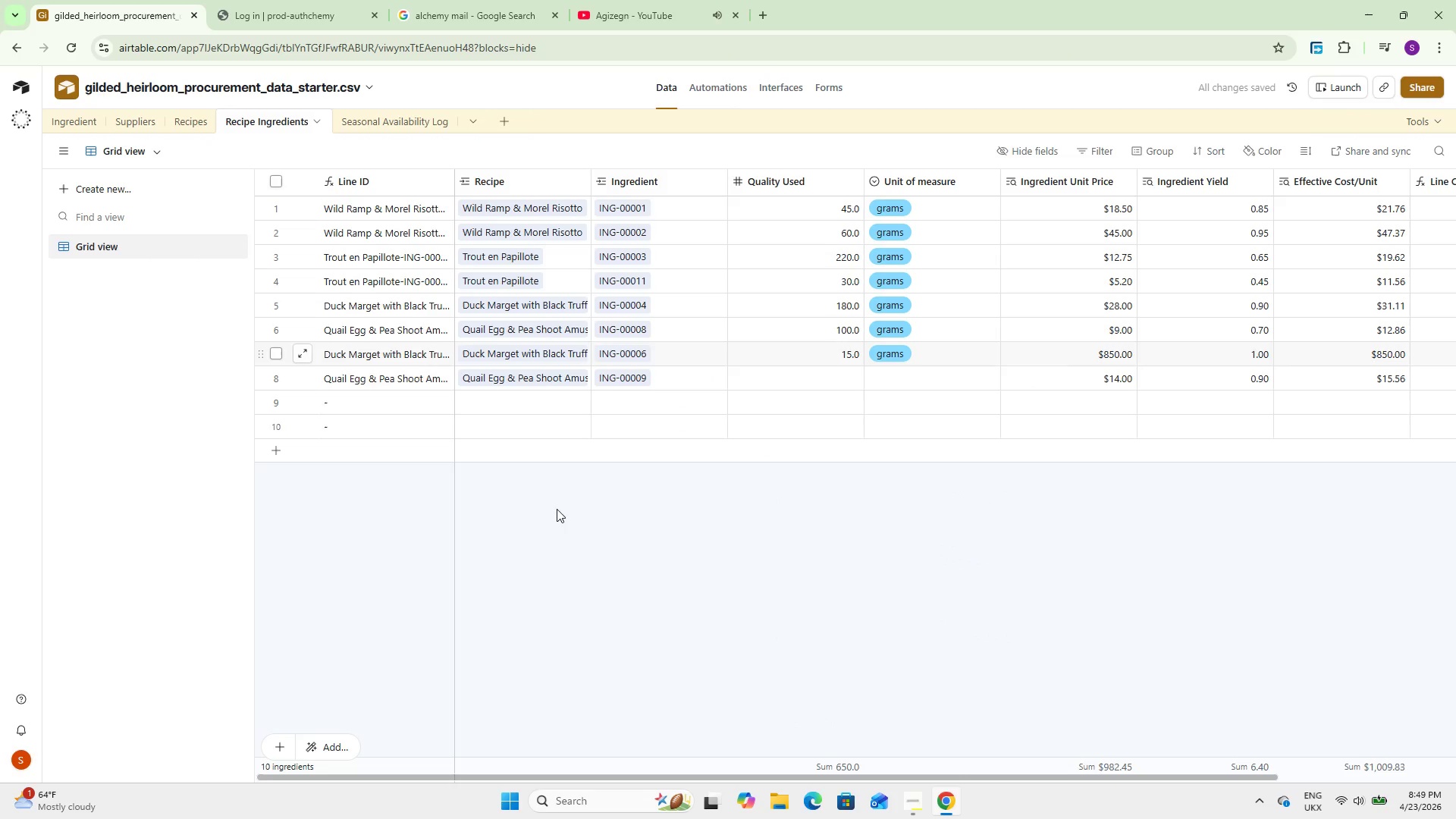 
left_click([509, 401])
 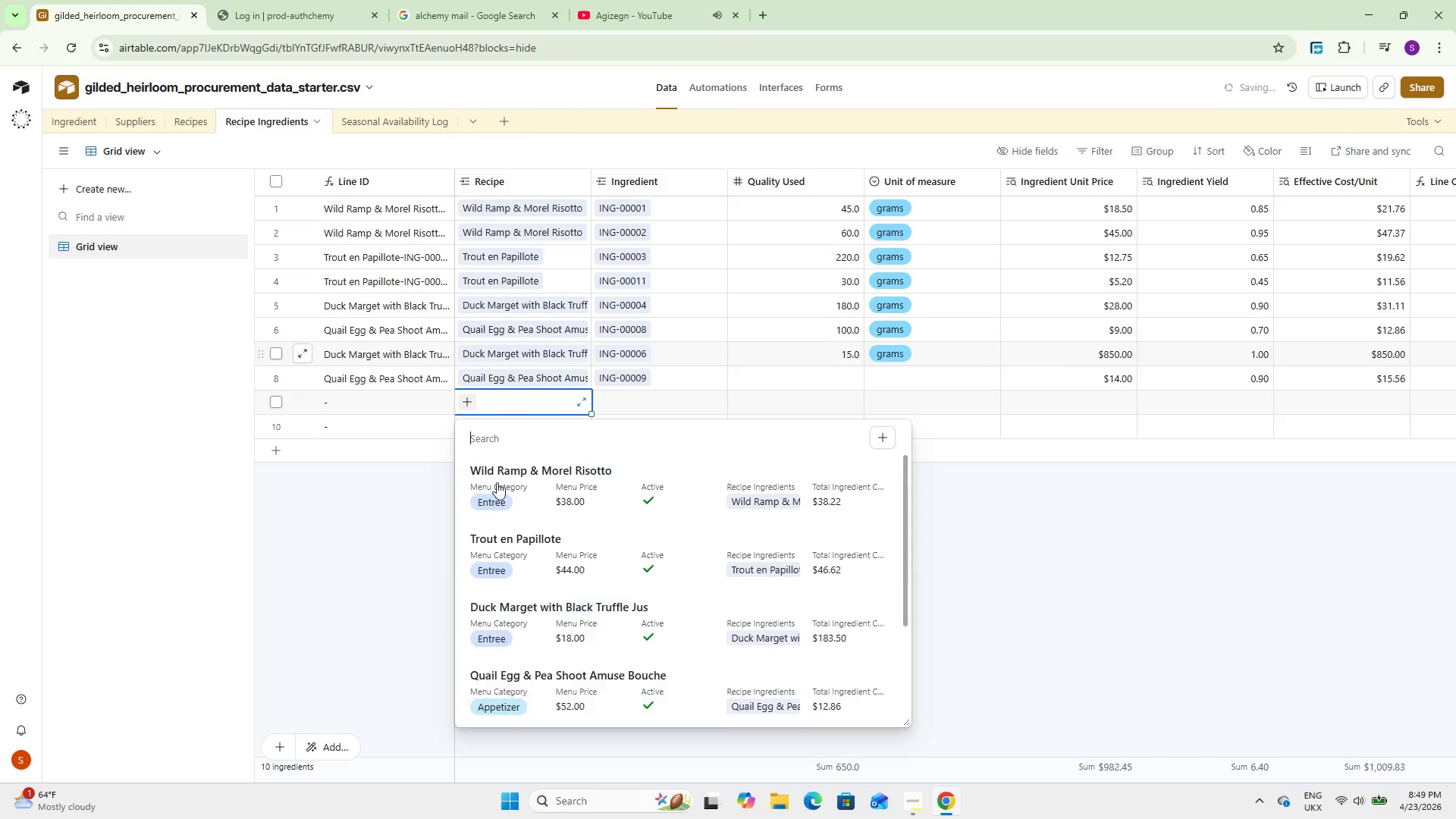 
scroll: coordinate [510, 541], scroll_direction: down, amount: 4.0
 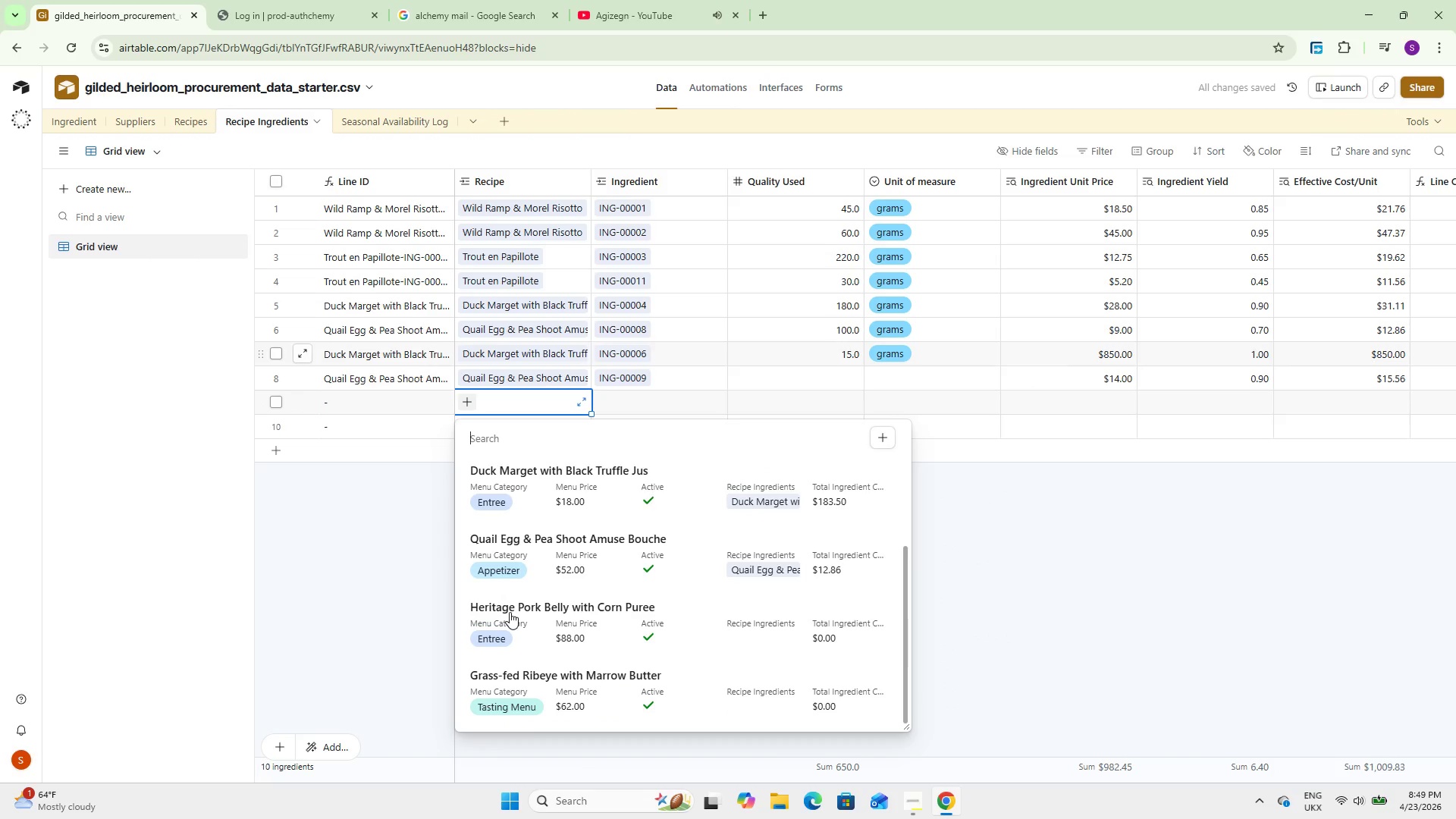 
left_click([510, 612])
 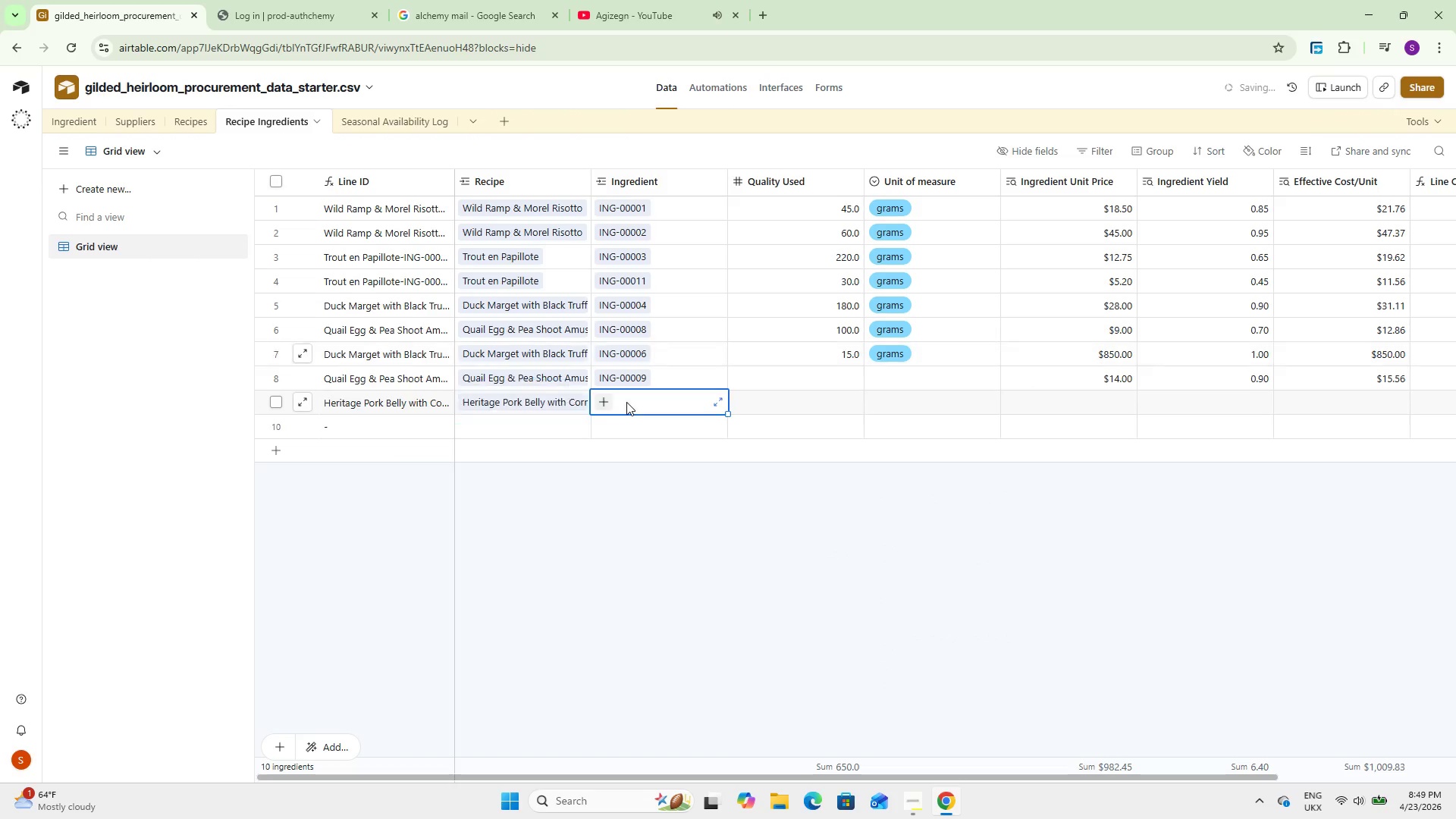 
double_click([603, 402])
 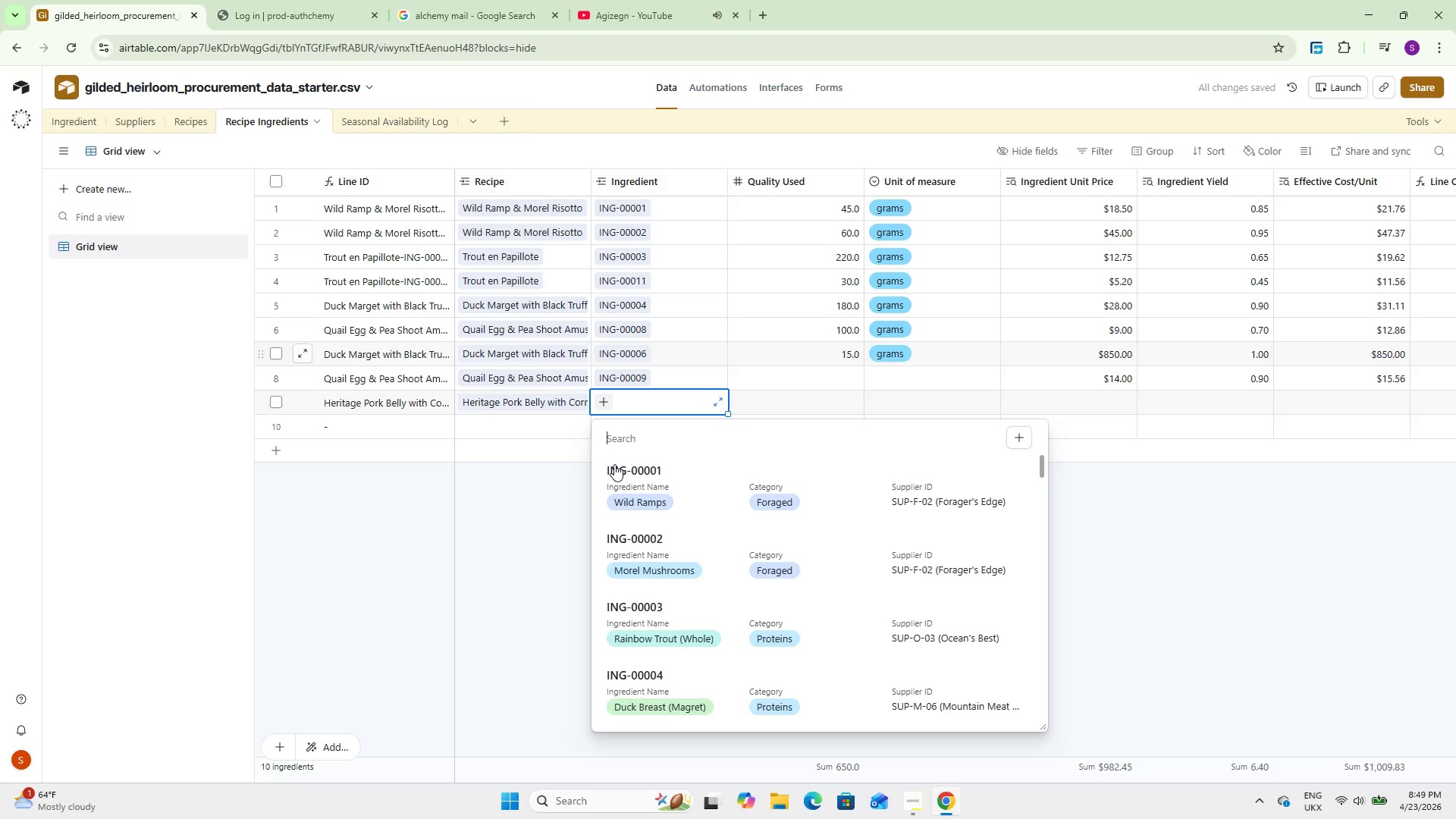 
key(H)
 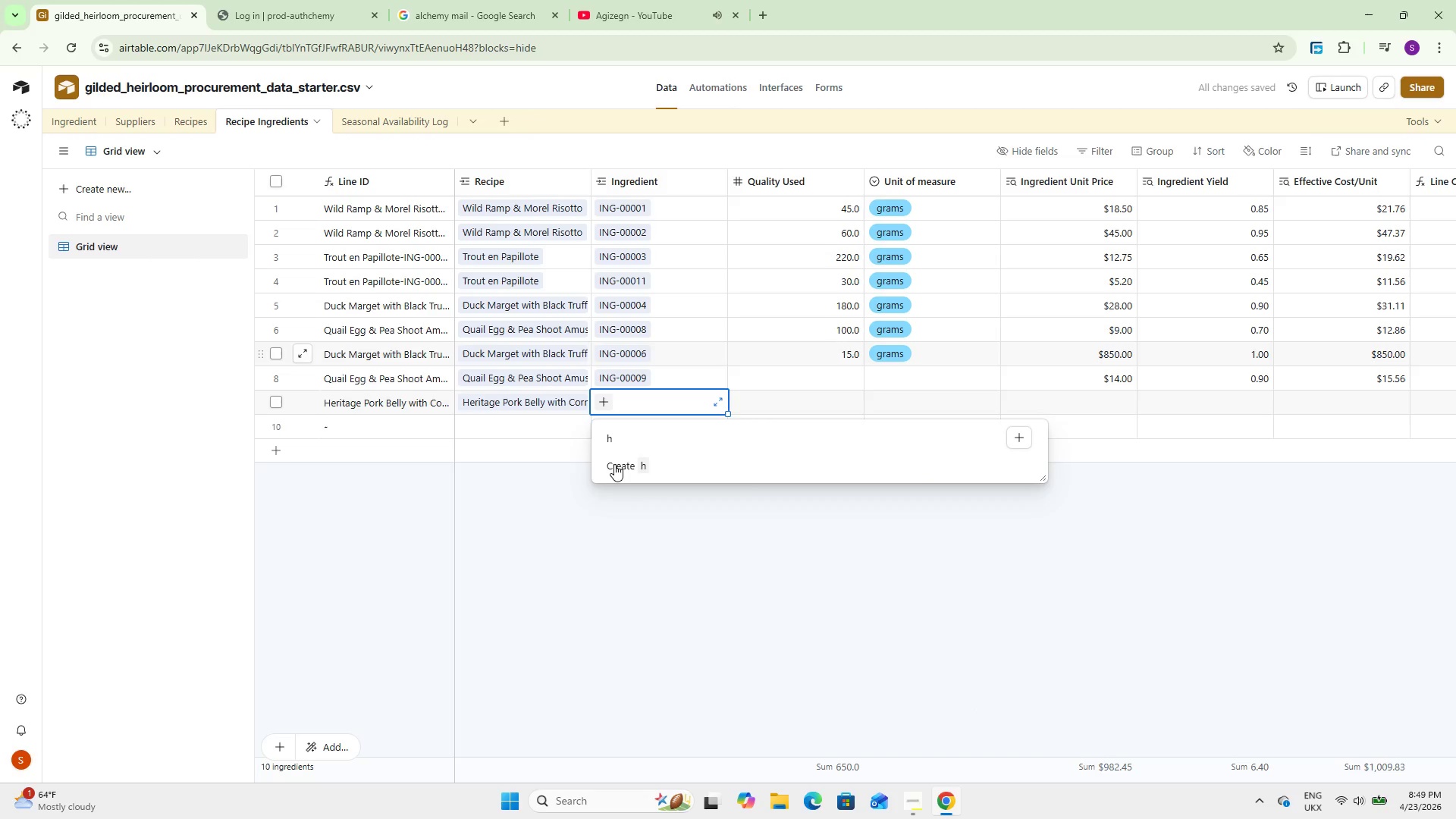 
key(Backspace)
 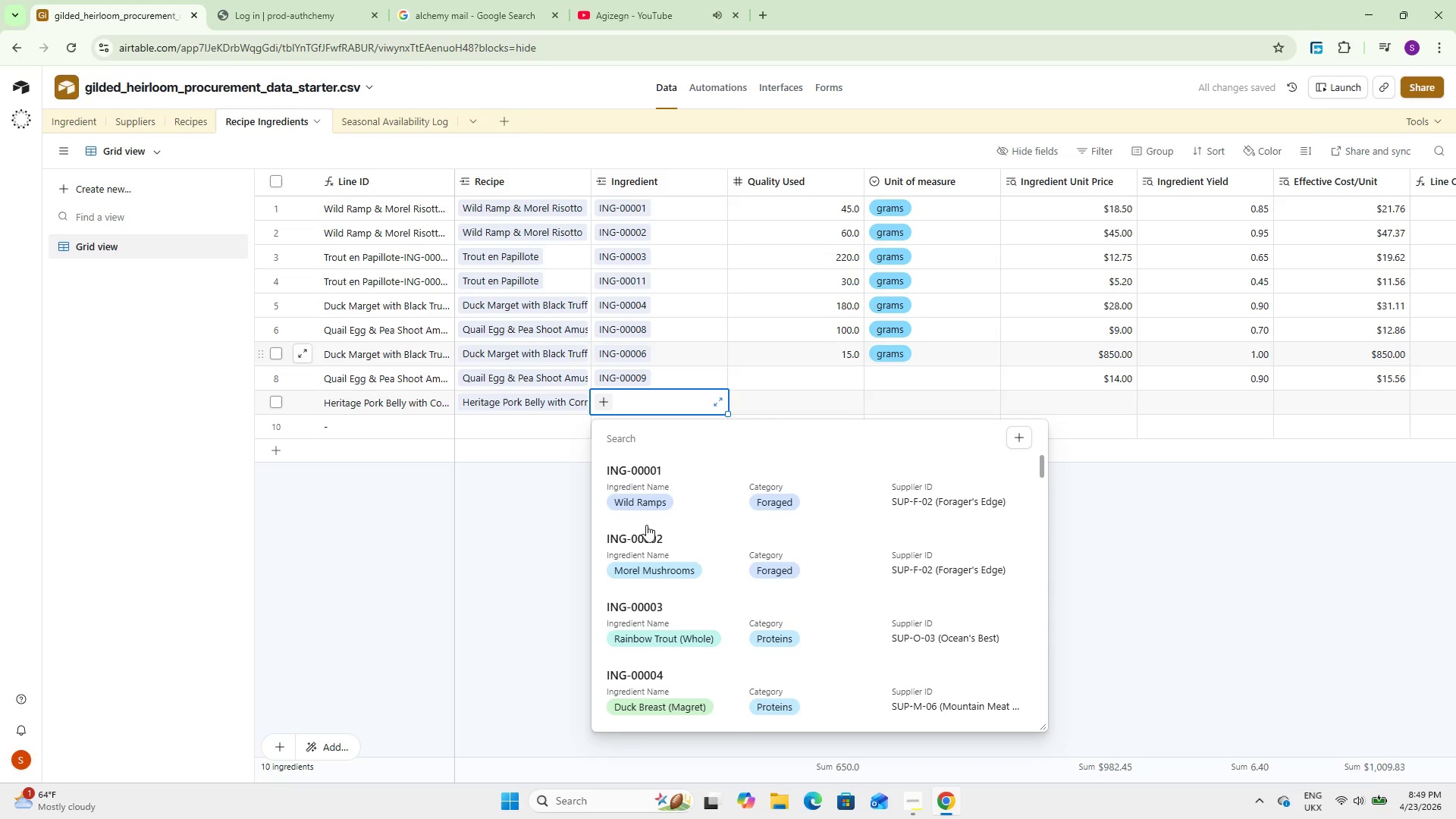 
scroll: coordinate [653, 541], scroll_direction: down, amount: 14.0
 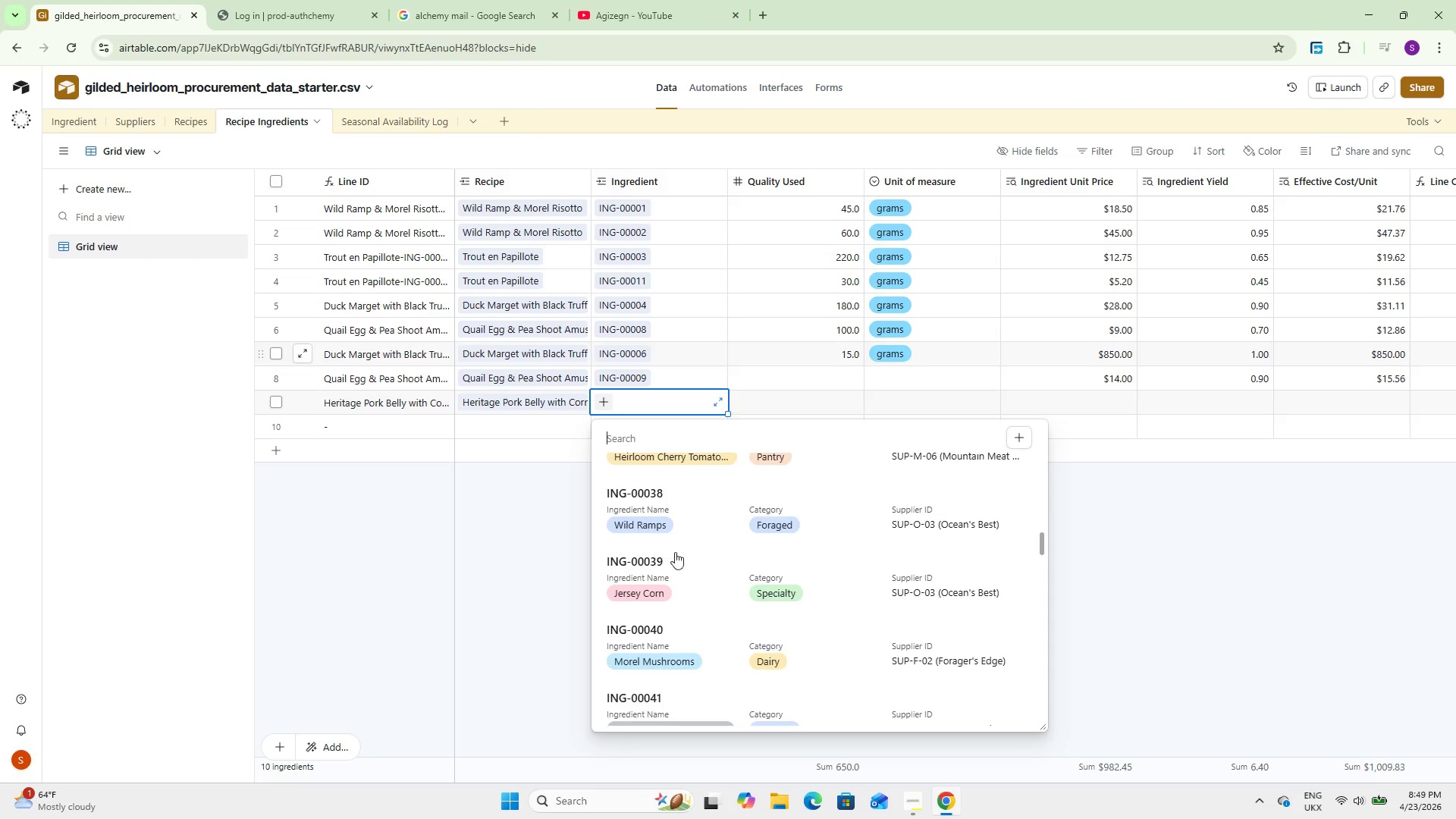 
scroll: coordinate [686, 554], scroll_direction: down, amount: 2.0
 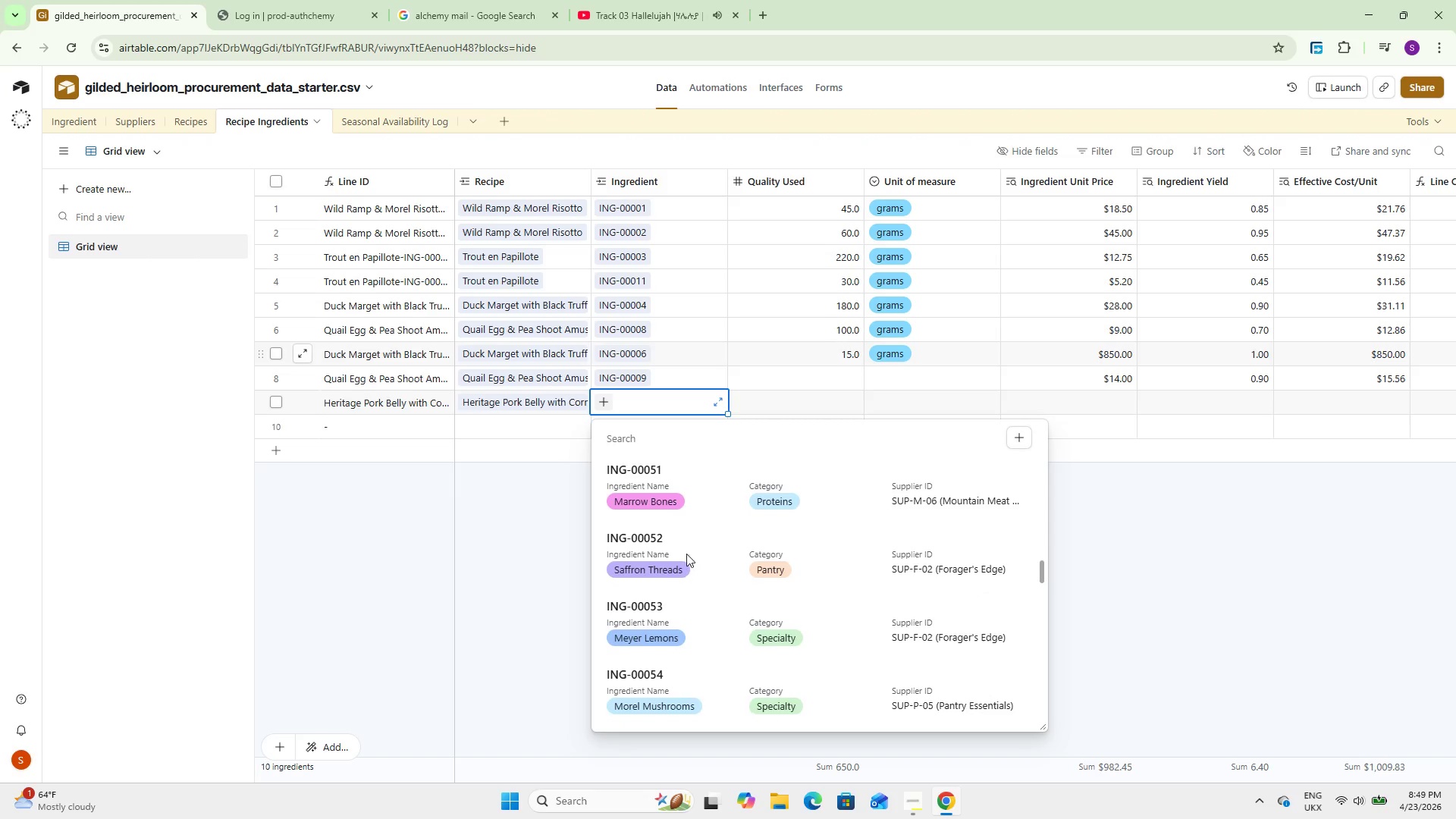 
left_click([688, 554])
 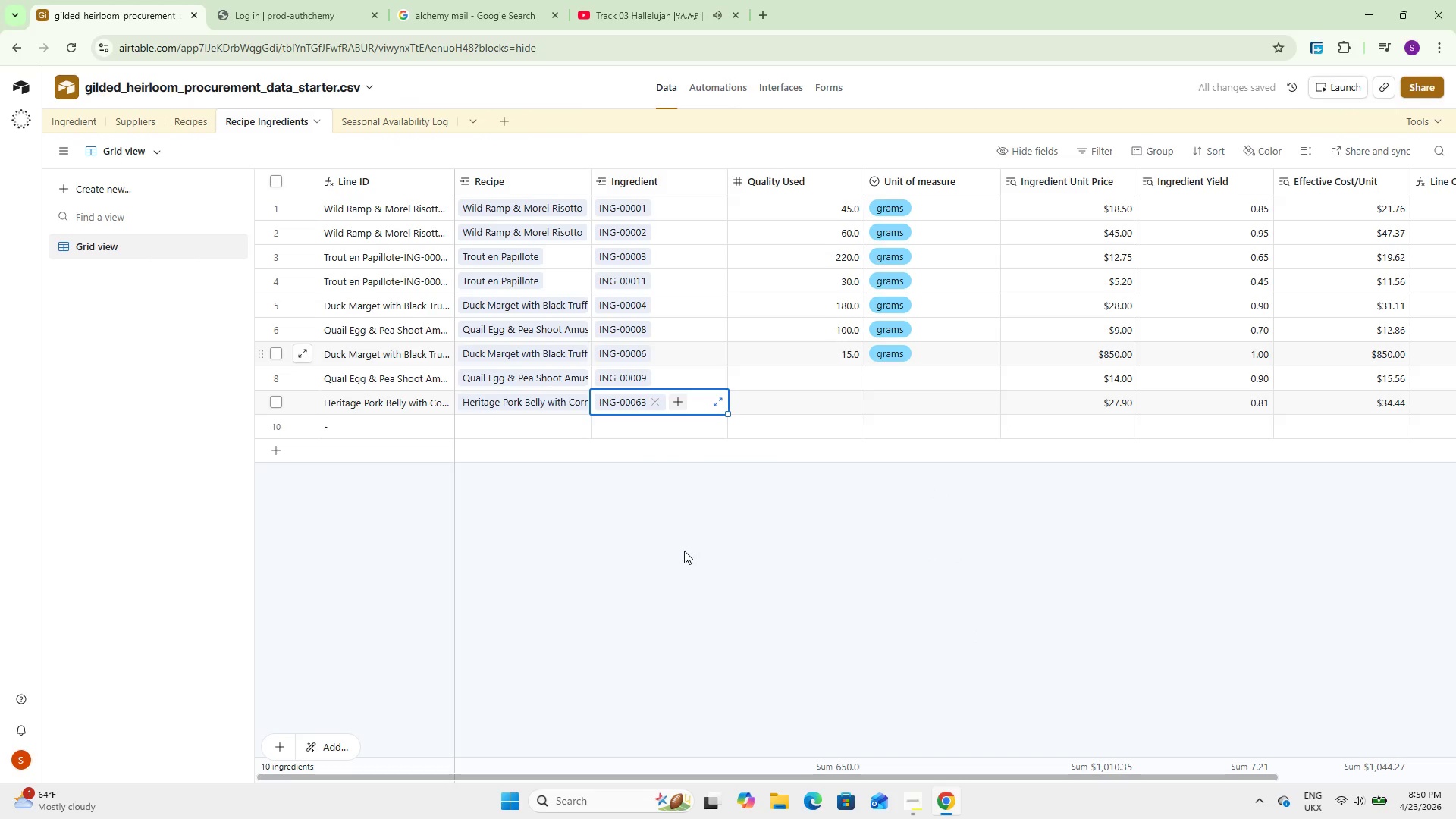 
left_click([680, 558])
 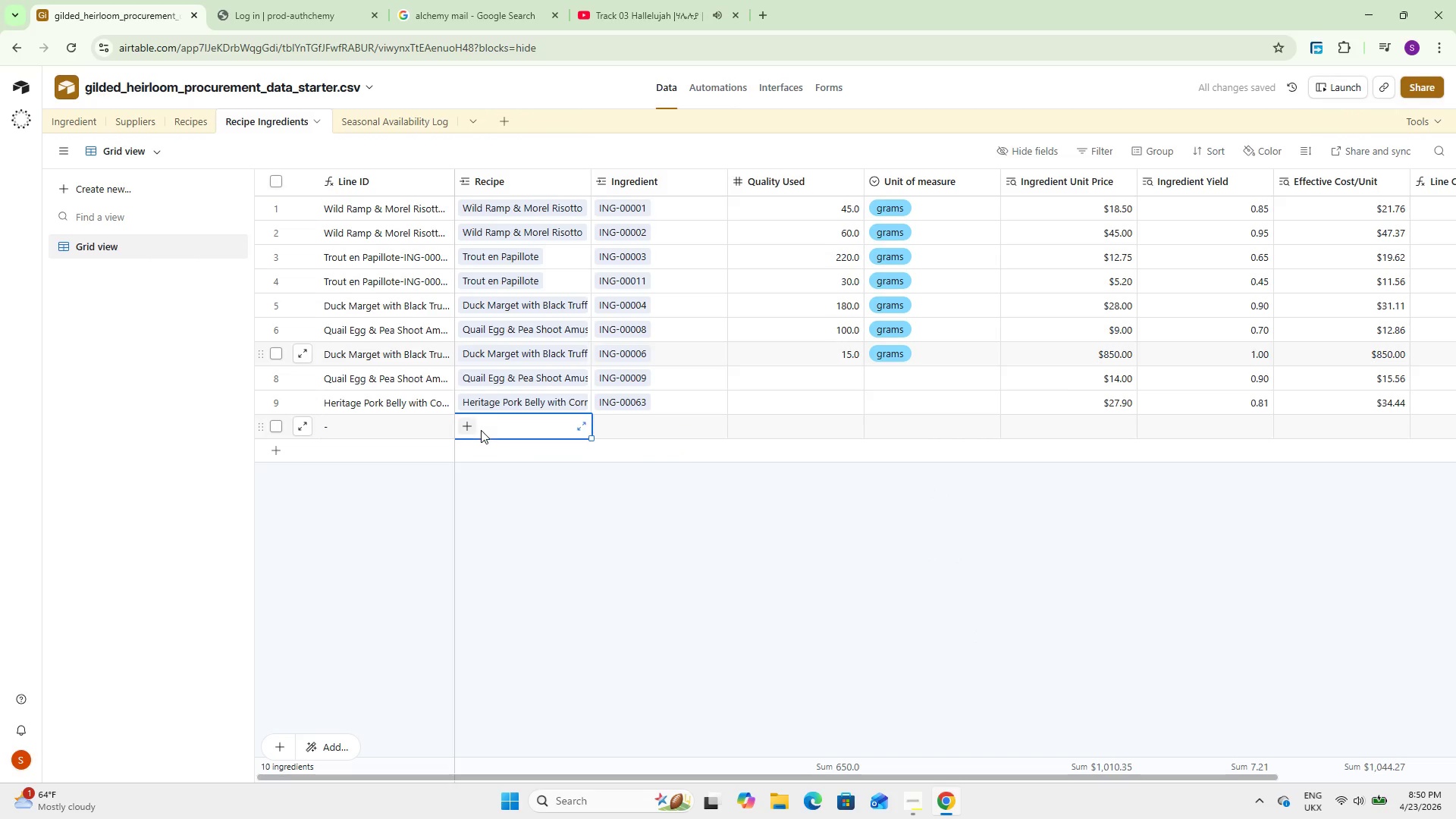 
double_click([450, 430])
 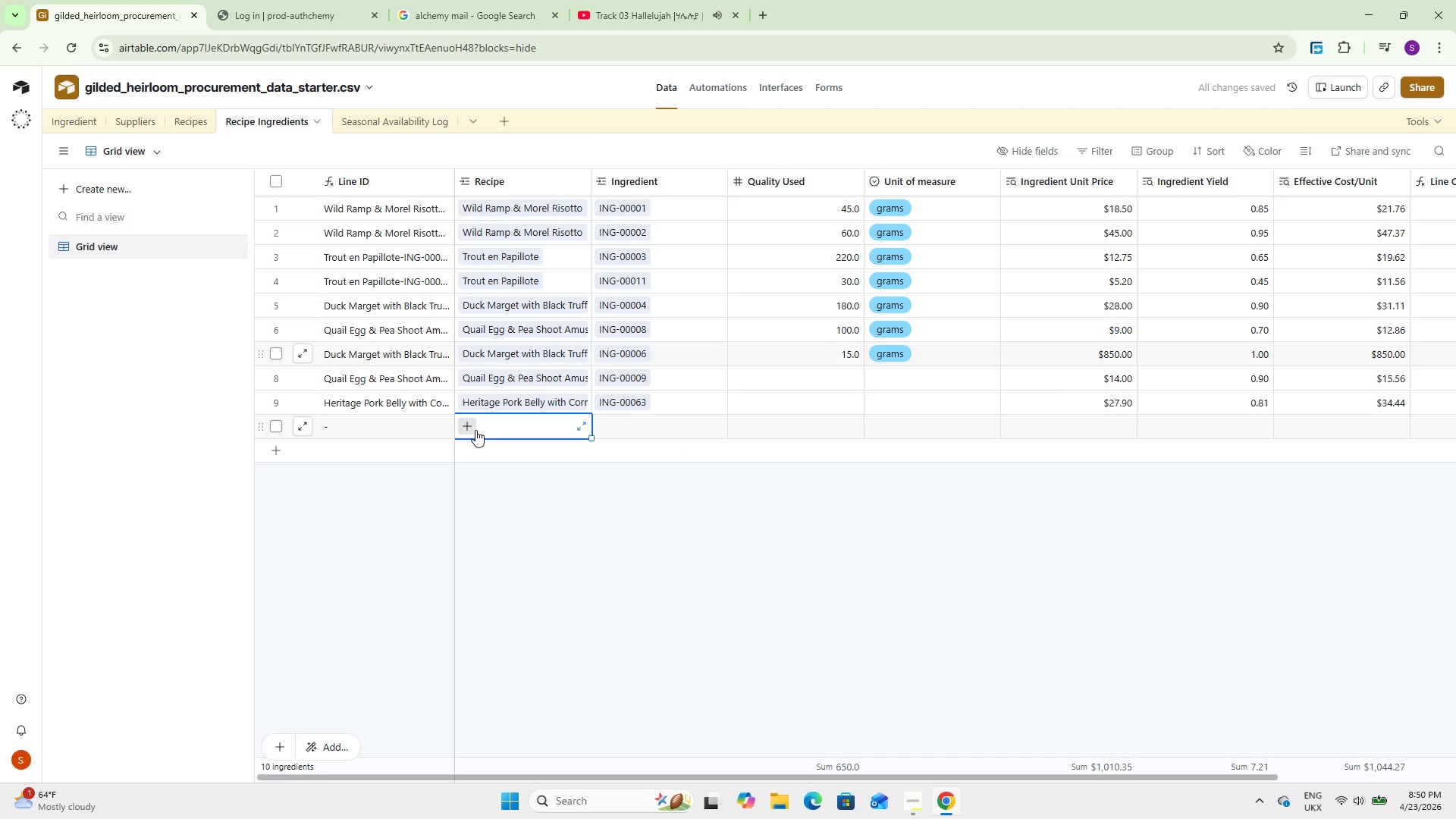 
double_click([468, 425])
 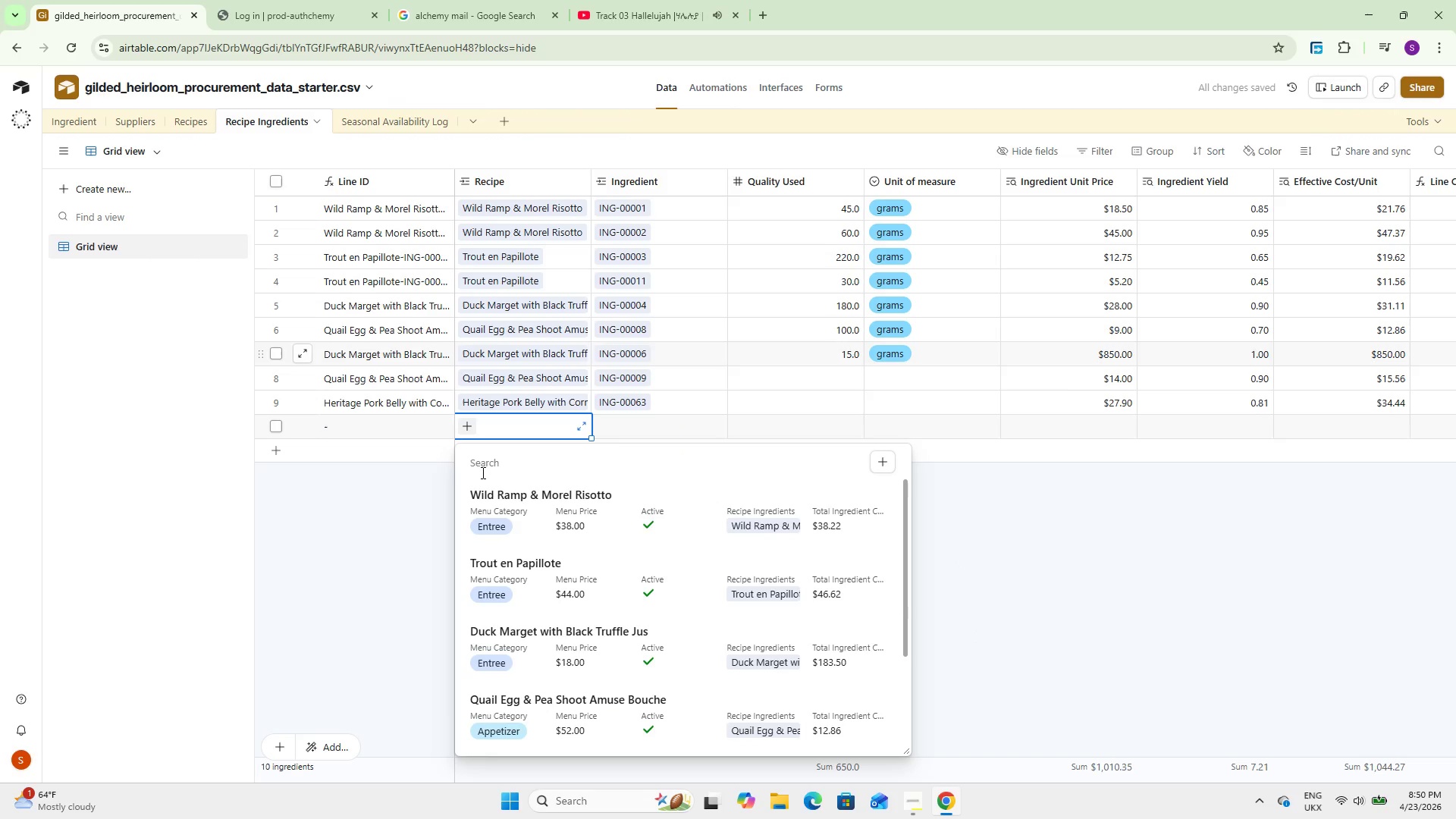 
key(H)
 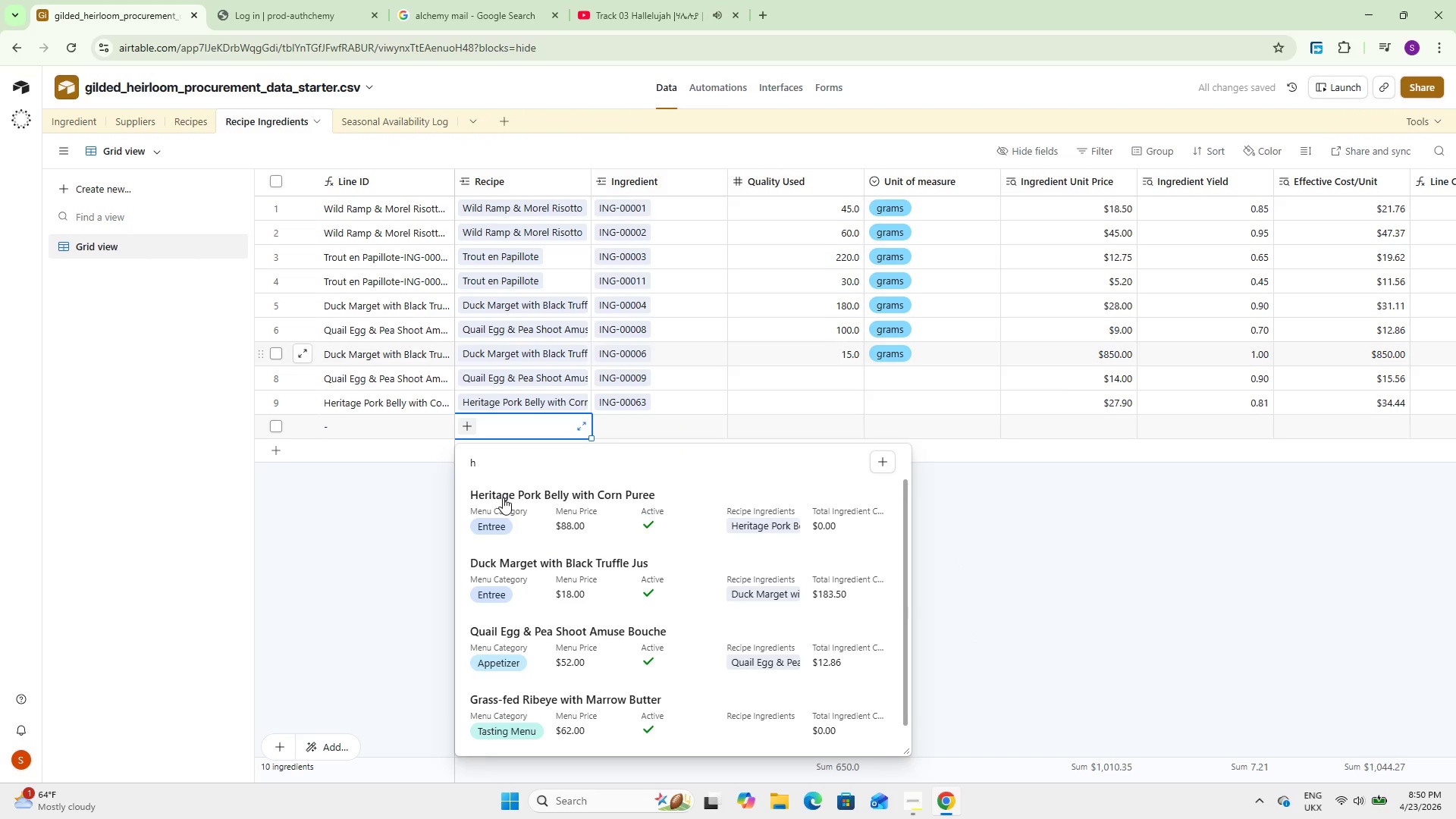 
left_click([507, 500])
 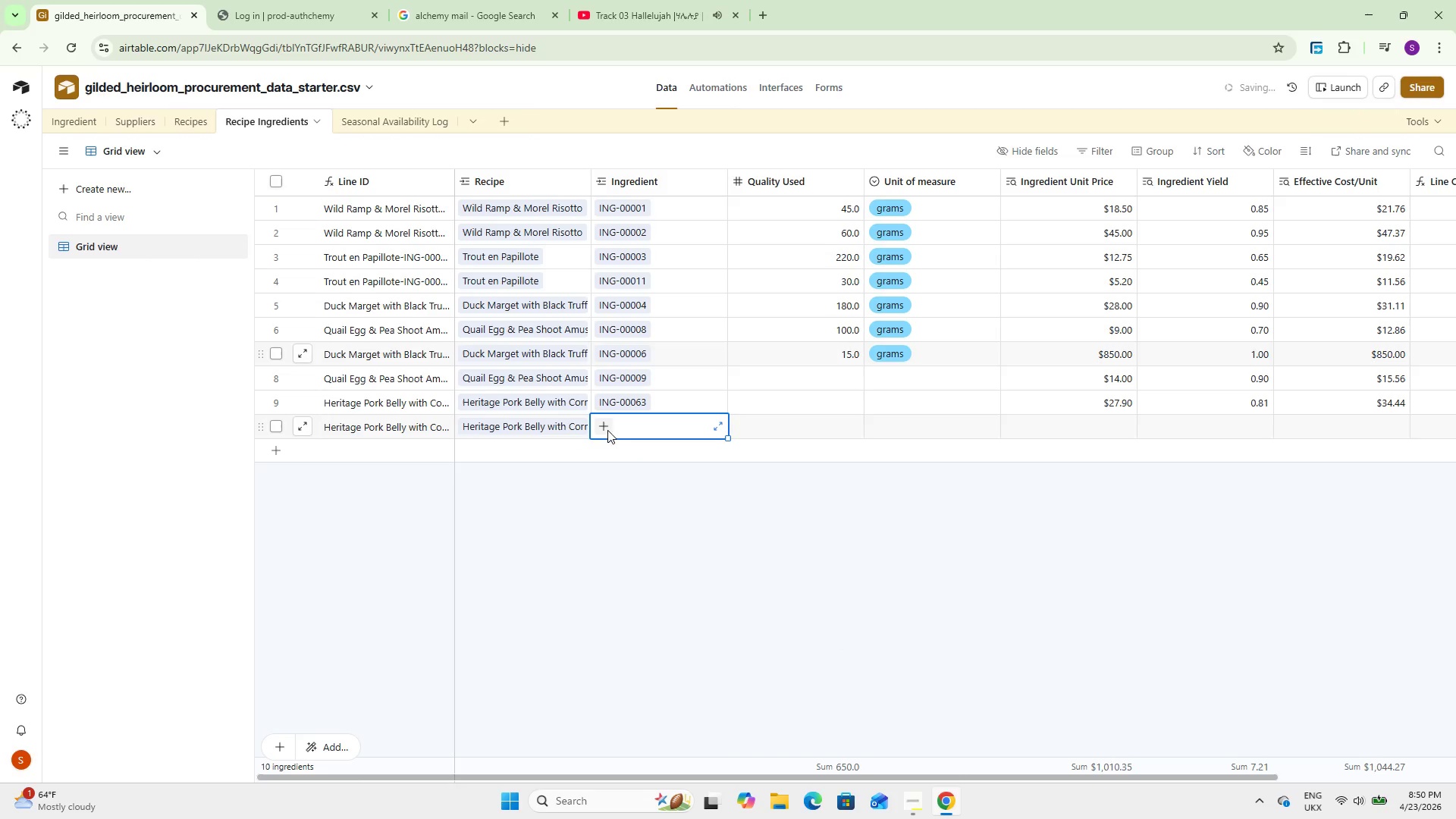 
double_click([592, 426])
 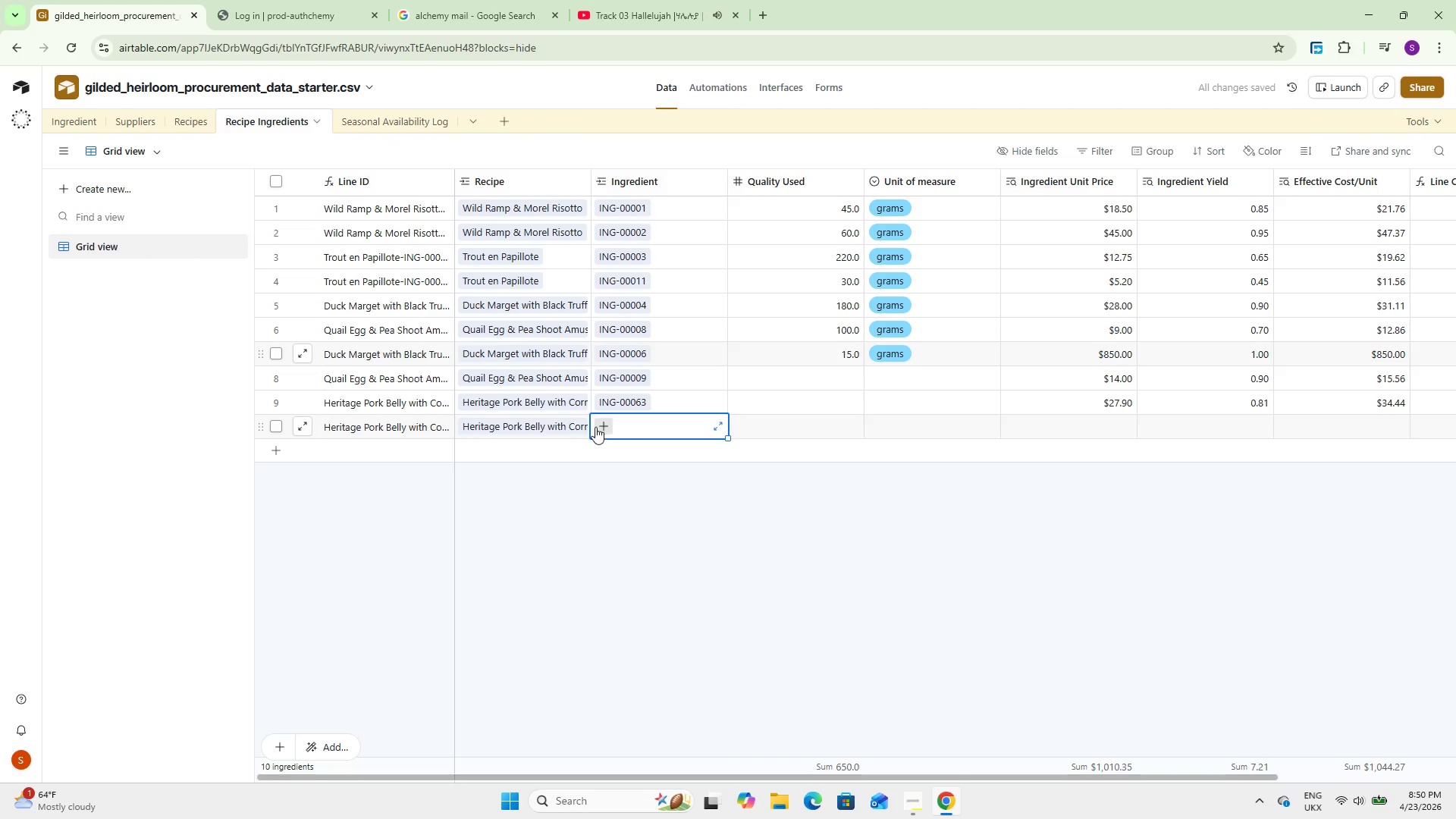 
triple_click([596, 427])
 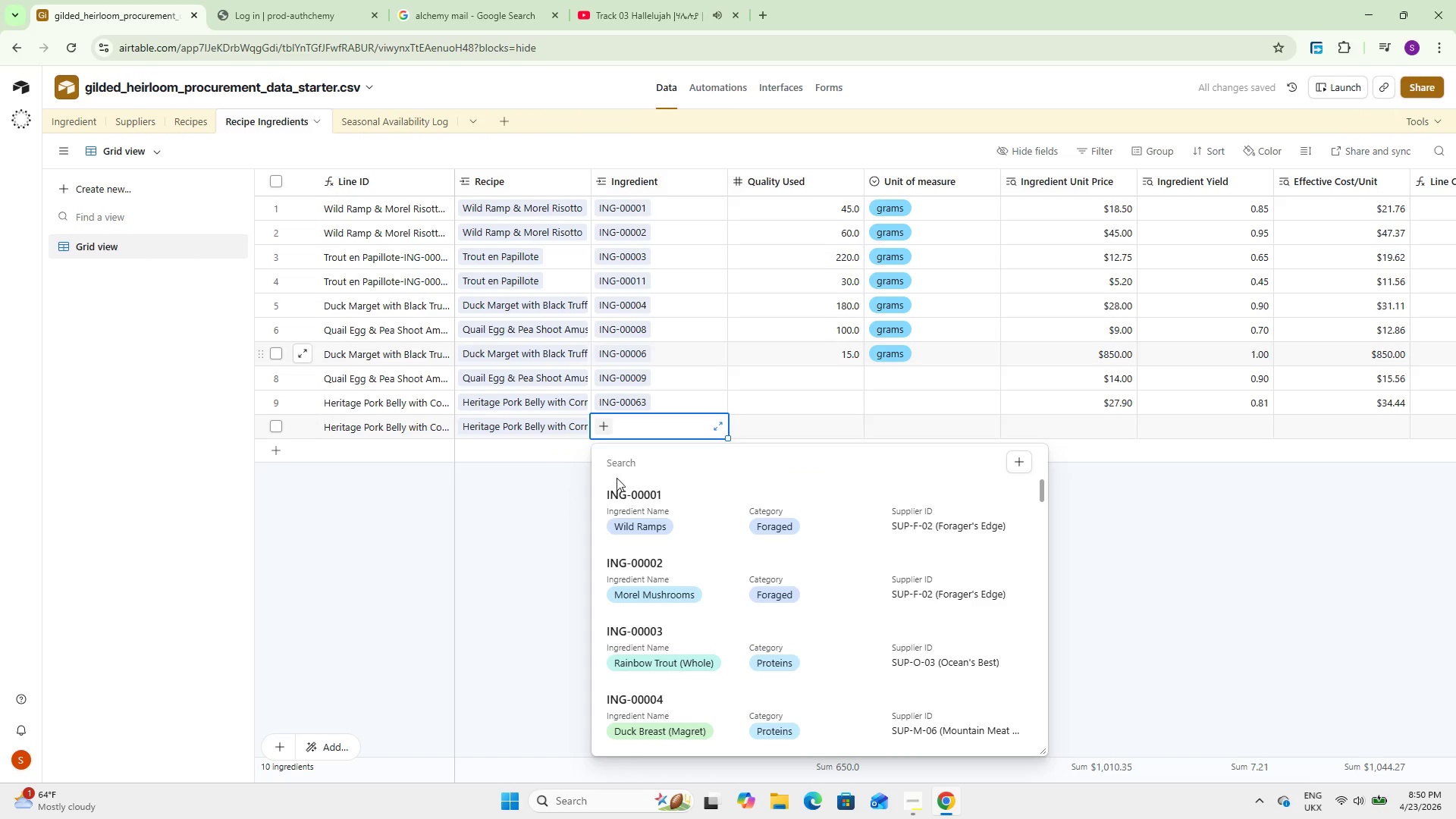 
scroll: coordinate [652, 522], scroll_direction: down, amount: 4.0
 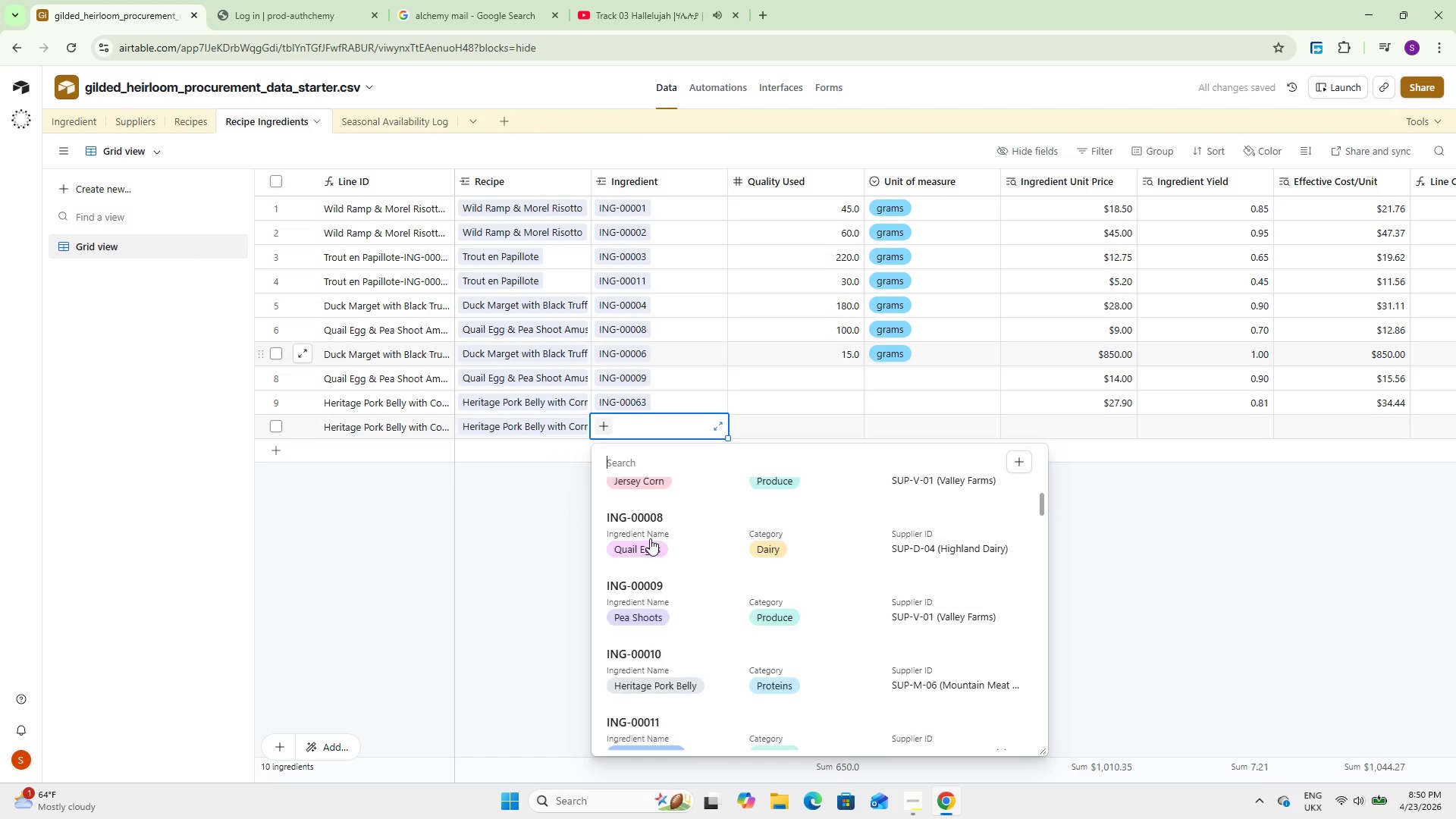 
scroll: coordinate [650, 538], scroll_direction: up, amount: 1.0
 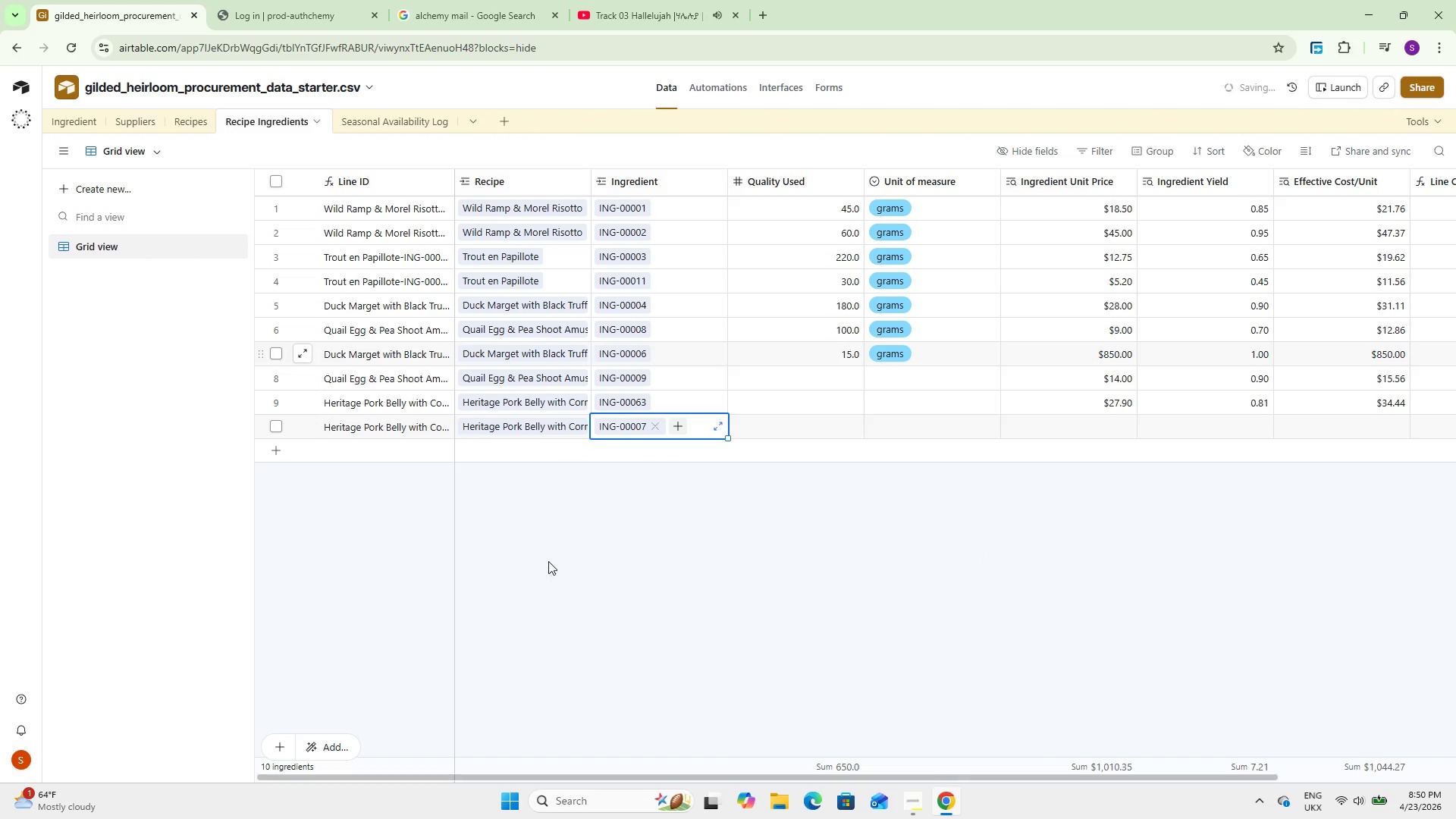 
double_click([530, 568])
 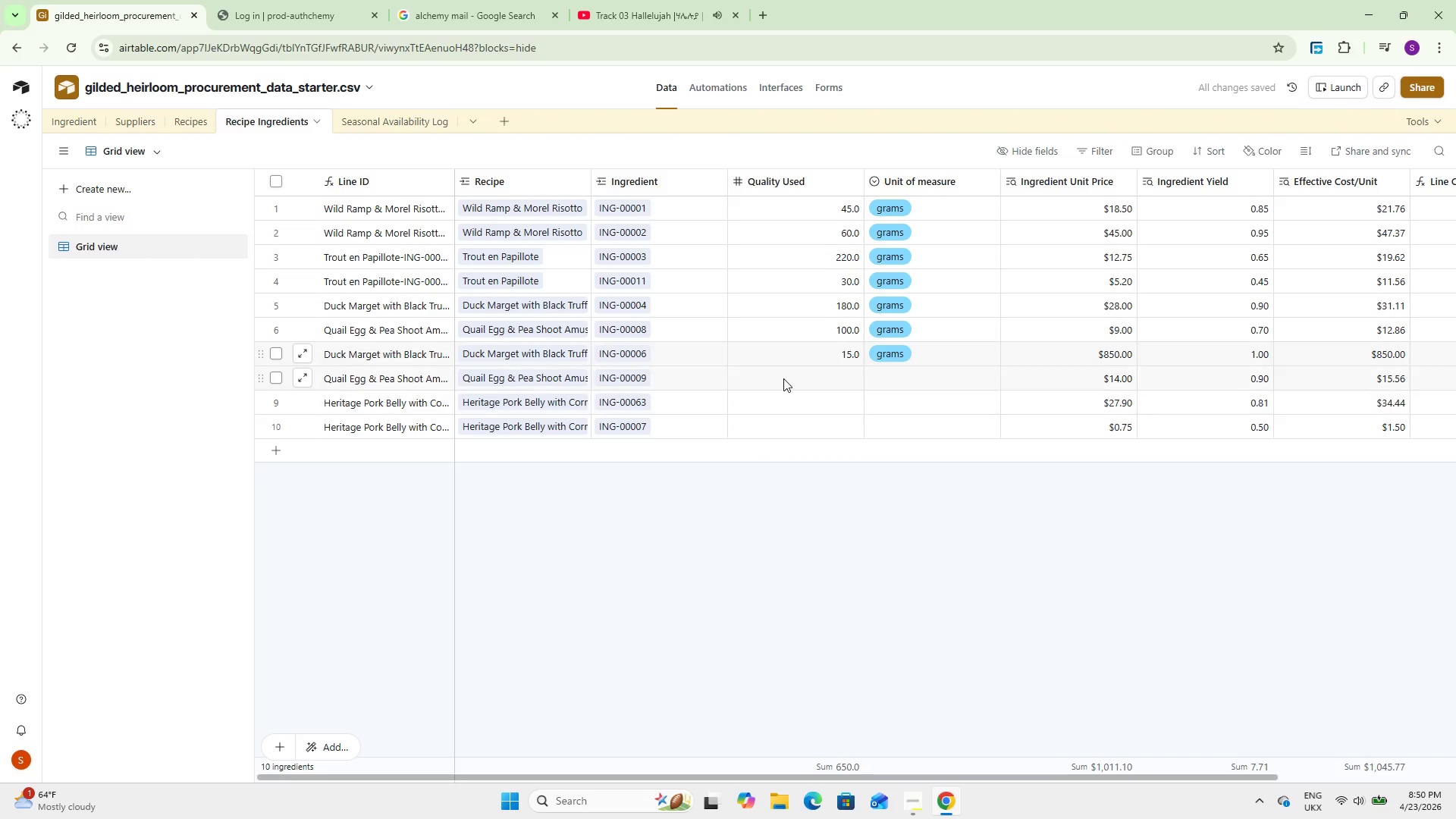 
double_click([783, 378])
 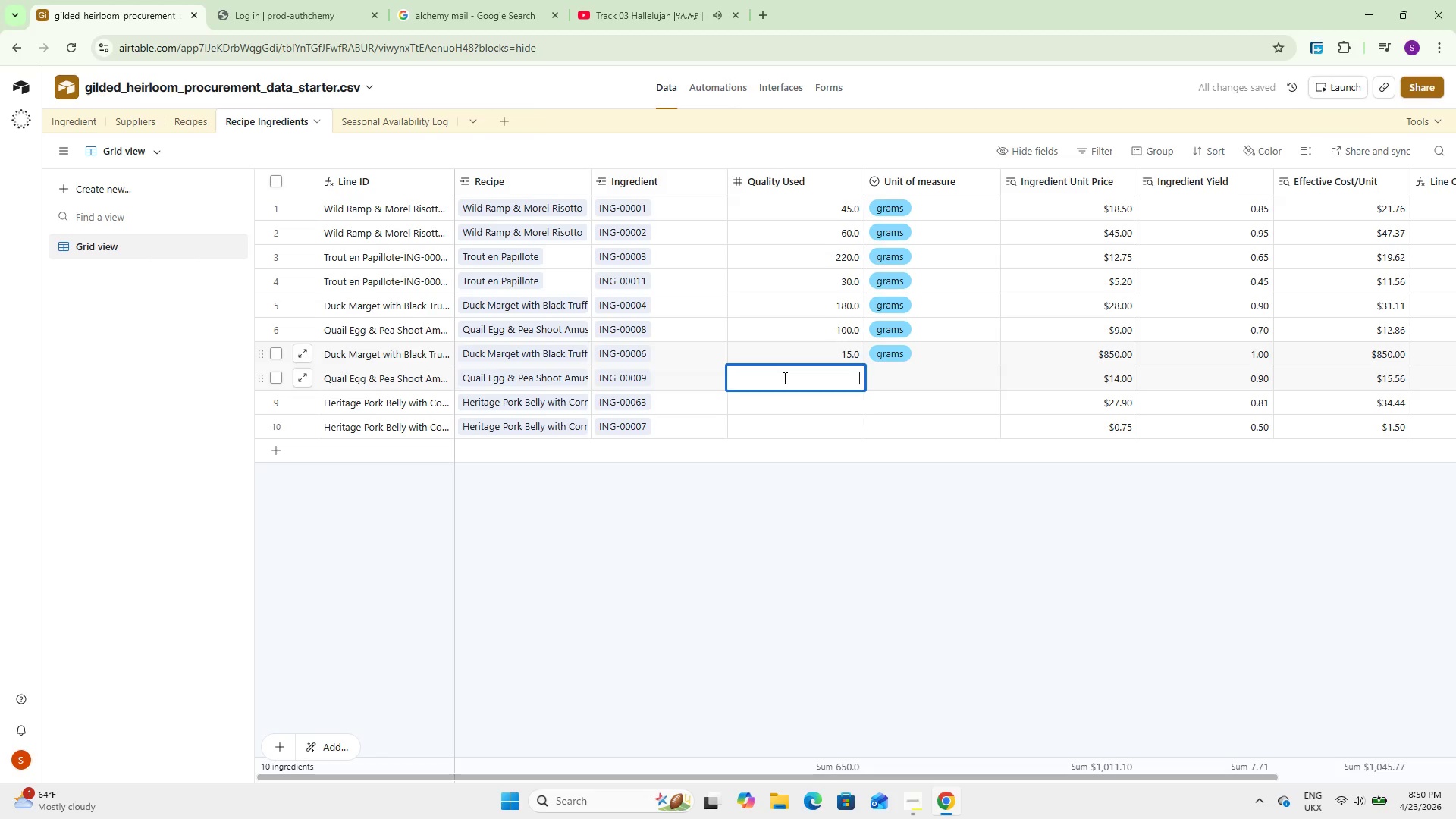 
key(Numpad2)
 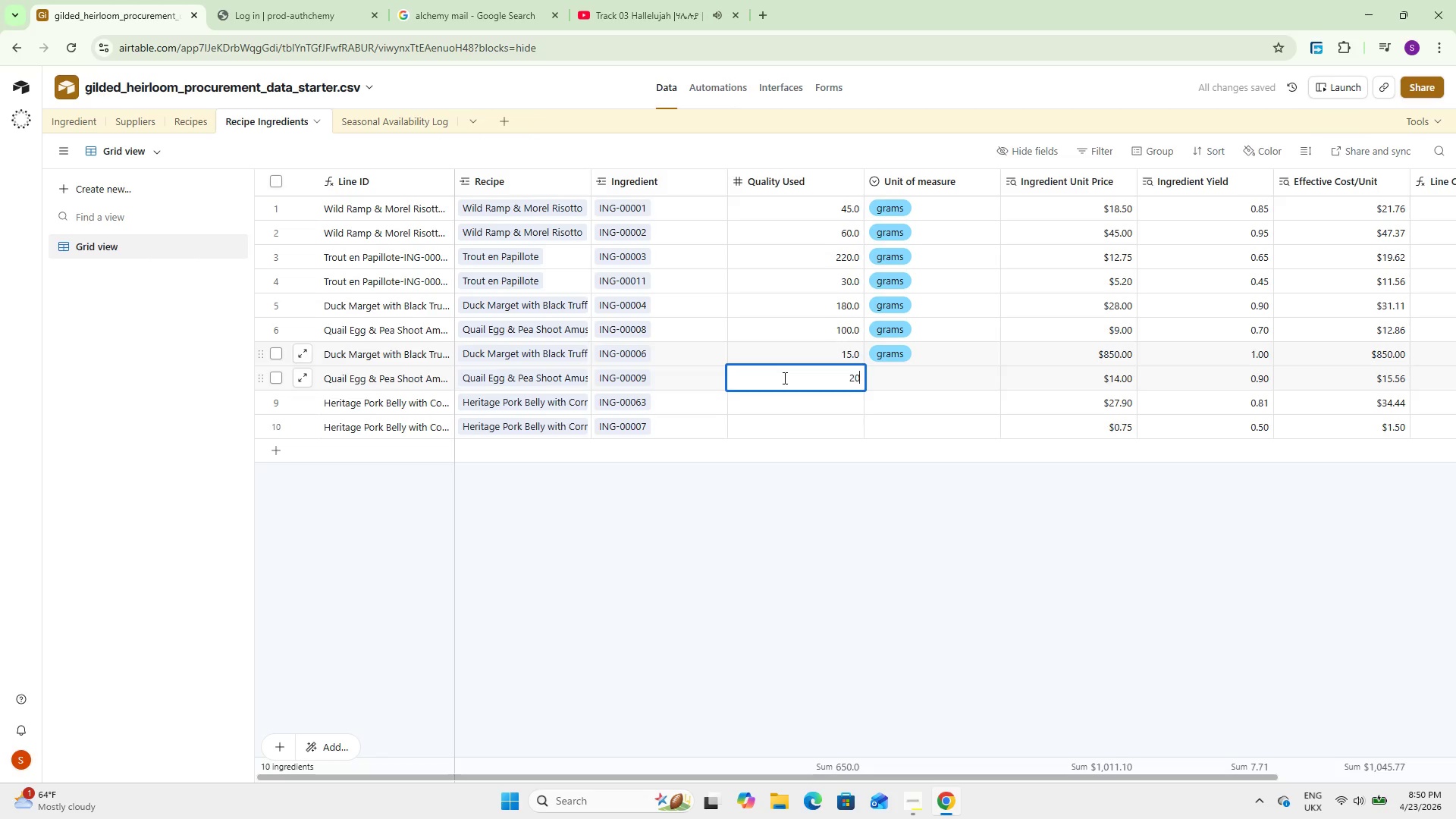 
key(Numpad0)
 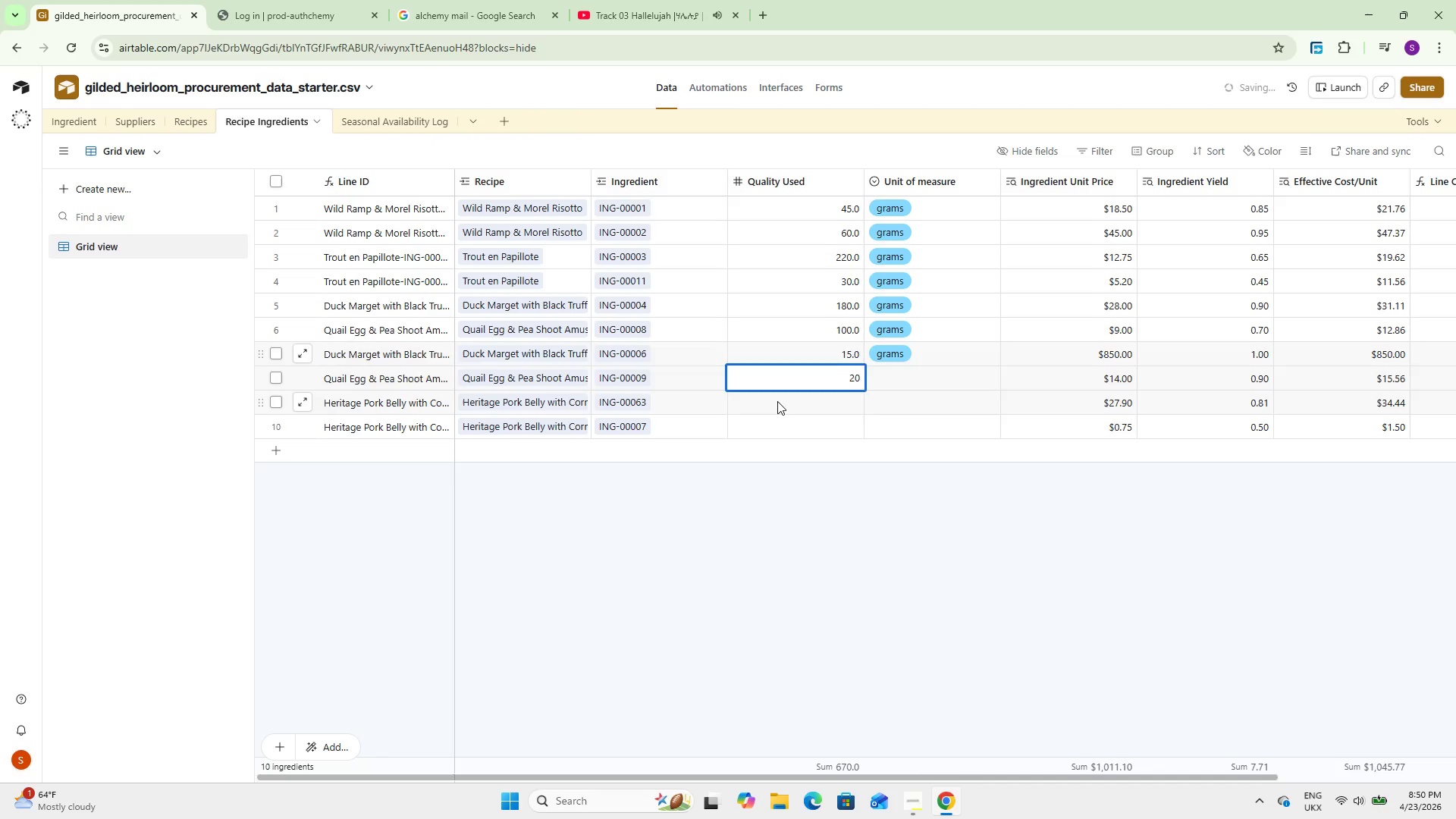 
double_click([777, 401])
 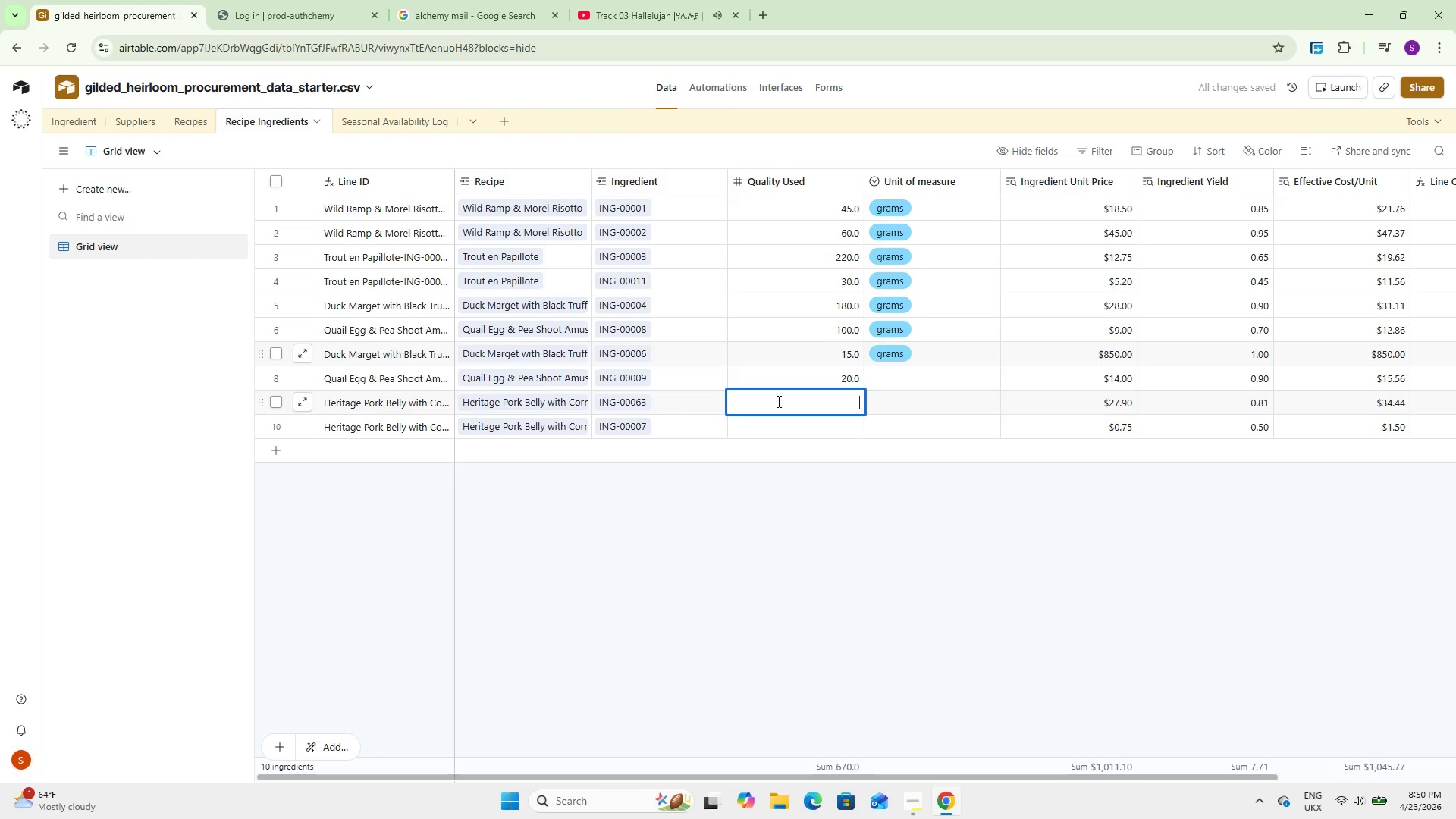 
key(Numpad2)
 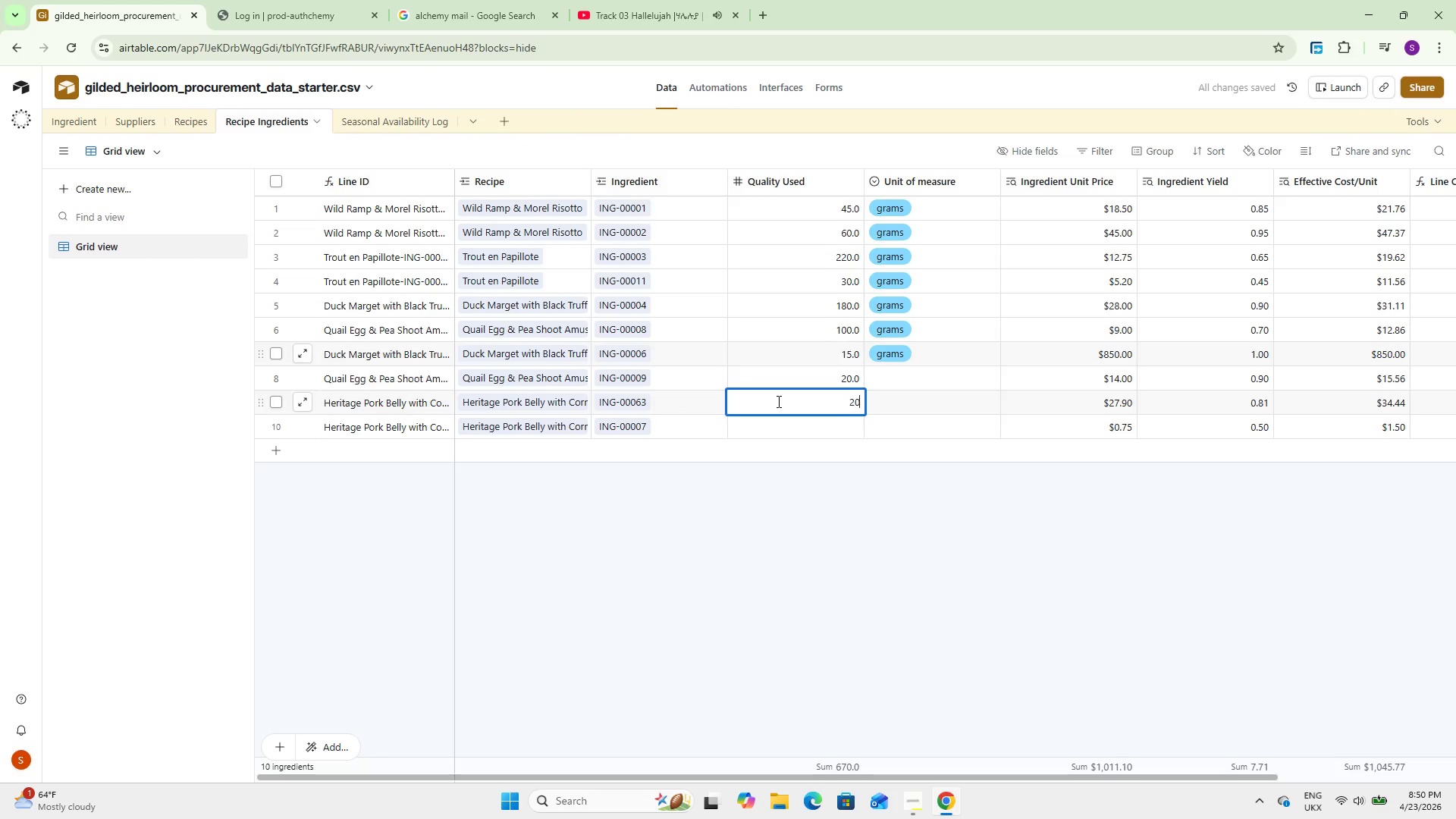 
key(Numpad0)
 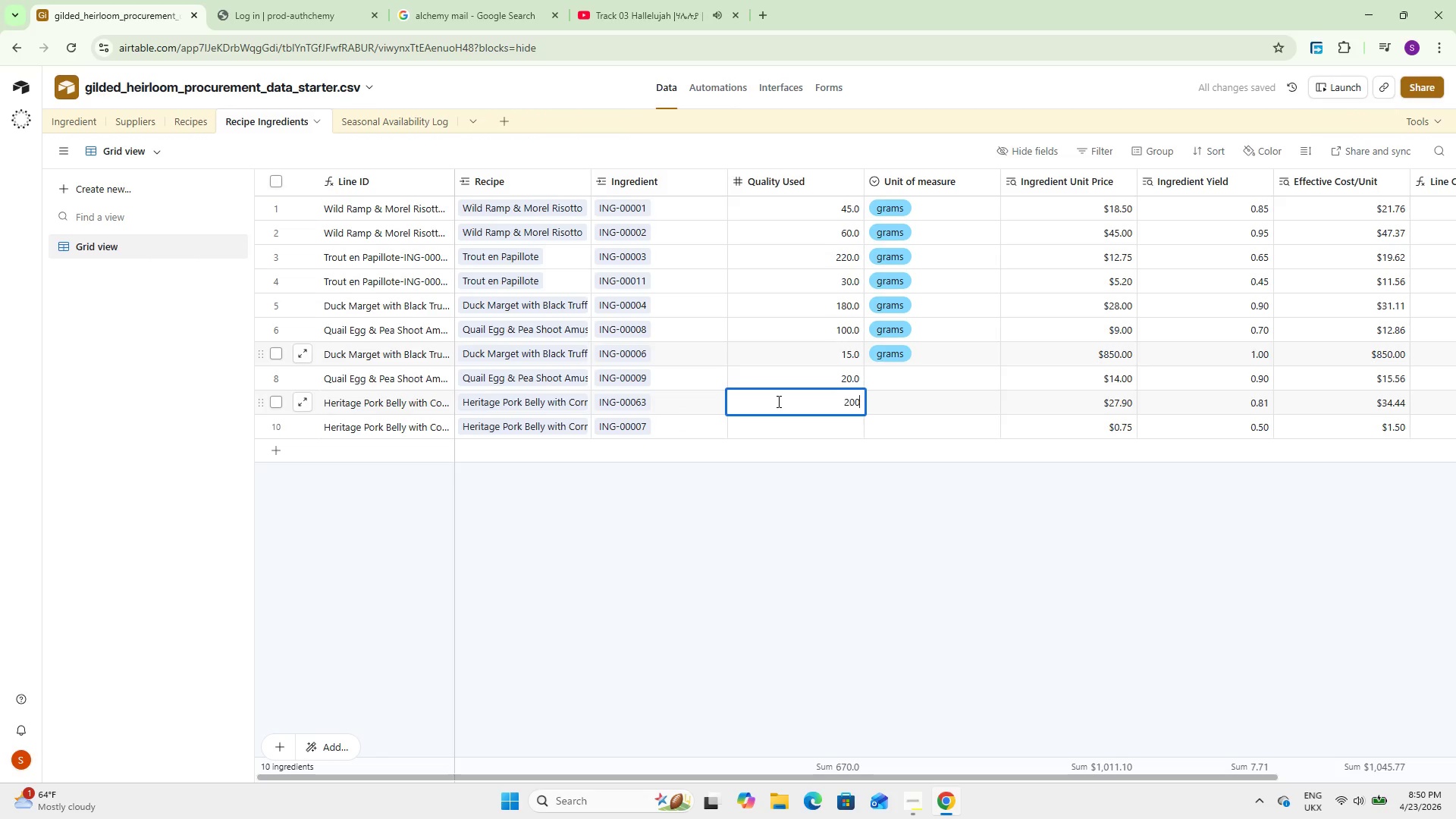 
key(Numpad0)
 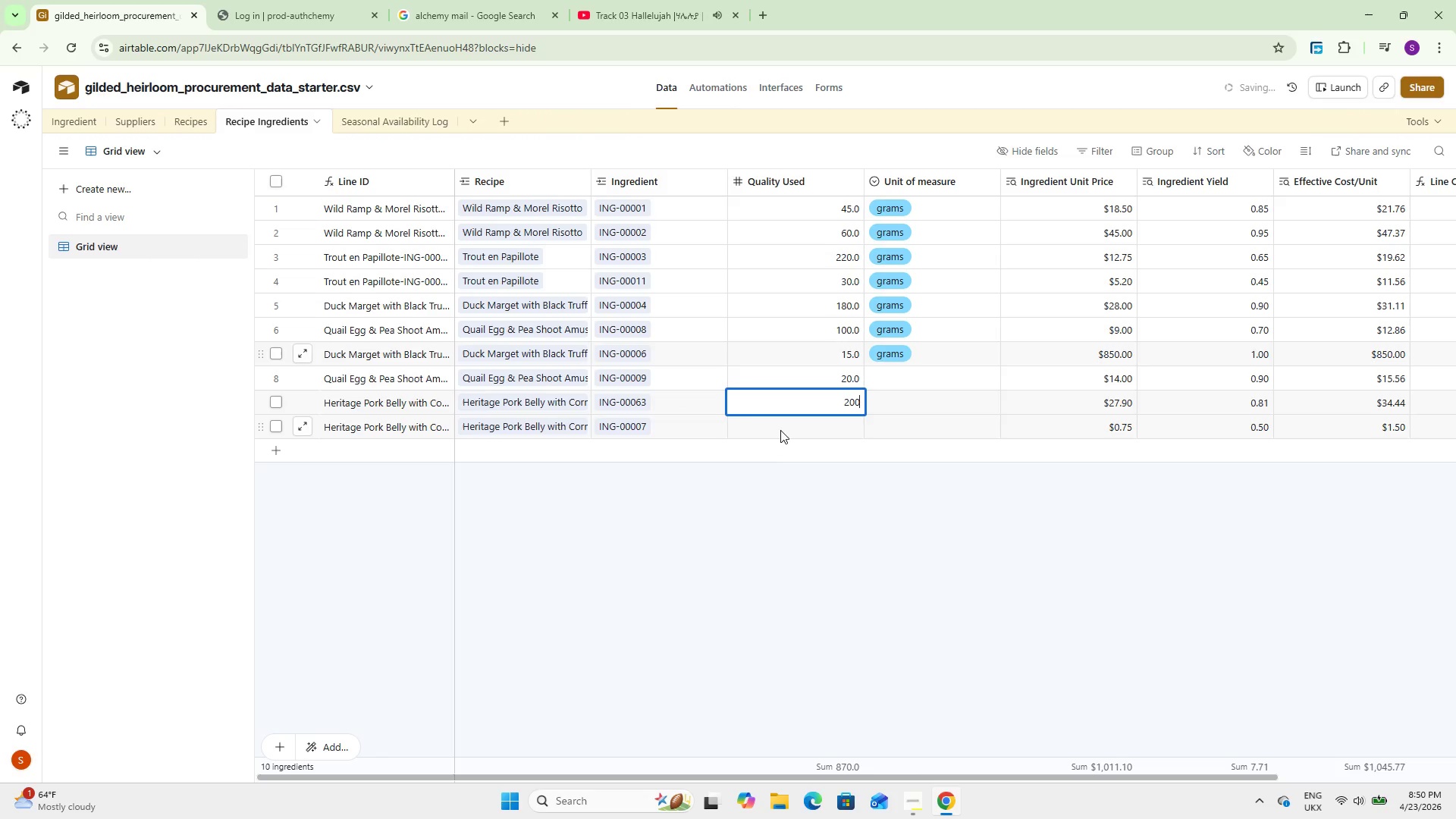 
double_click([780, 430])
 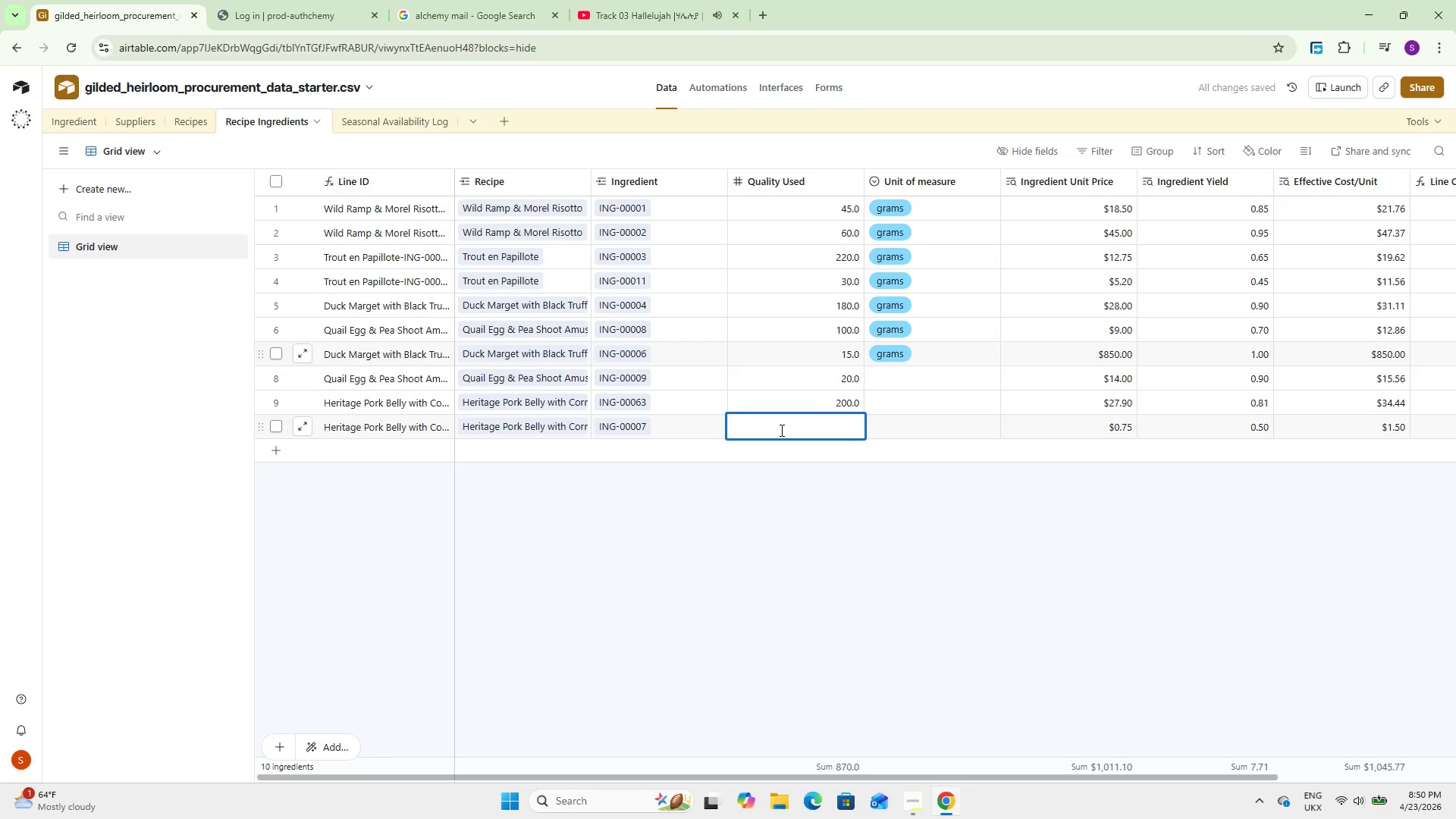 
key(Numpad1)
 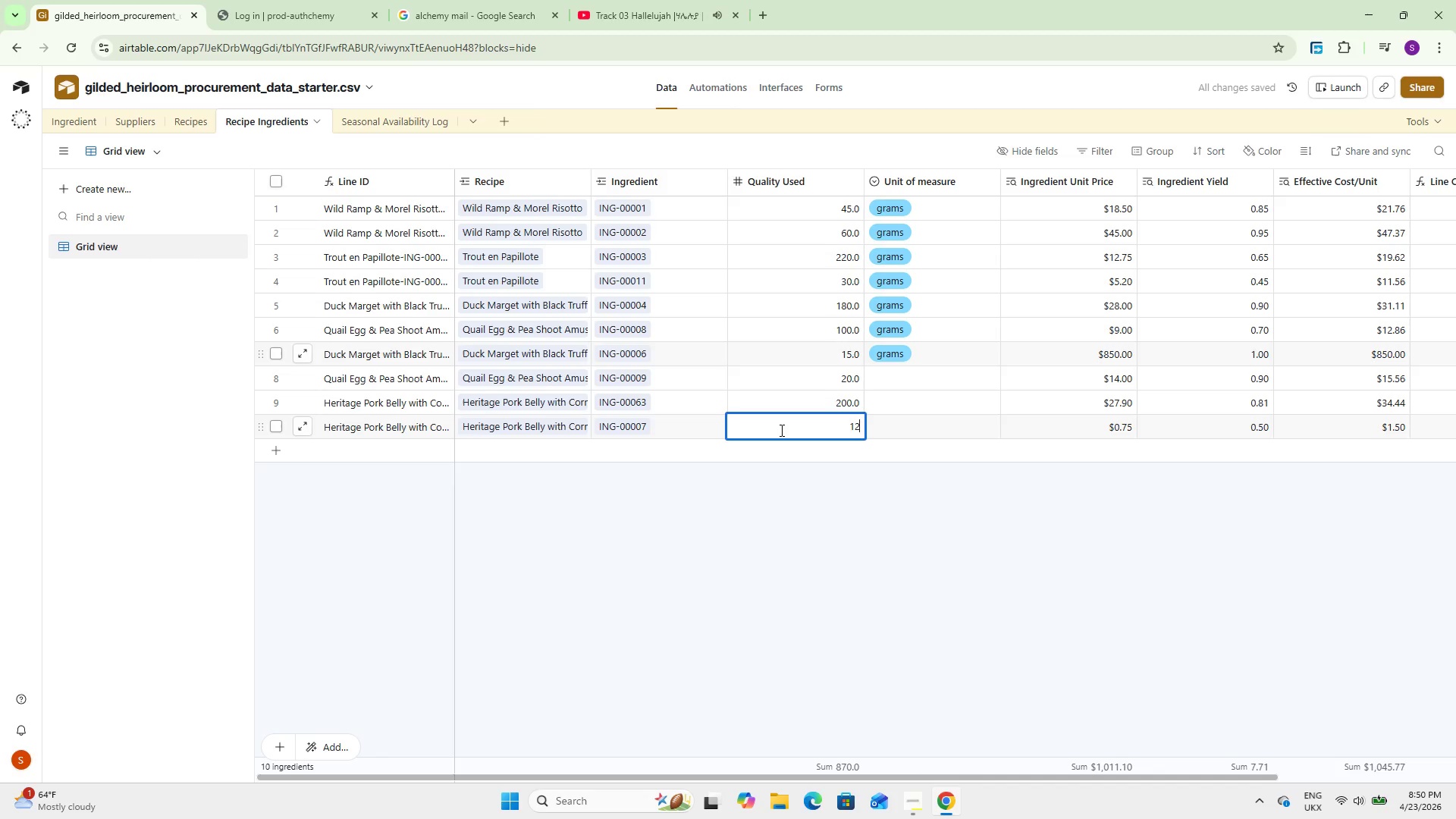 
key(Numpad2)
 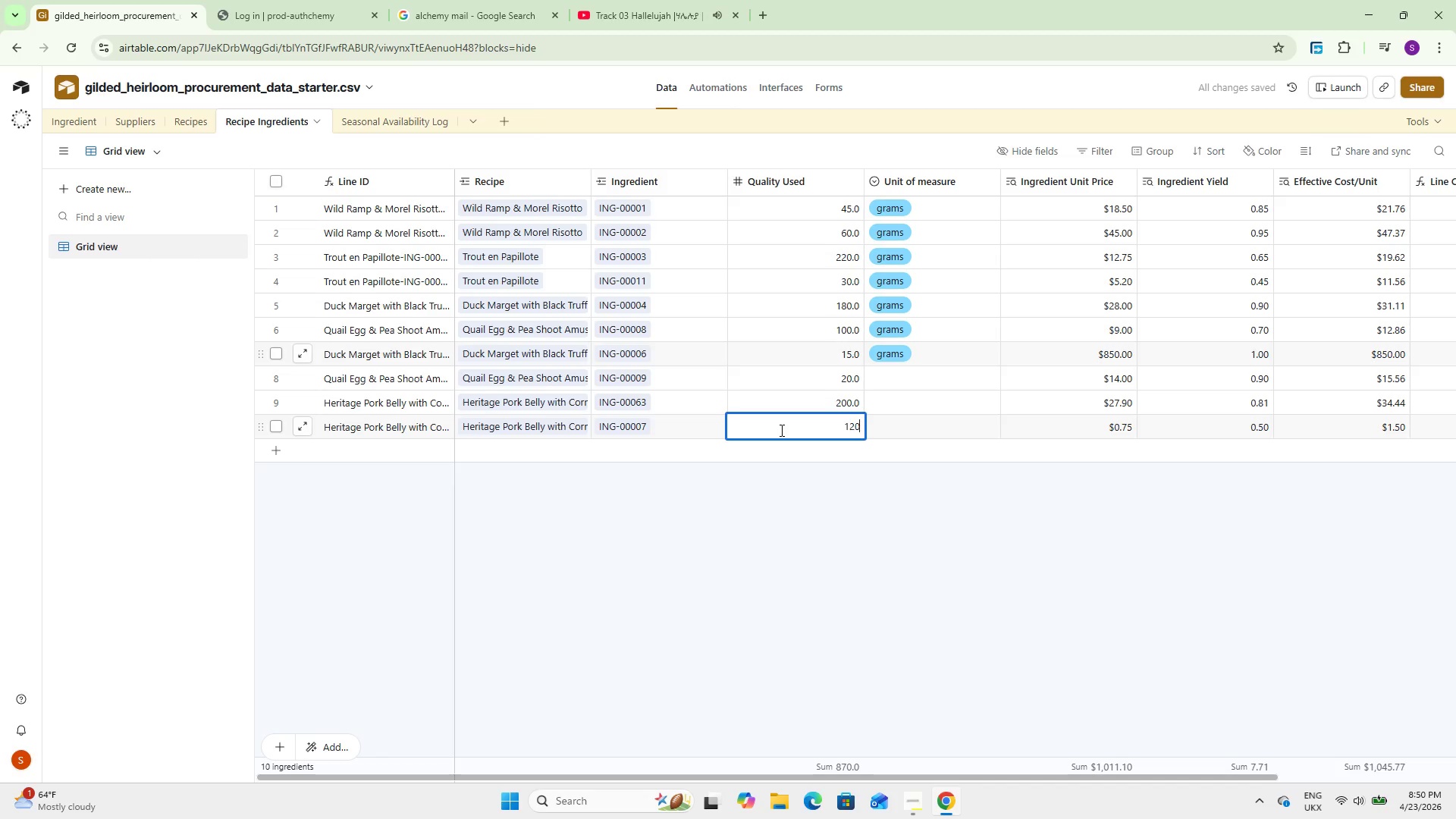 
key(Numpad0)
 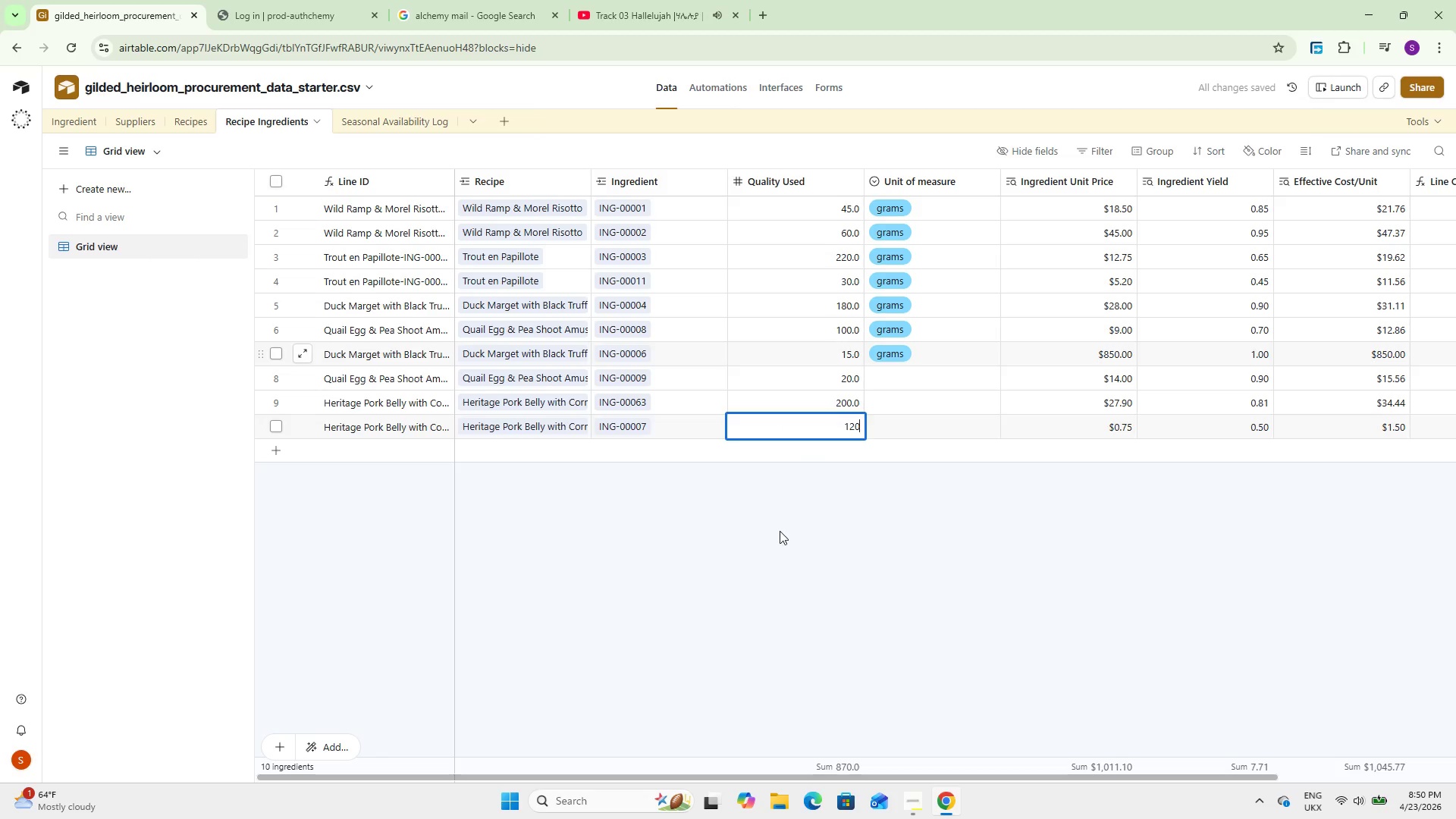 
left_click([780, 531])
 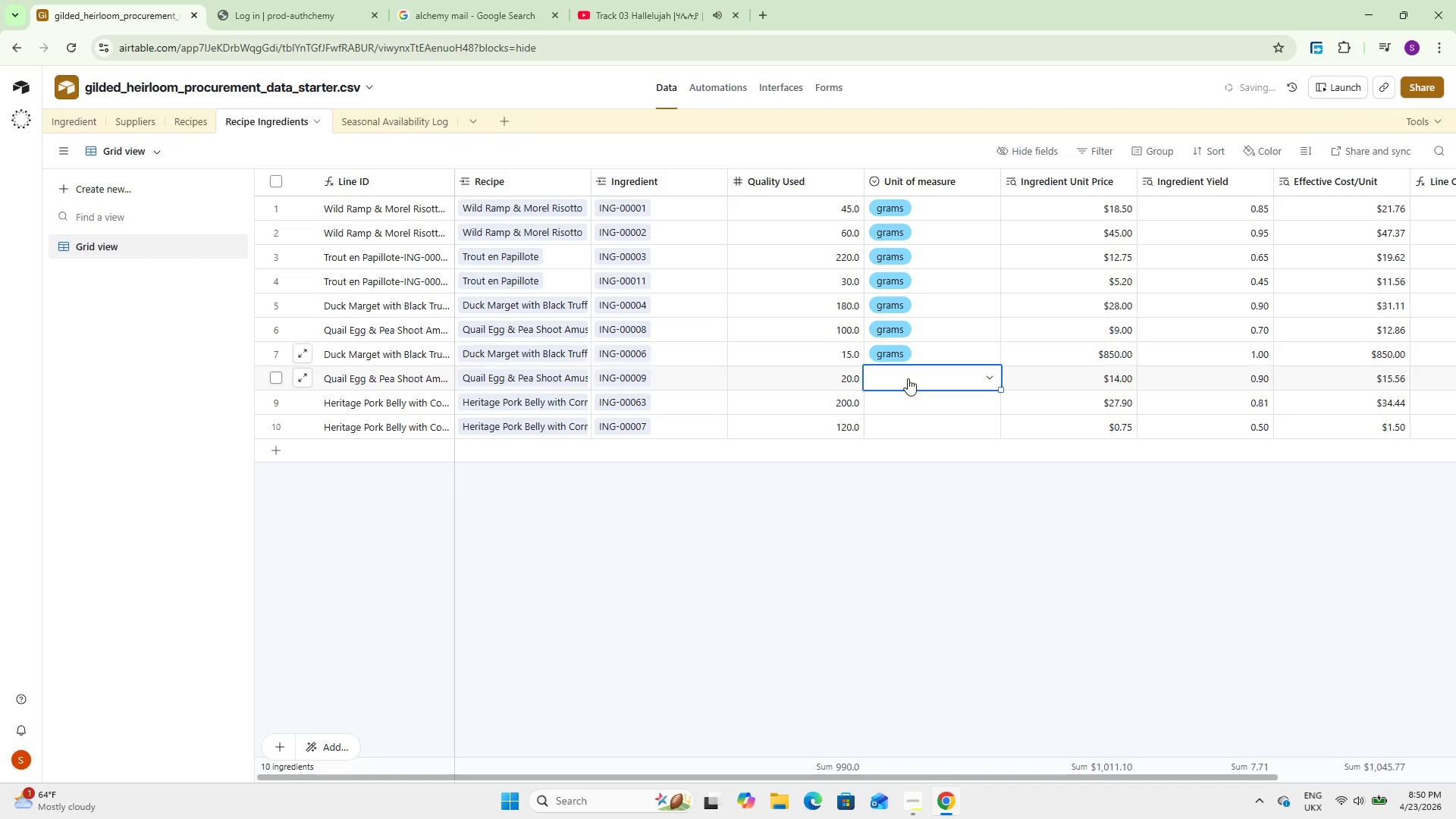 
double_click([908, 378])
 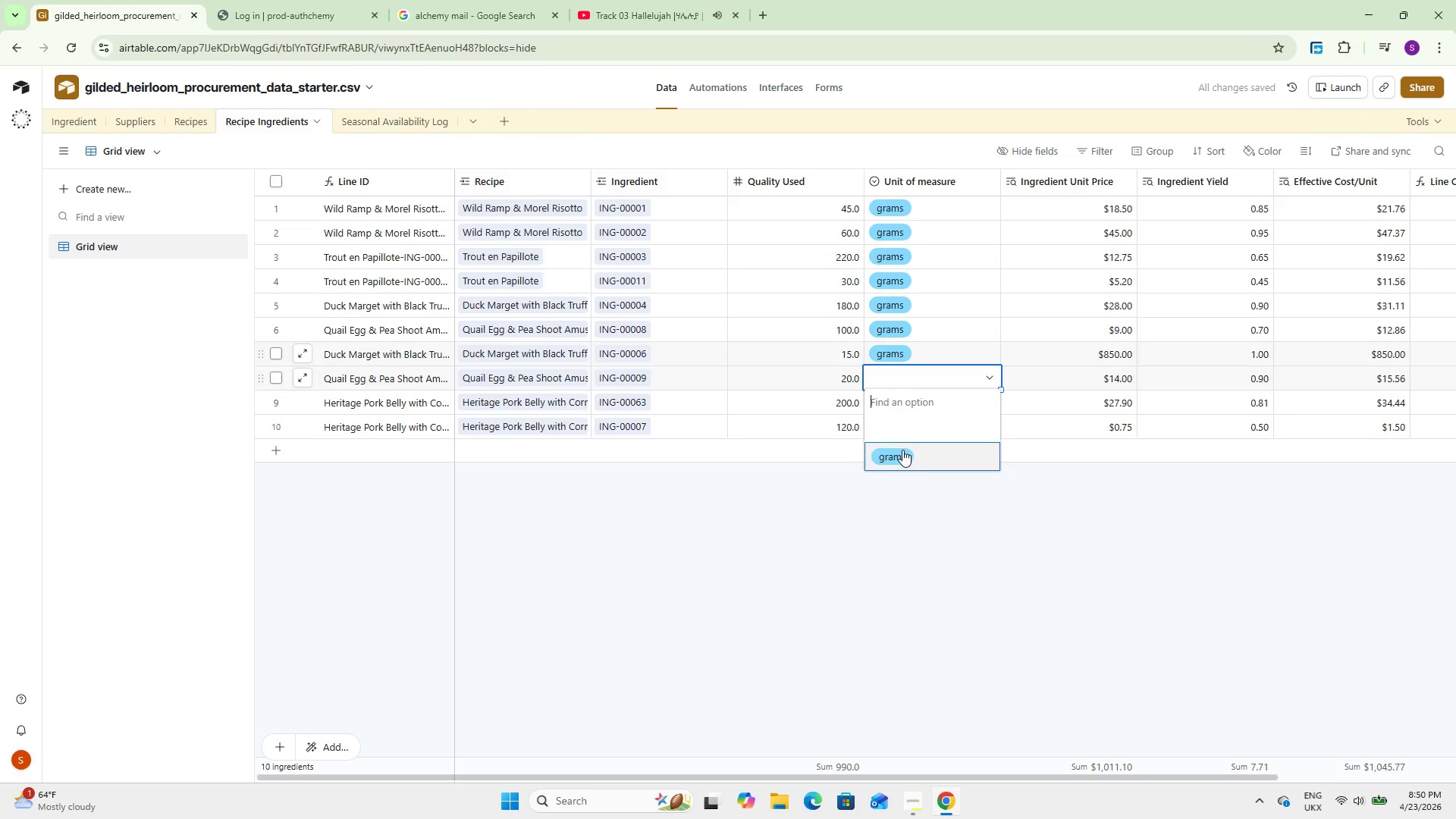 
left_click([902, 450])
 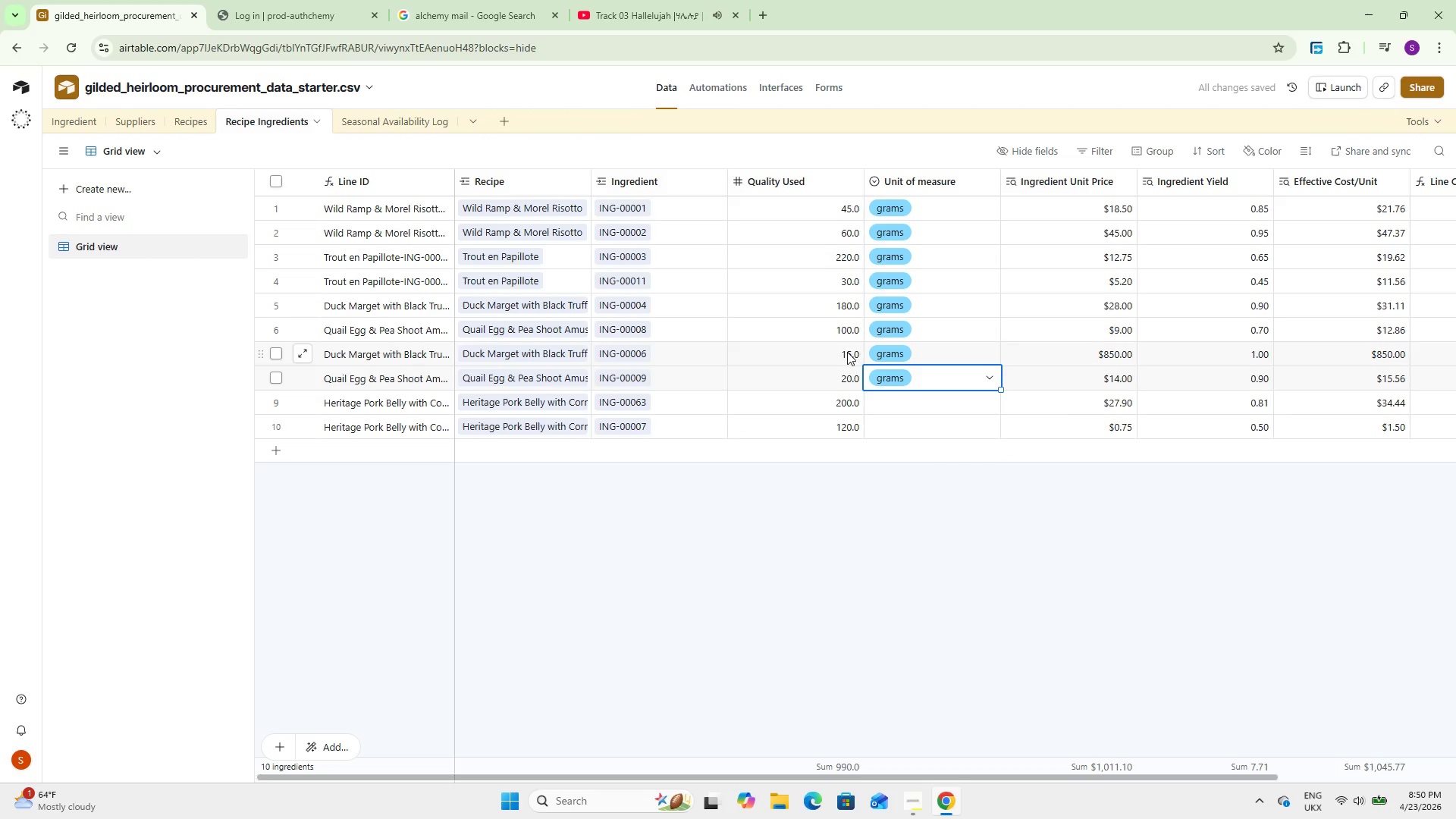 
double_click([843, 325])
 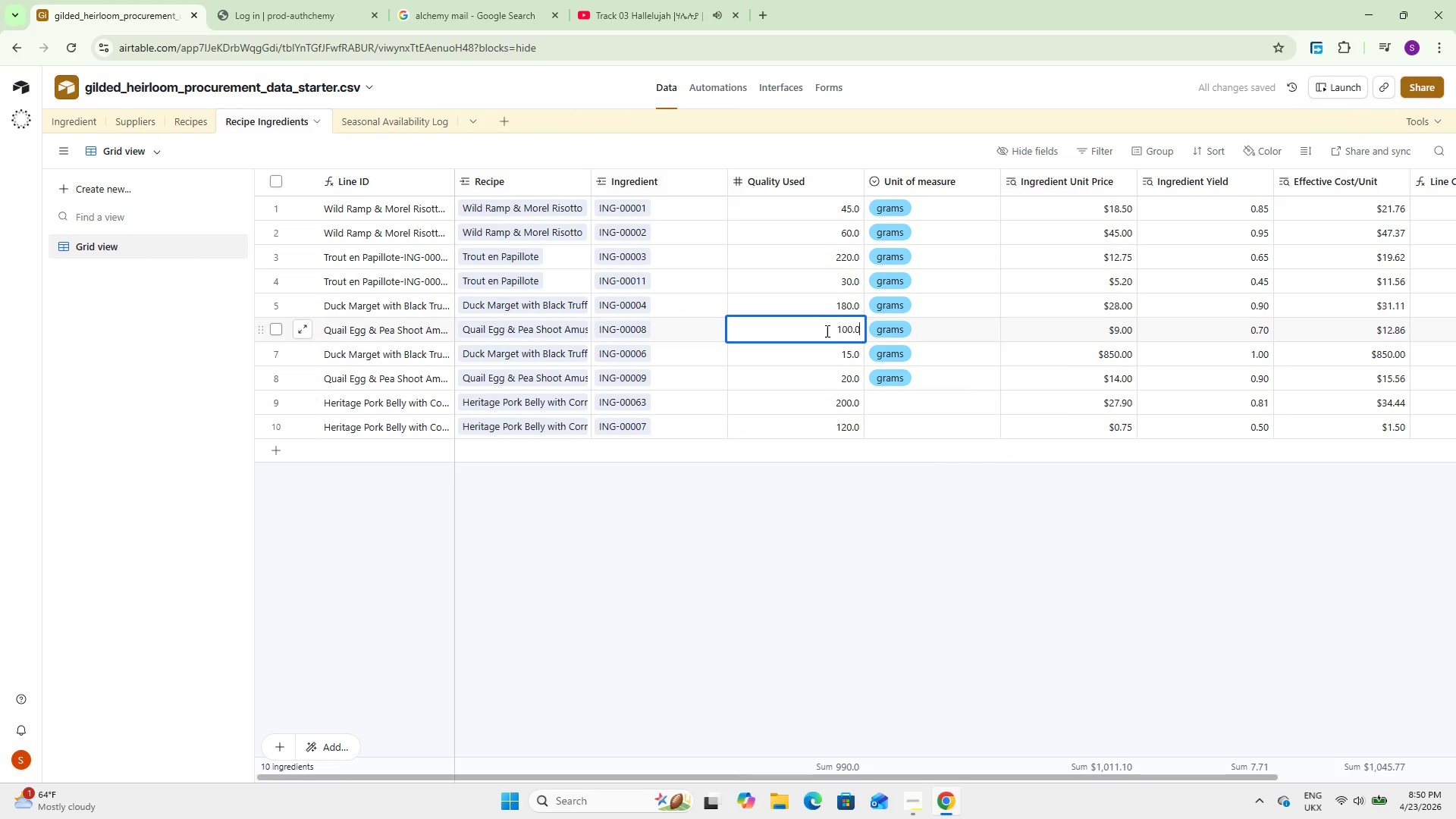 
key(Backspace)
 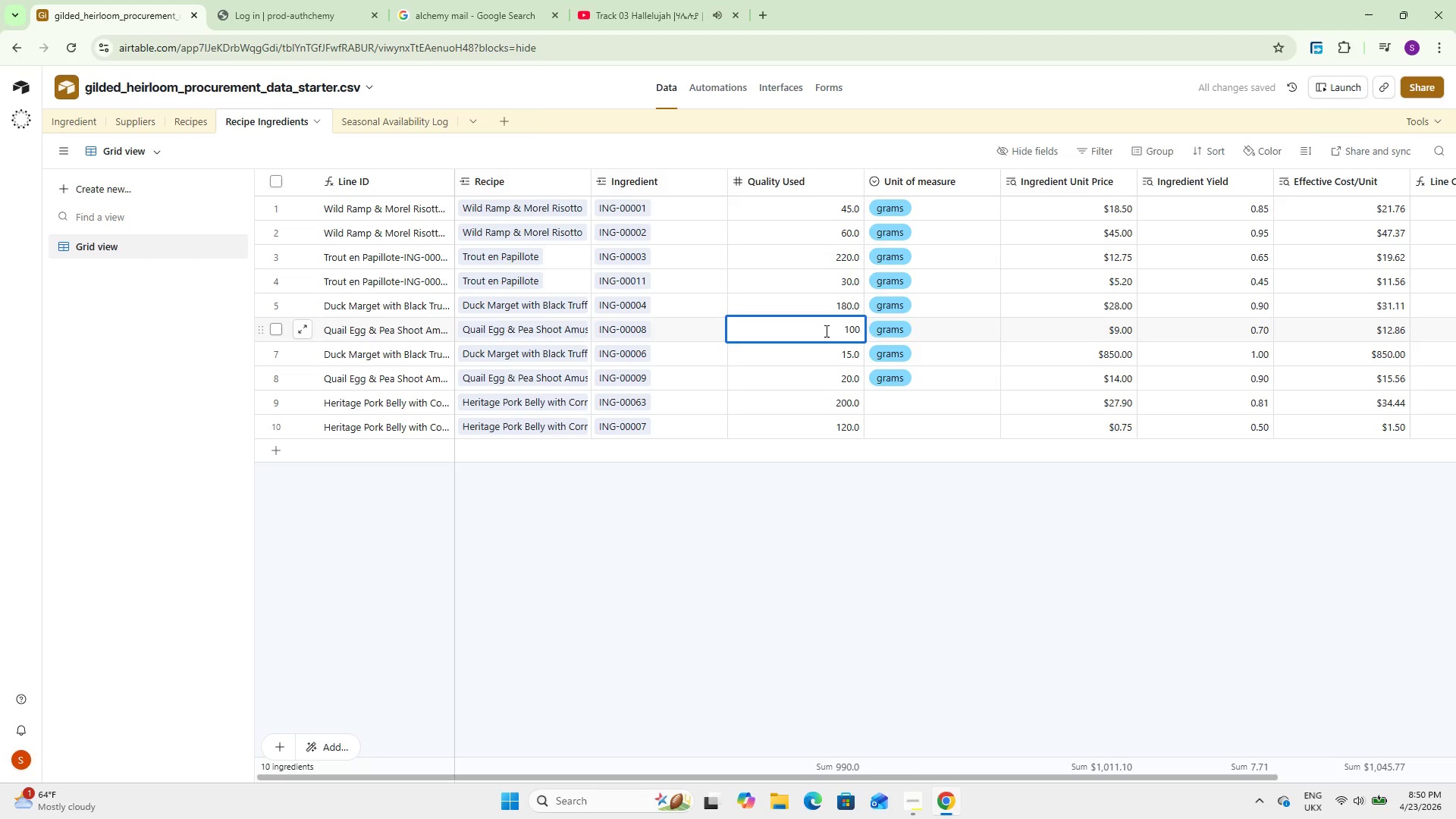 
key(Backspace)
 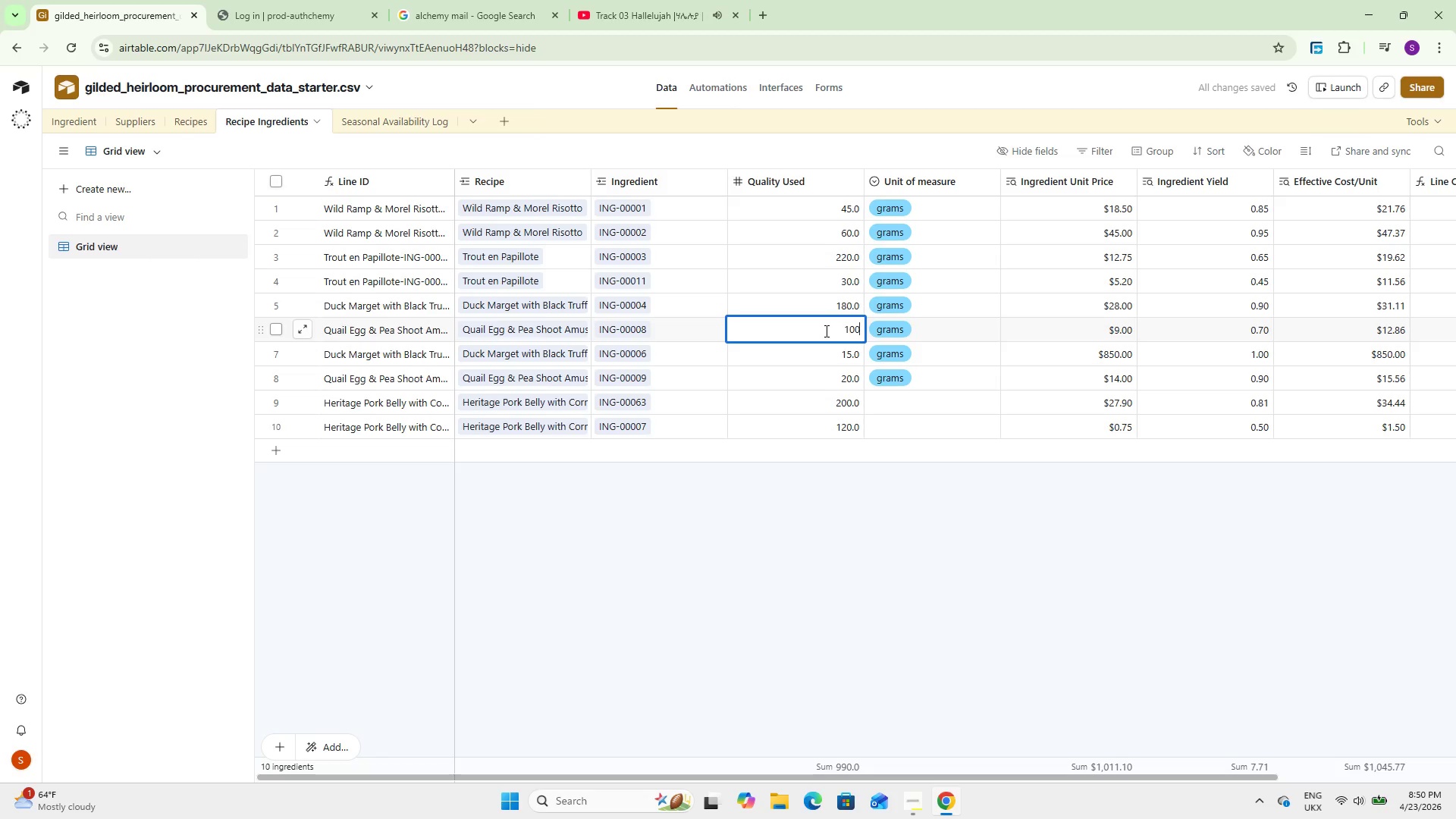 
key(Backspace)
 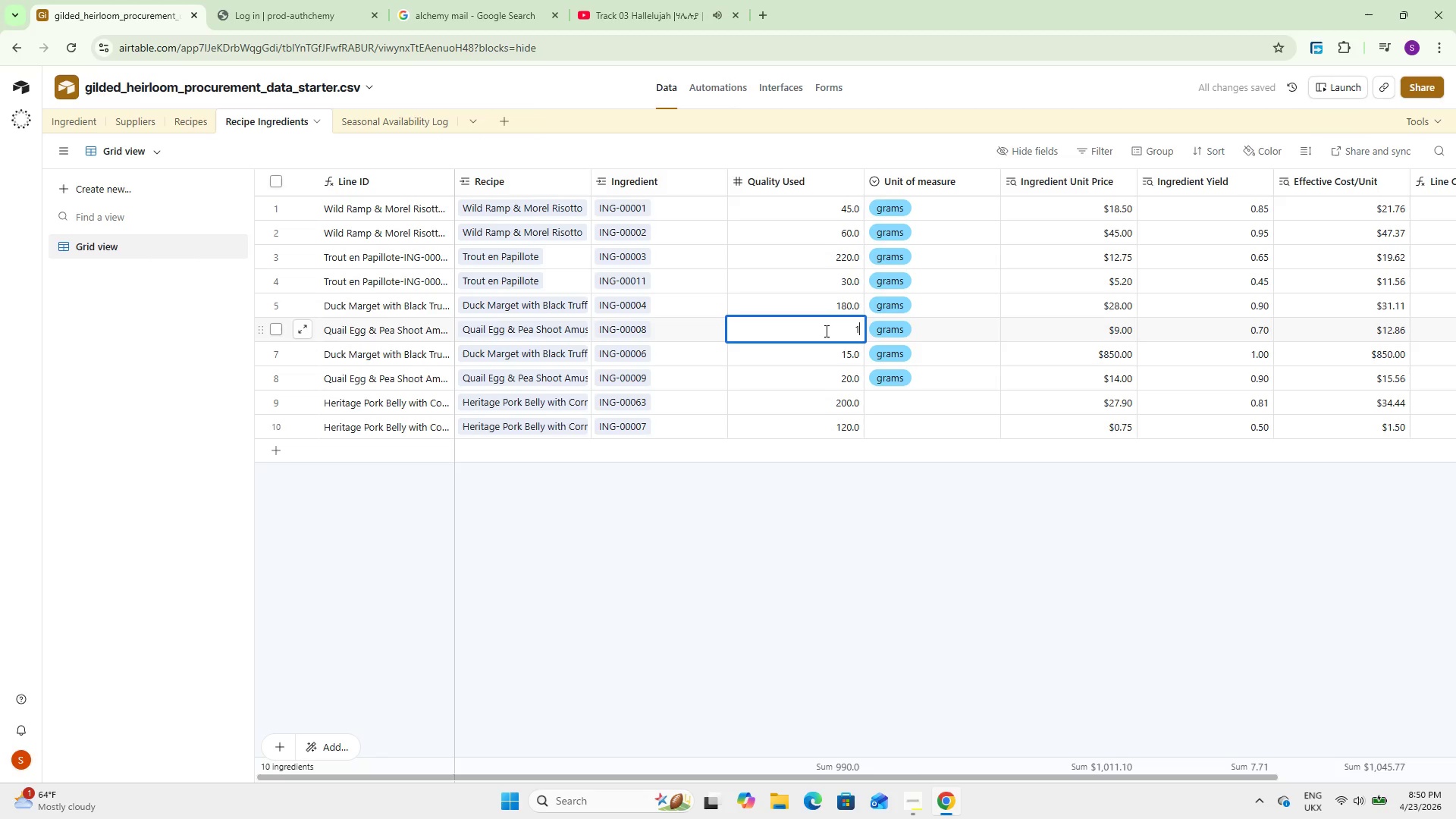 
key(Backspace)
 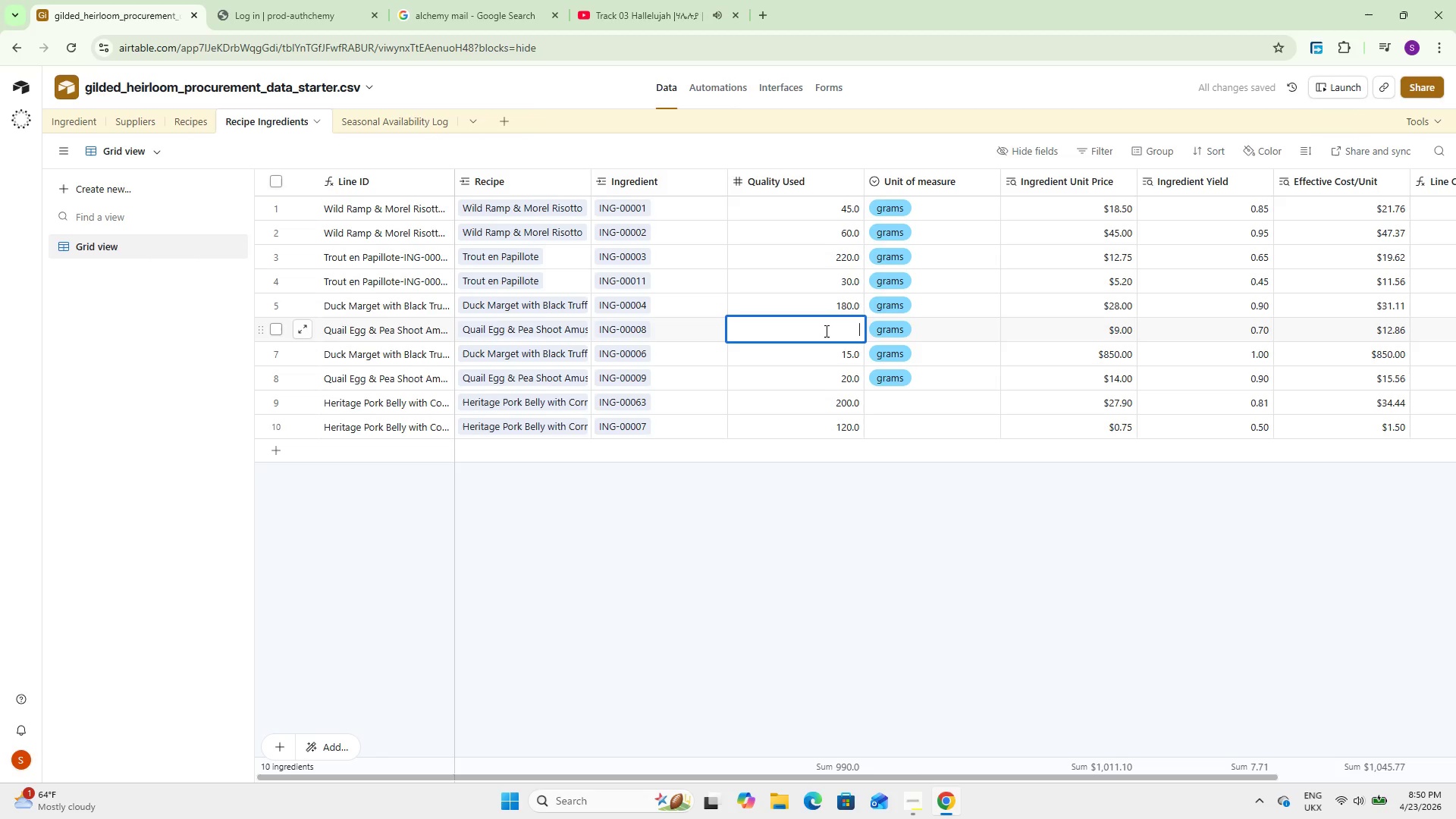 
key(Backspace)
 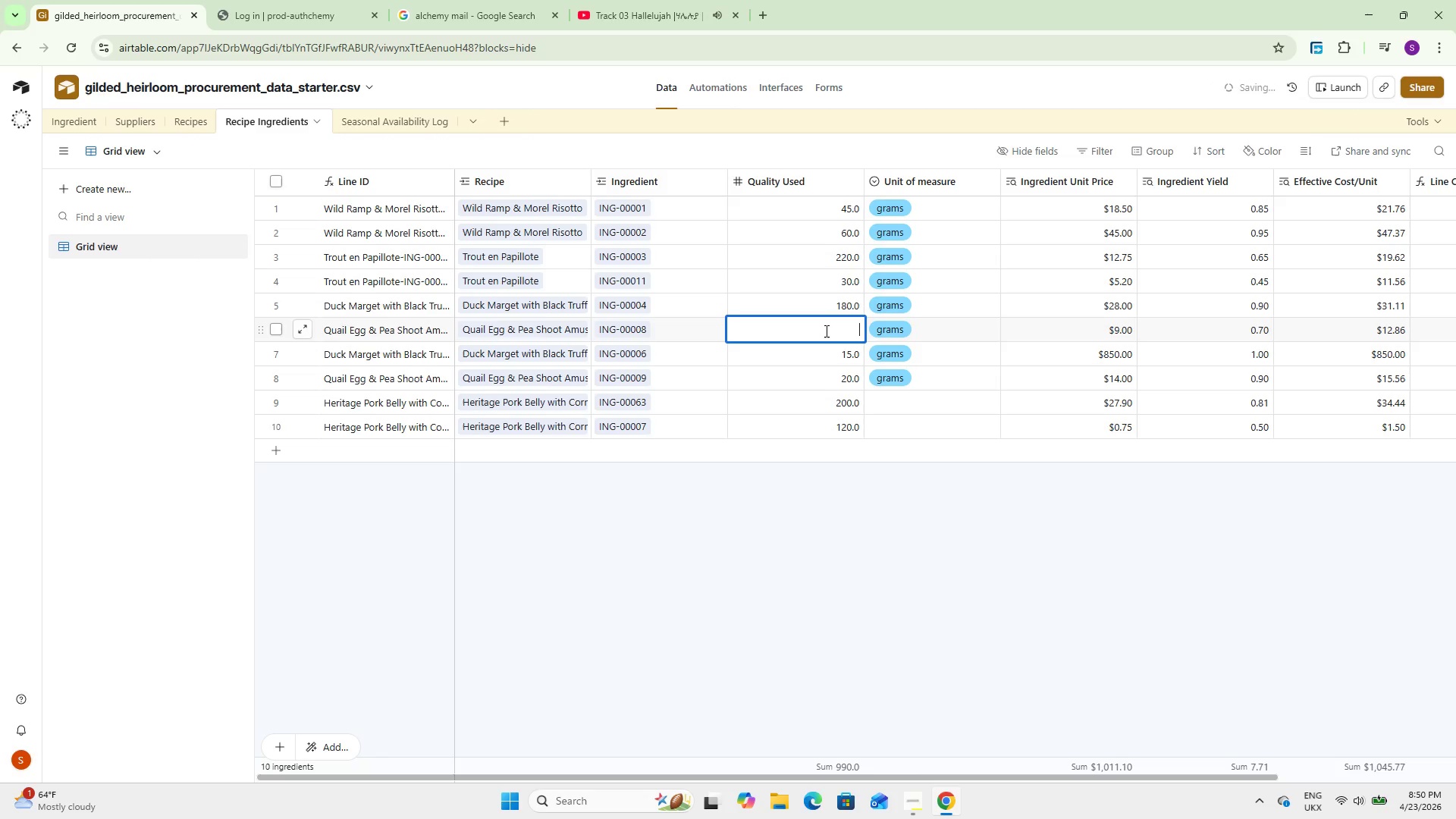 
key(Numpad3)
 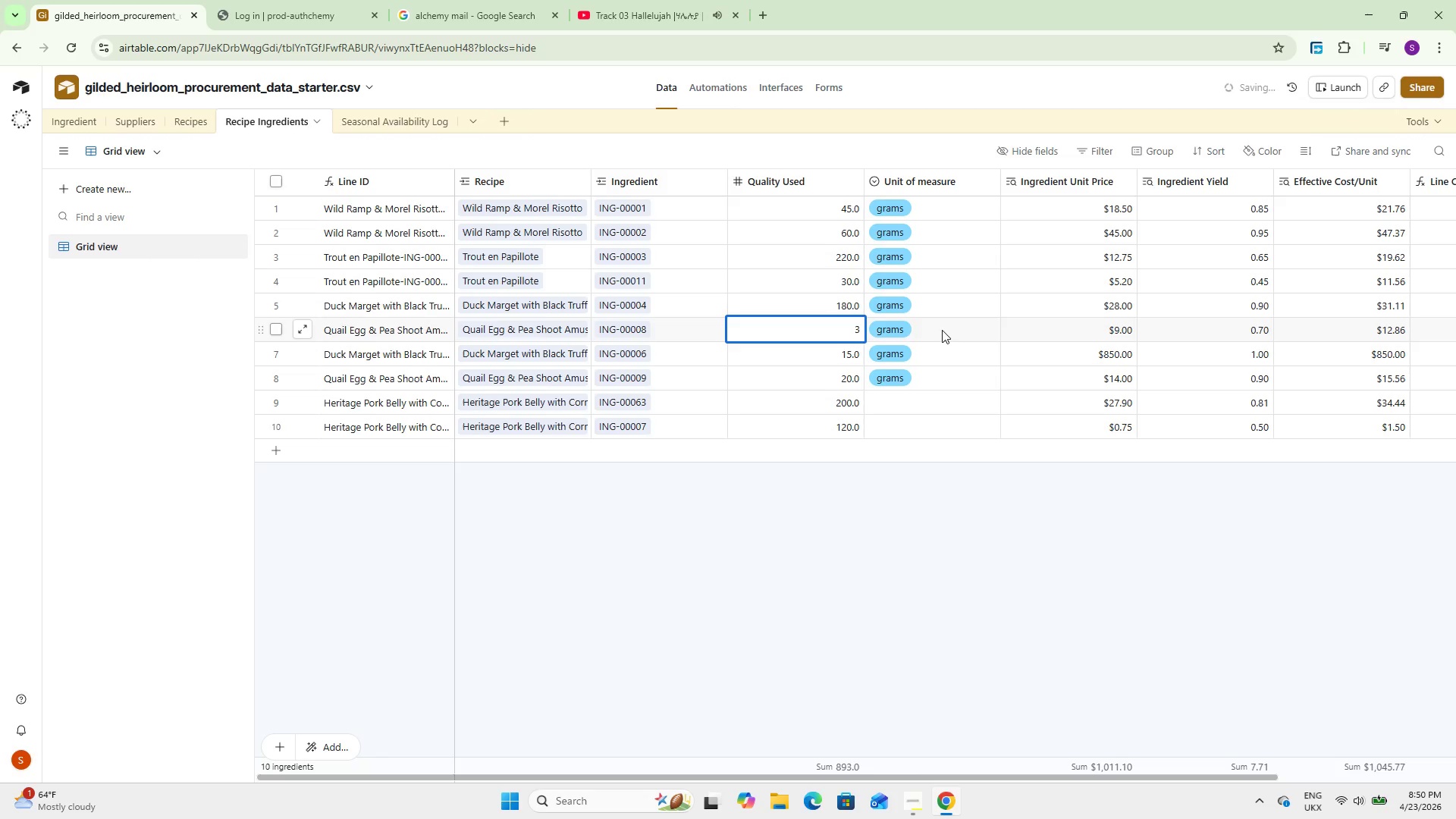 
double_click([942, 330])
 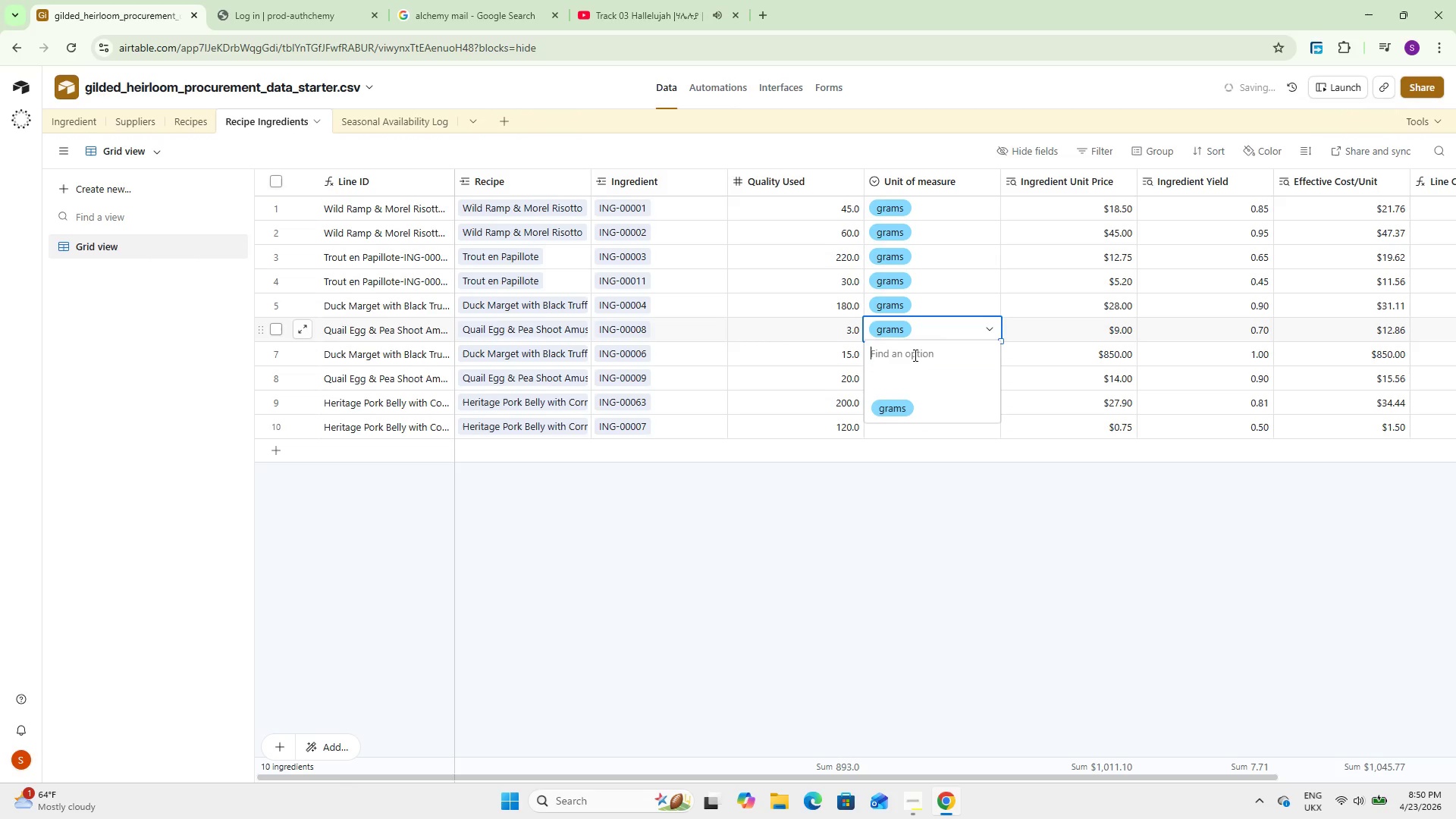 
type(each)
 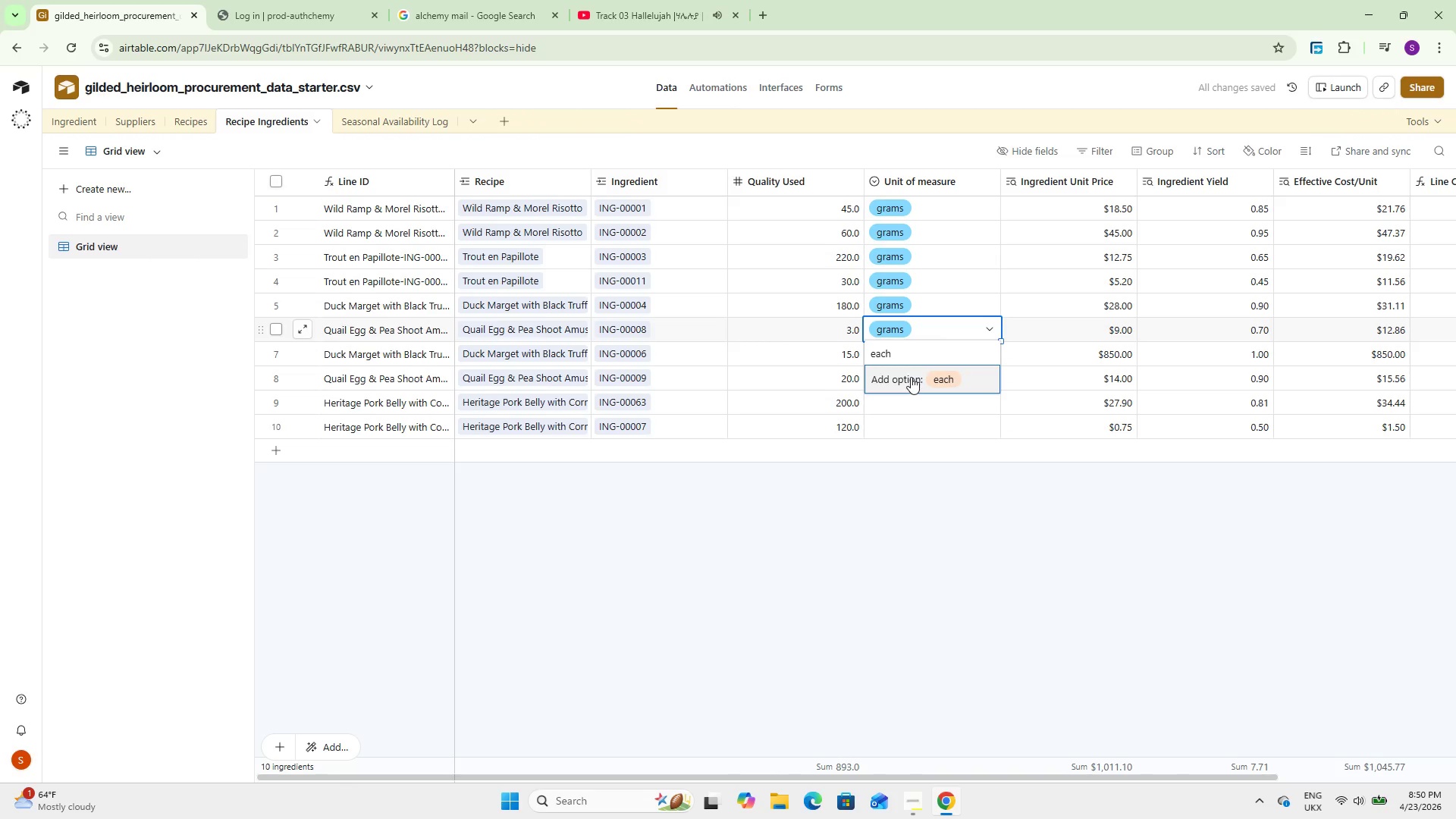 
key(Enter)
 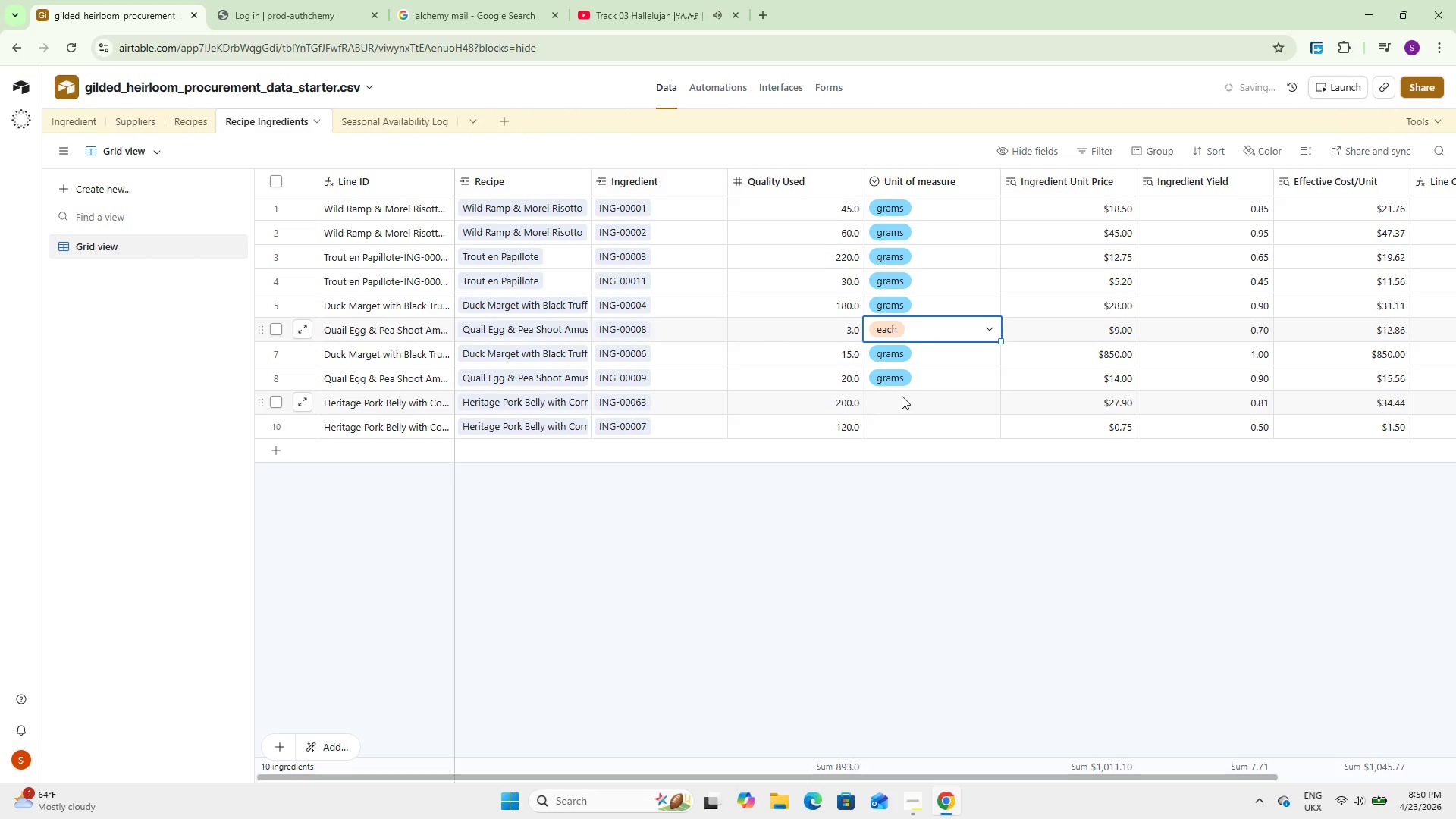 
left_click([898, 404])
 